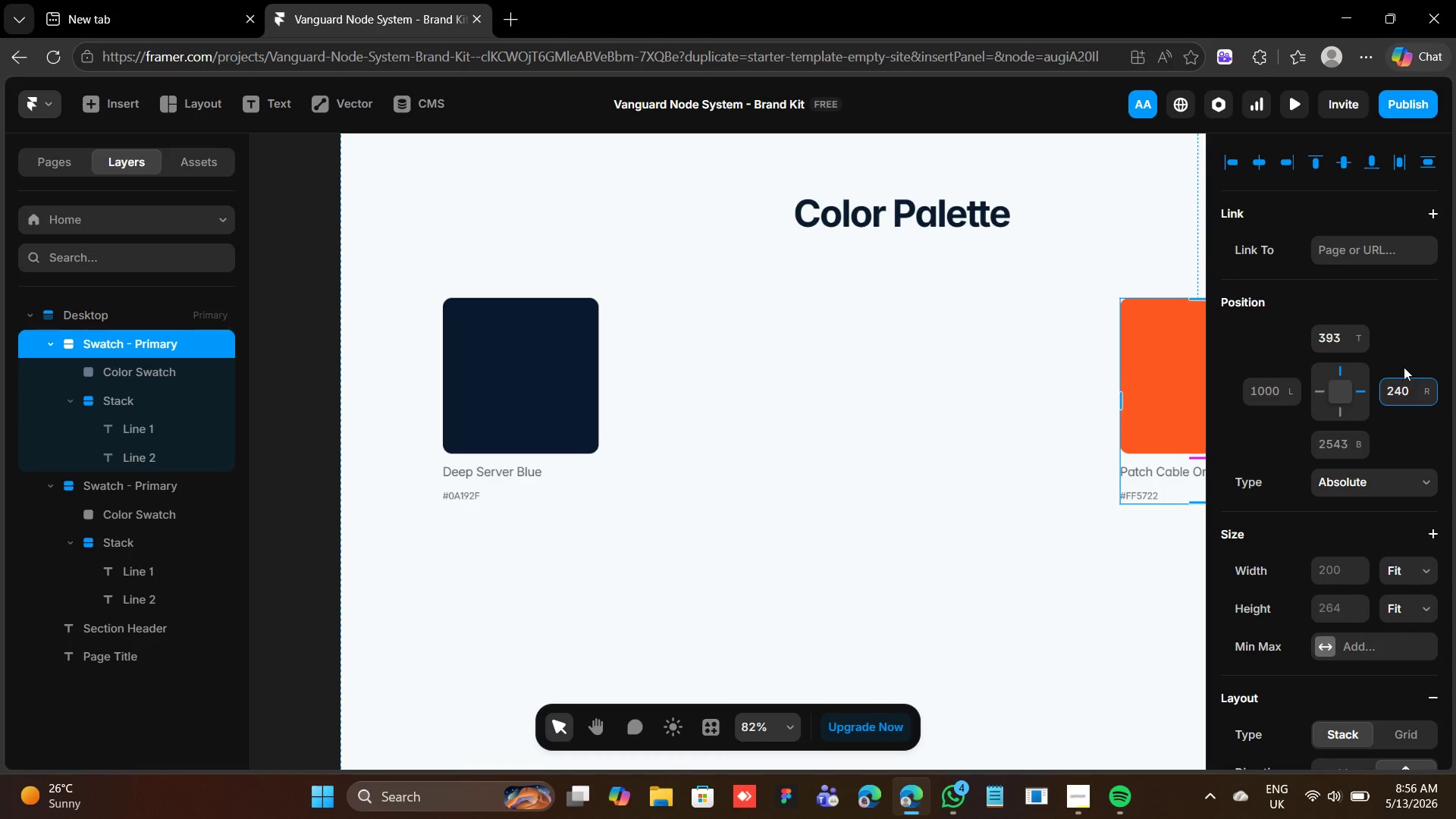 
key(Control+Z)
 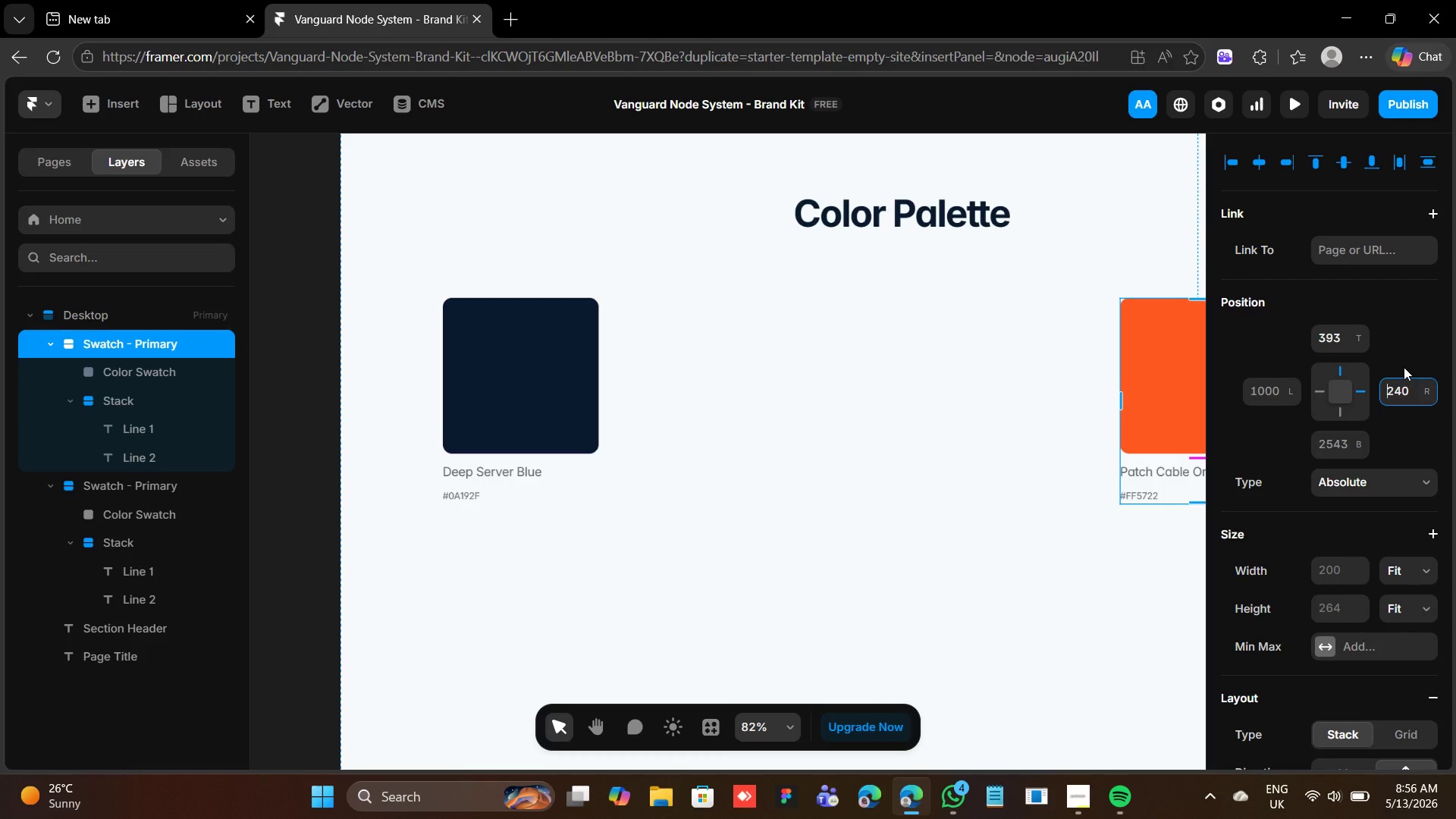 
key(Enter)
 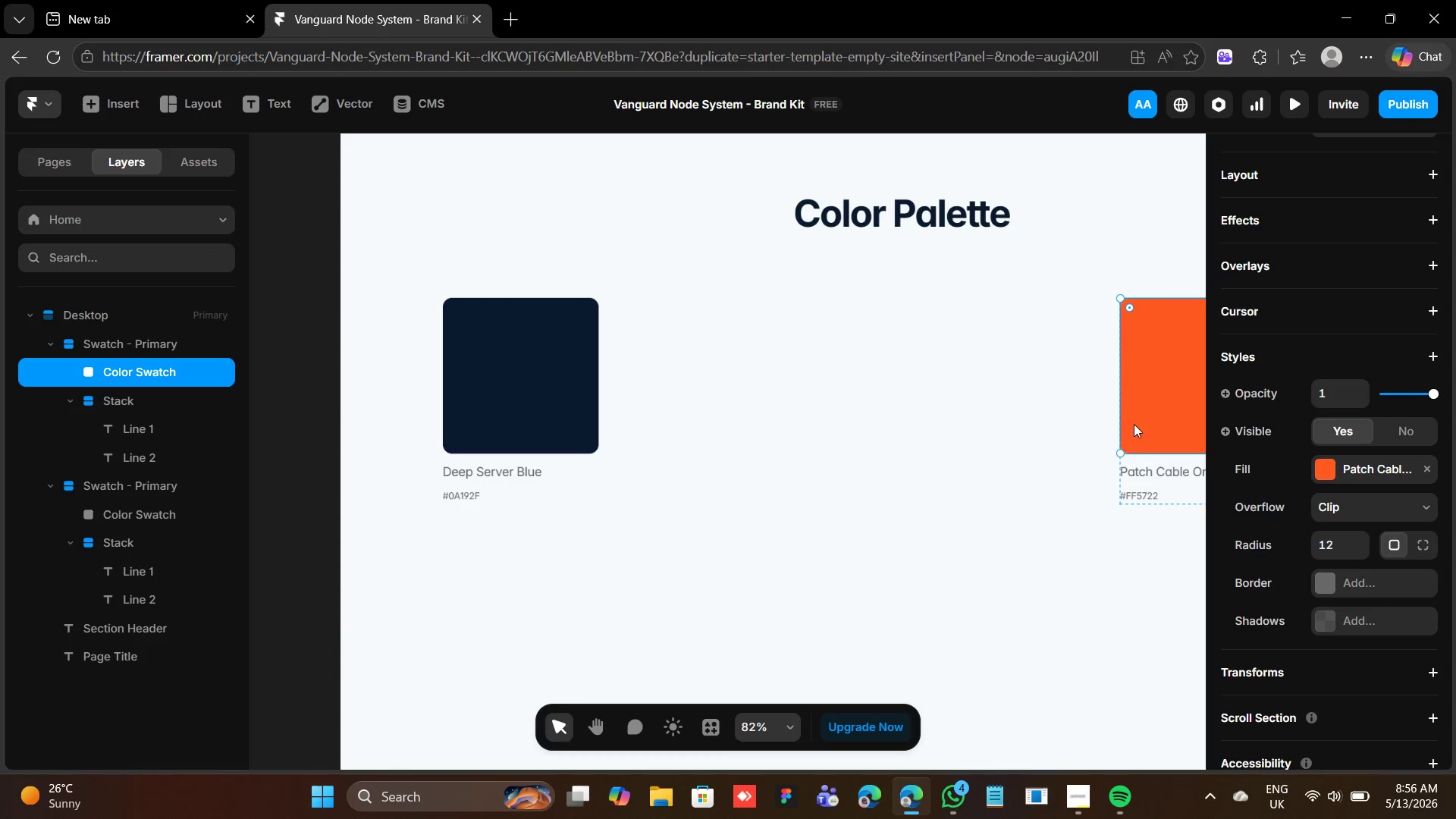 
key(Control+Z)
 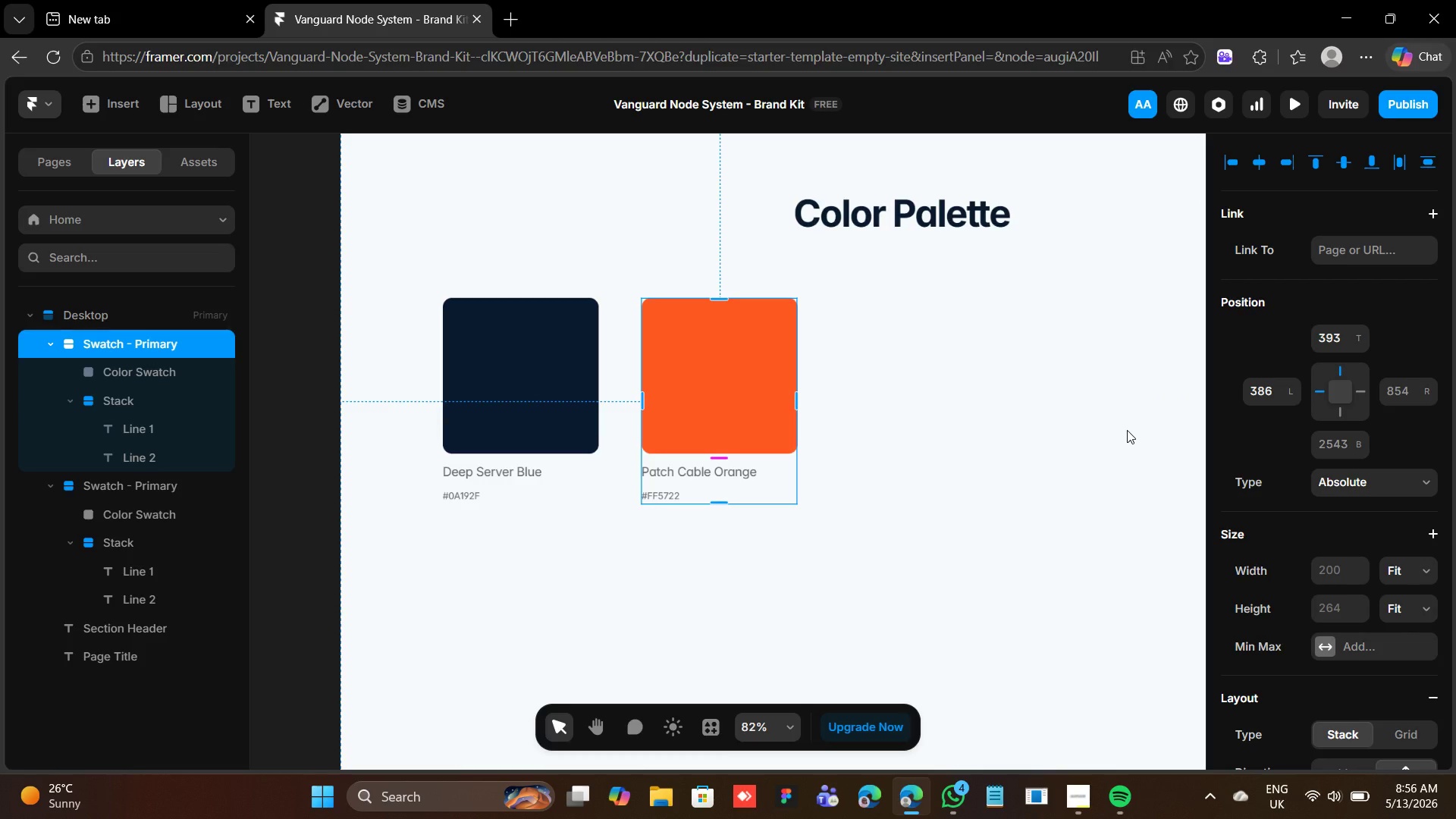 
wait(8.09)
 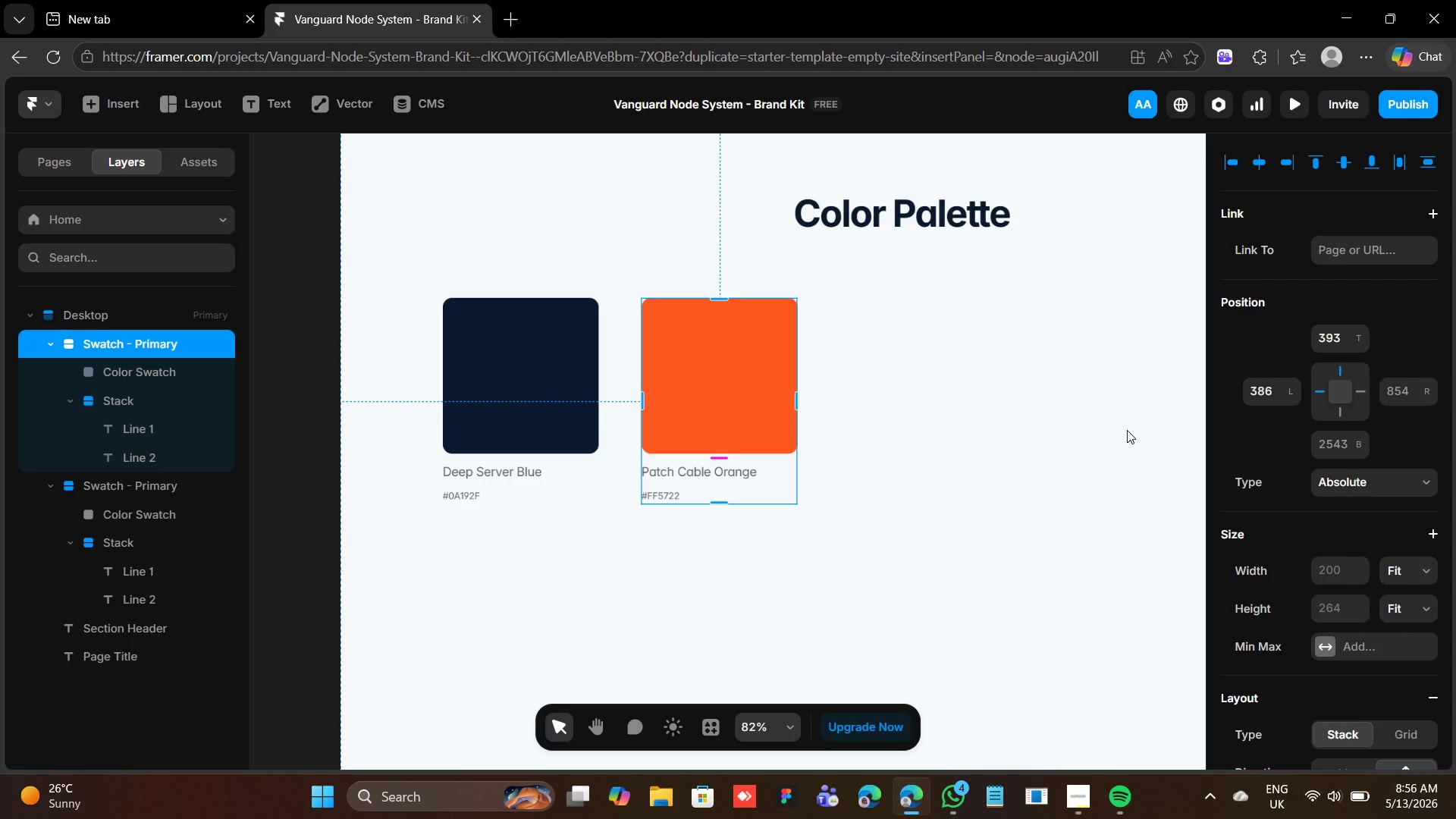 
key(Control+D)
 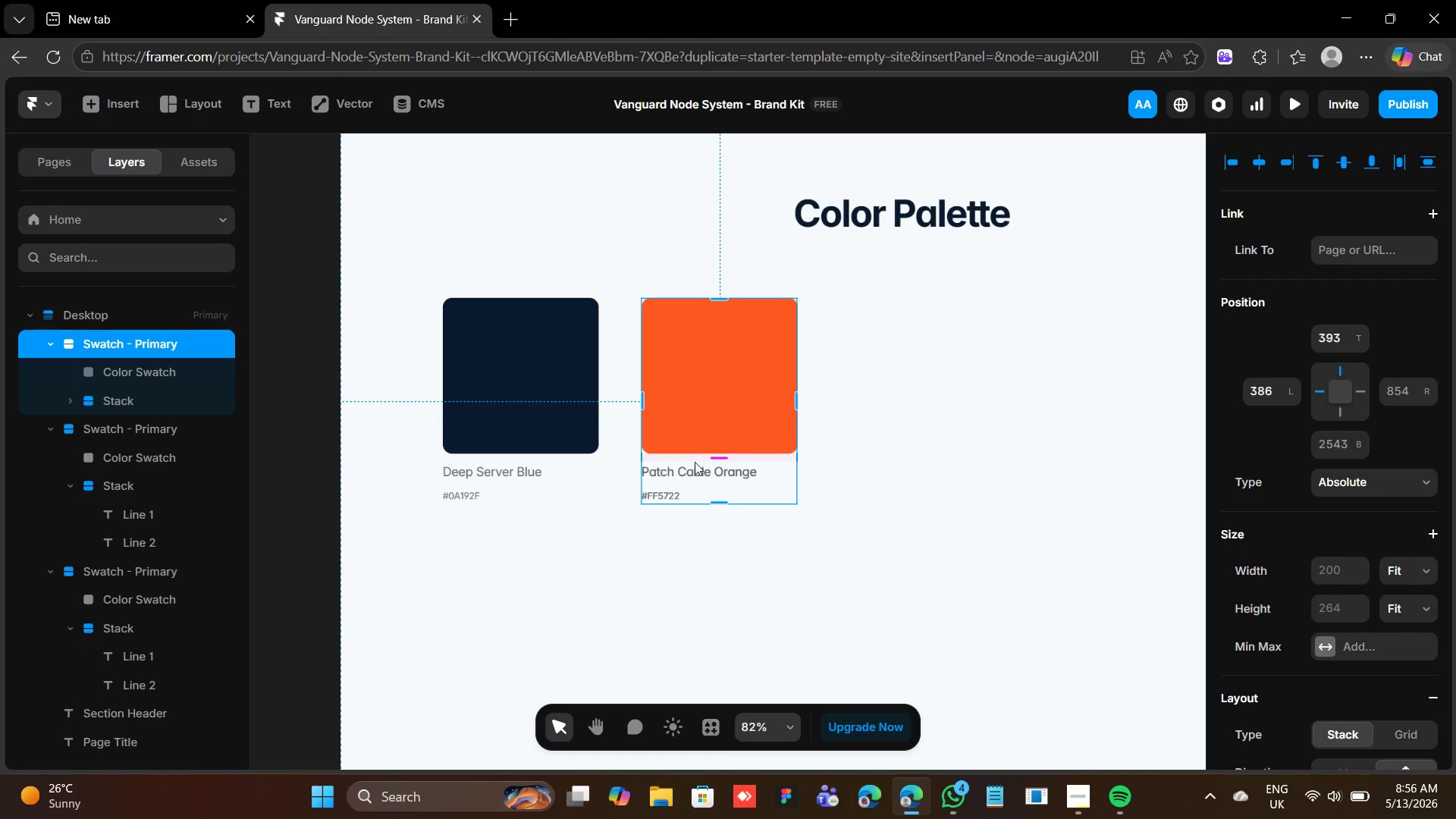 
left_click_drag(start_coordinate=[693, 461], to_coordinate=[893, 463])
 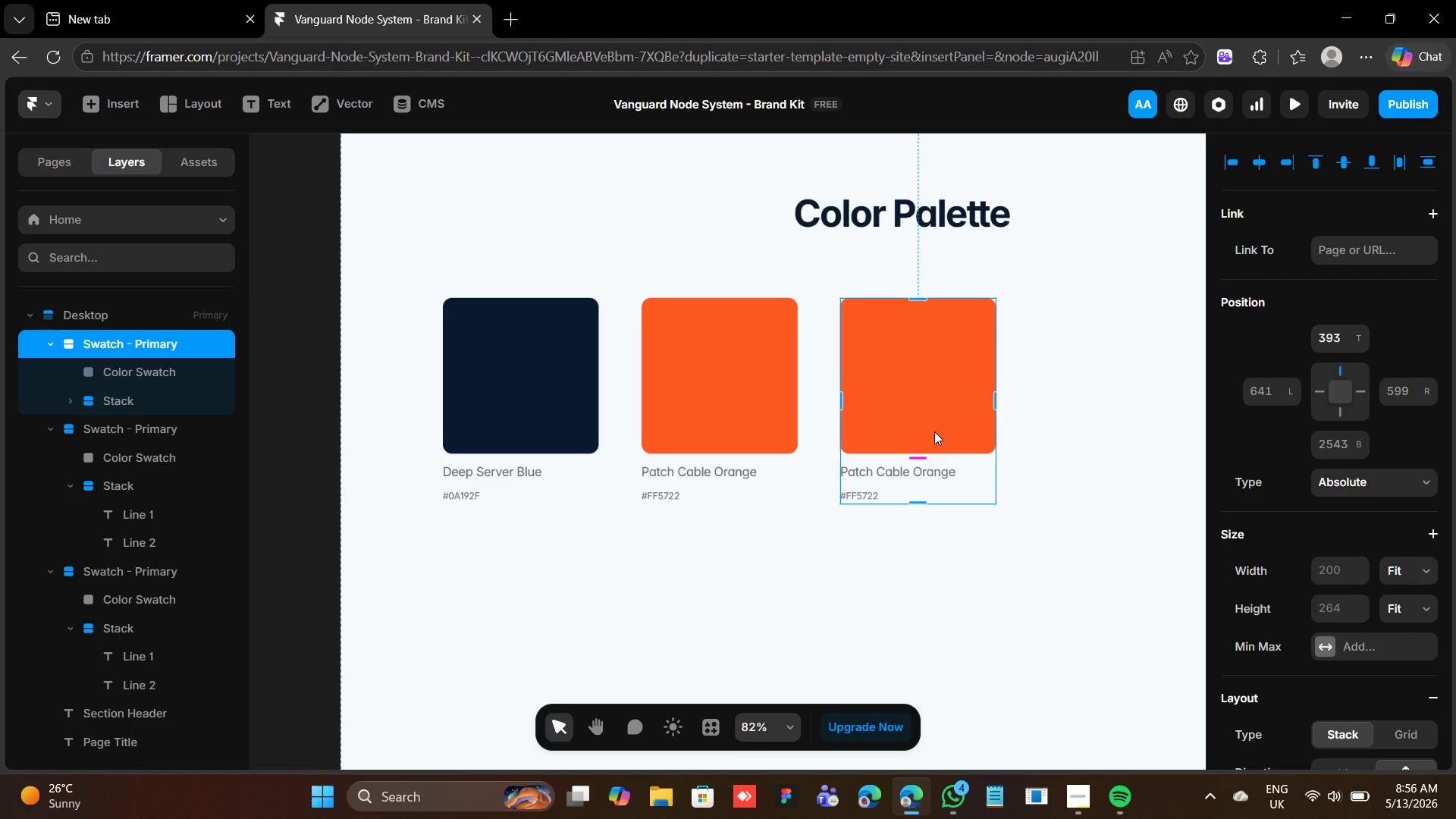 
left_click([939, 390])
 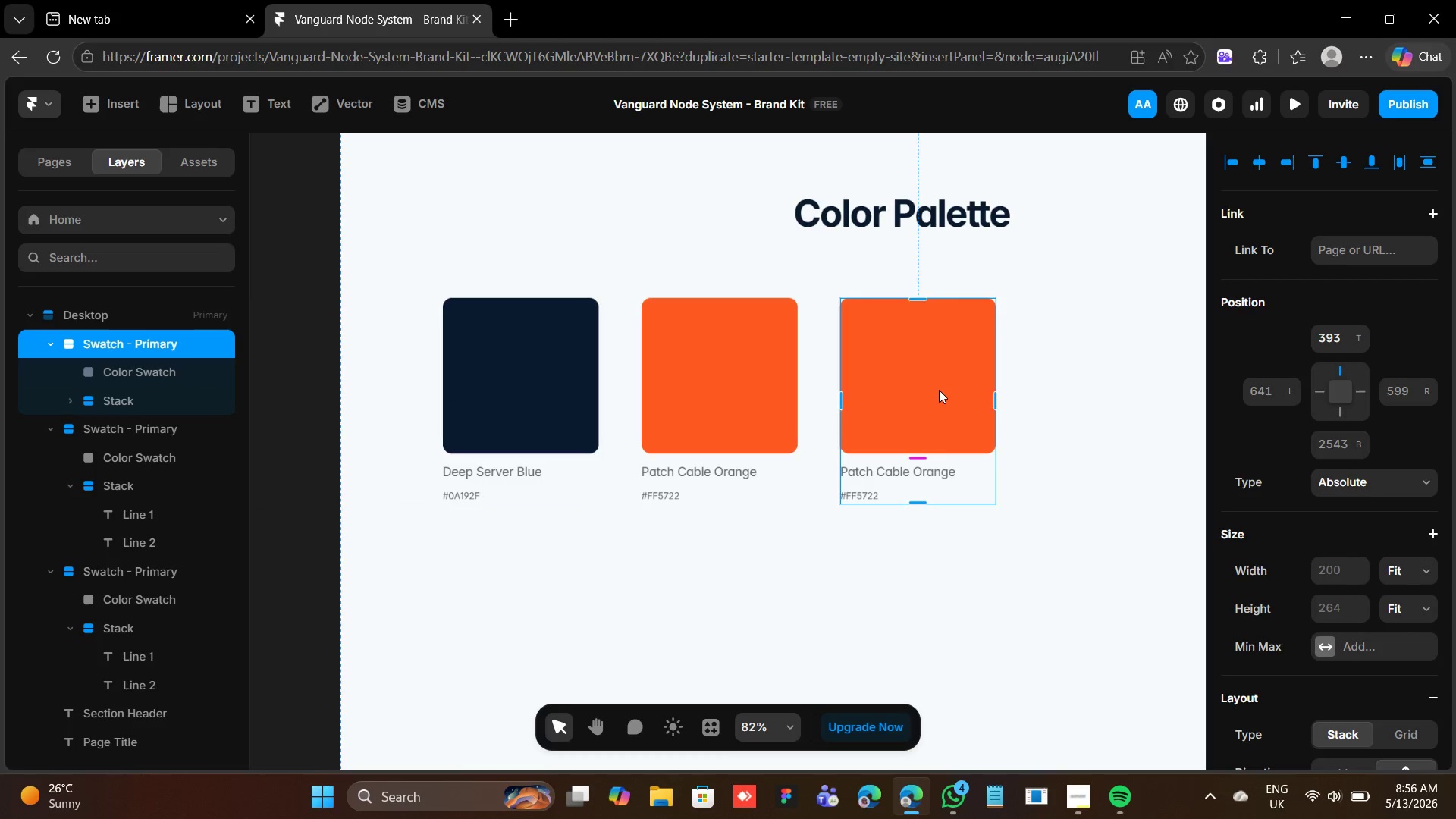 
double_click([939, 390])
 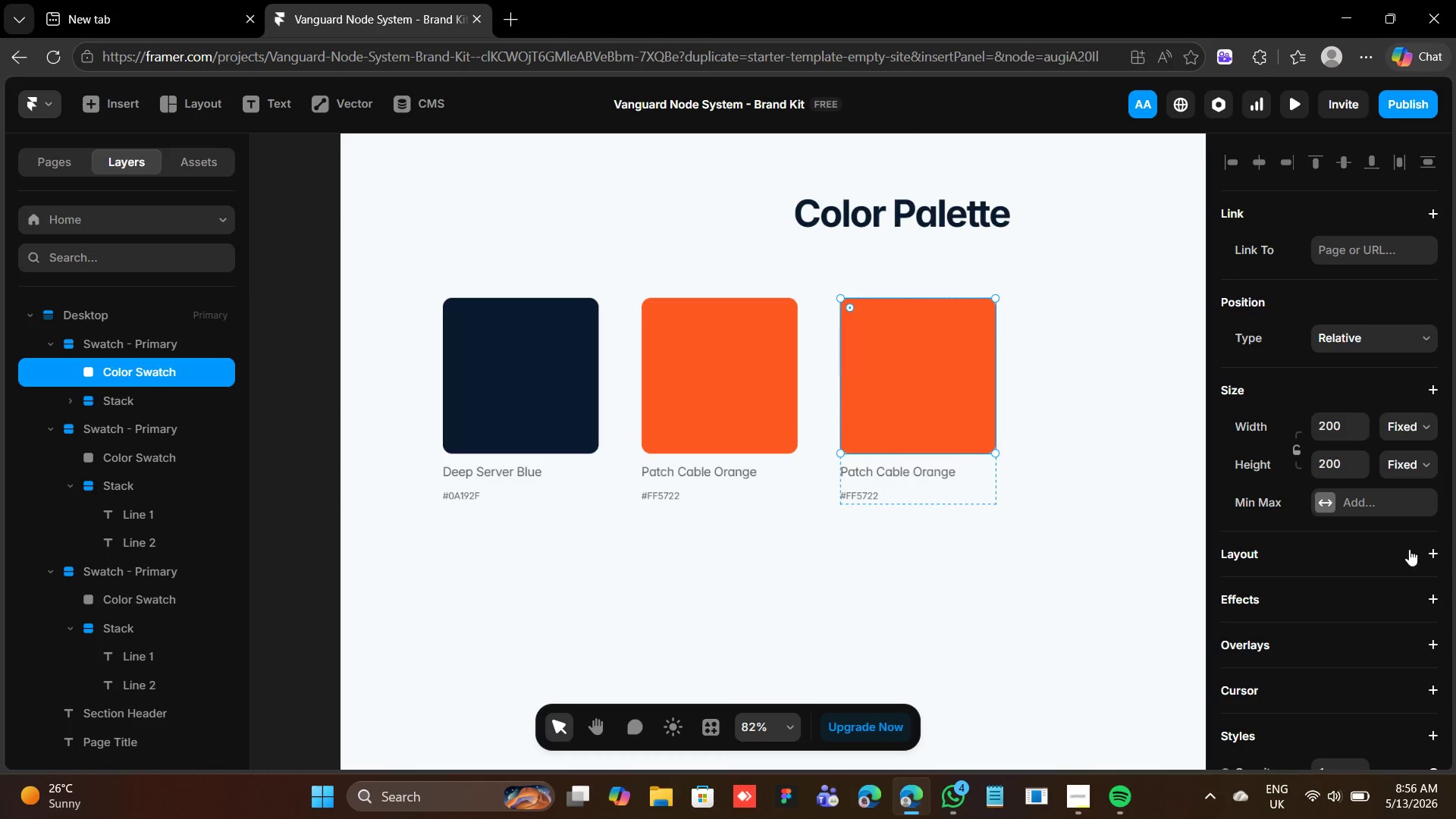 
scroll: coordinate [1409, 548], scroll_direction: down, amount: 4.0
 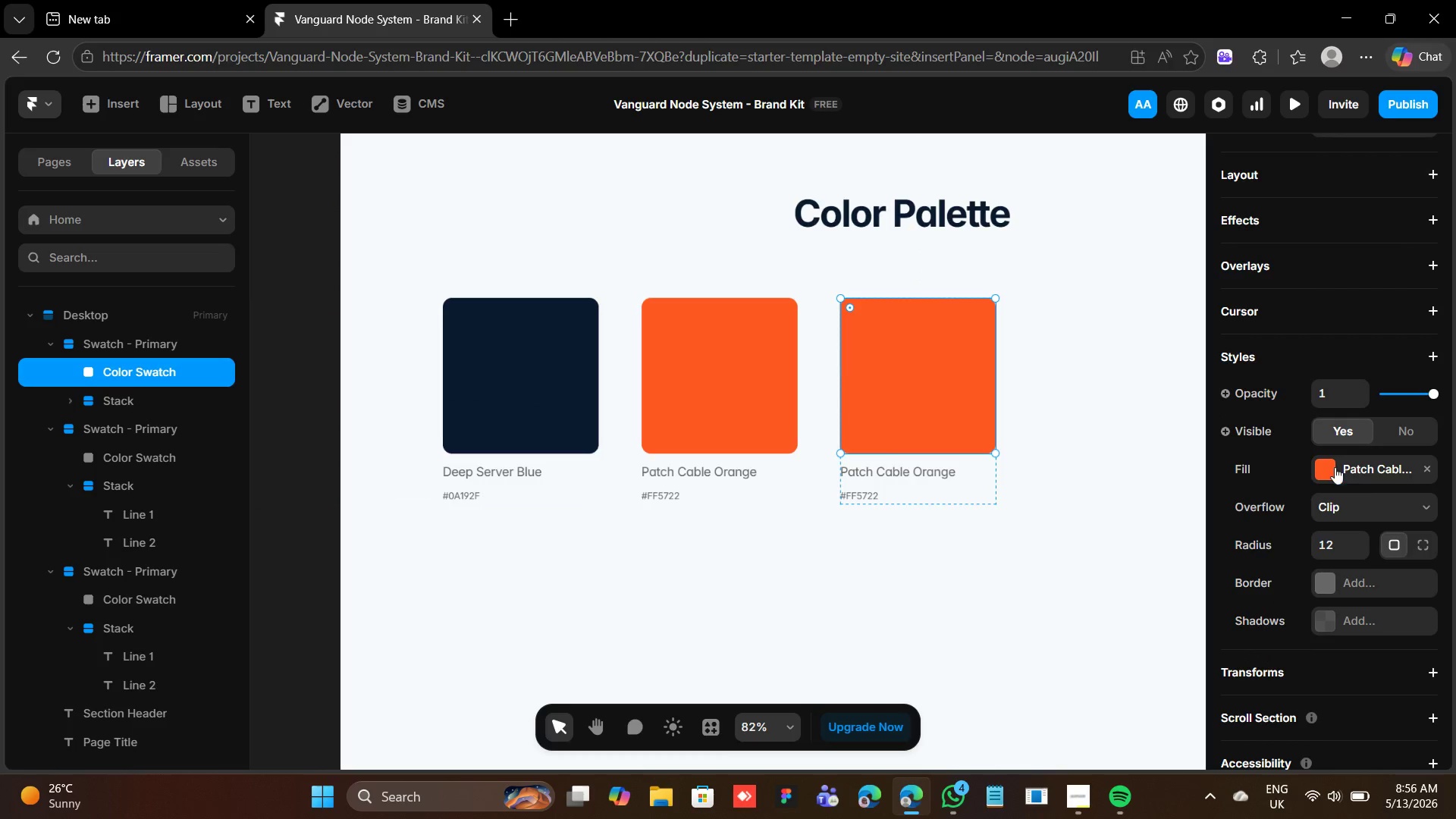 
left_click([1332, 465])
 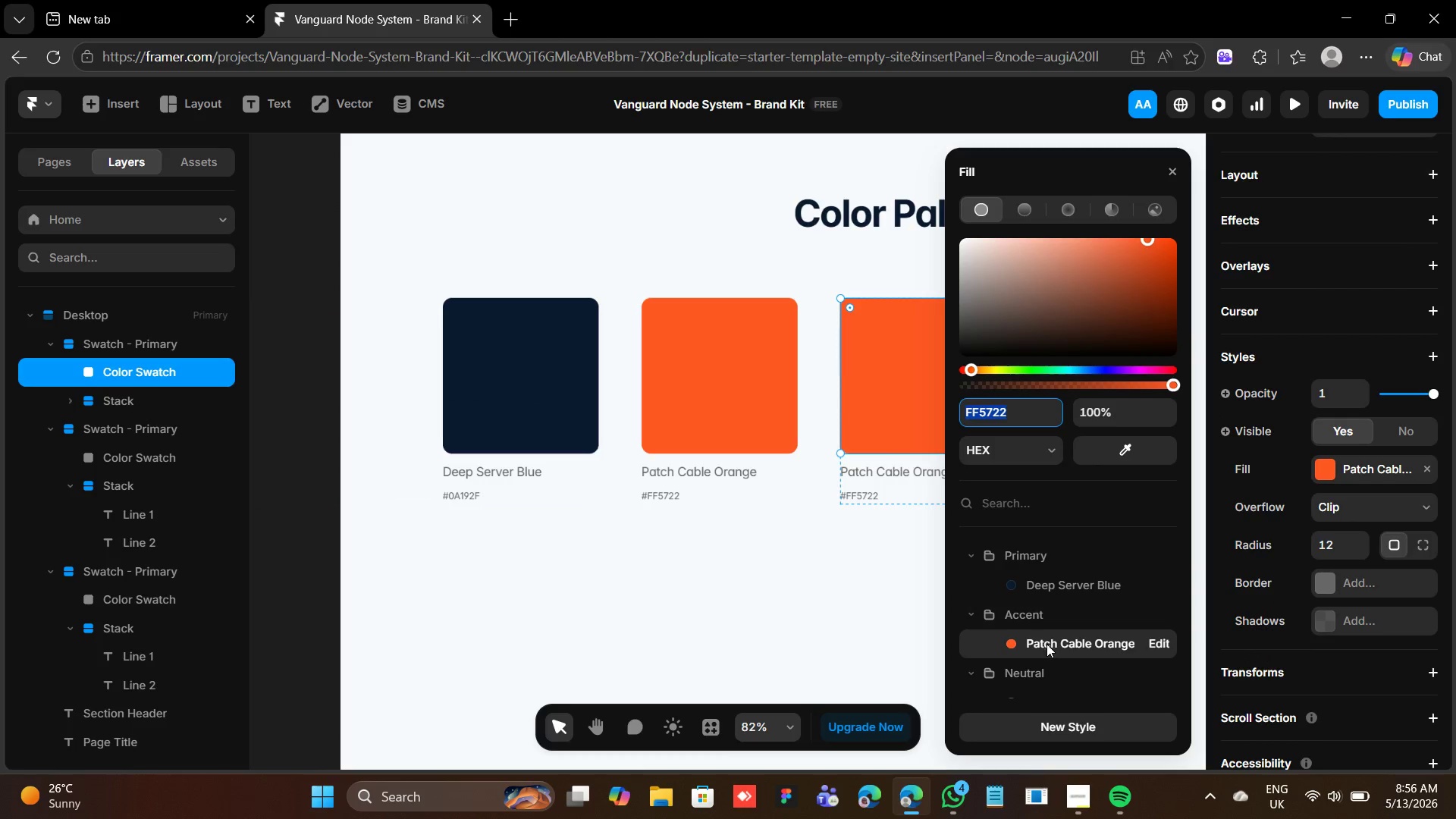 
scroll: coordinate [1046, 639], scroll_direction: down, amount: 1.0
 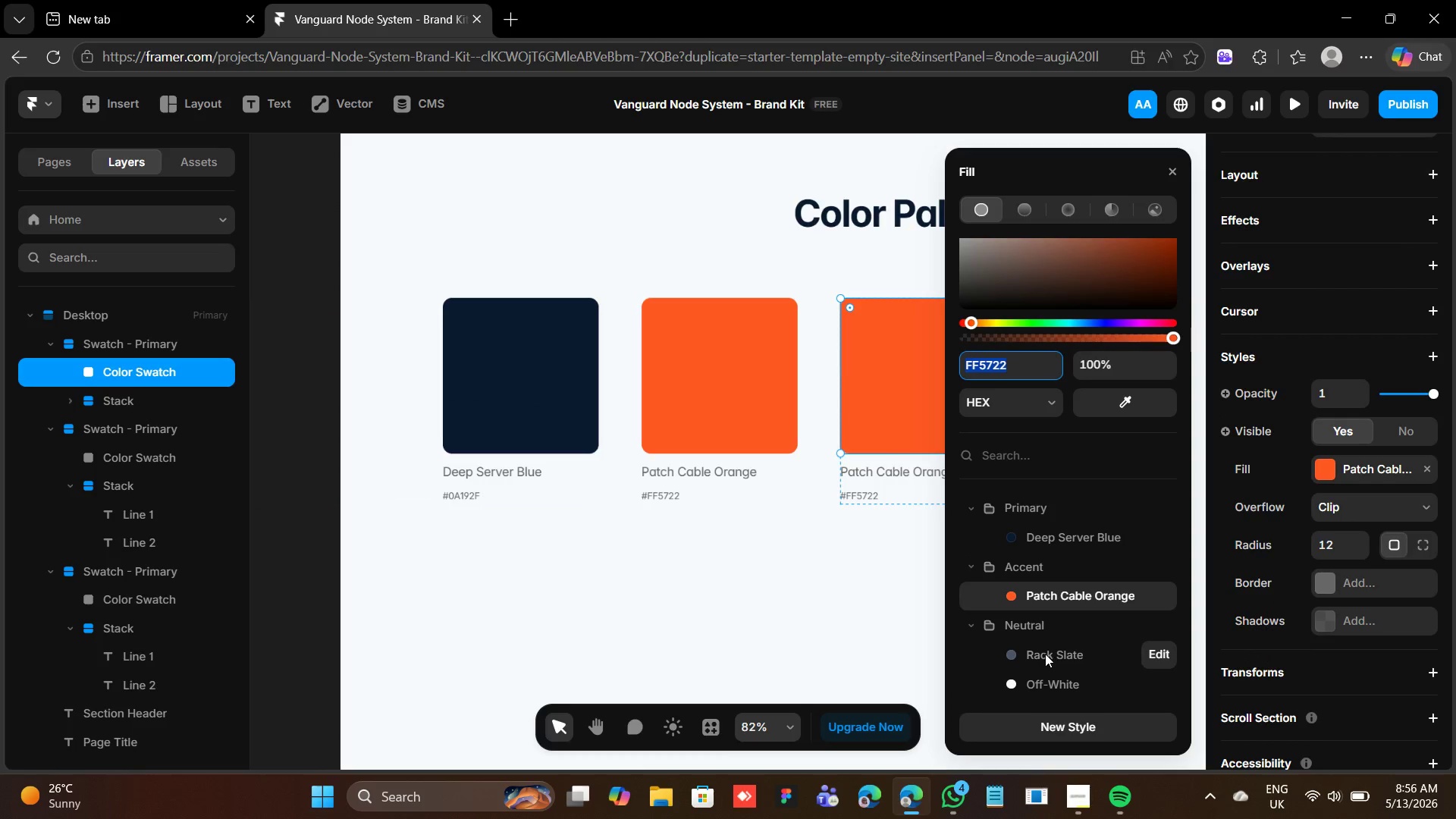 
left_click([1045, 651])
 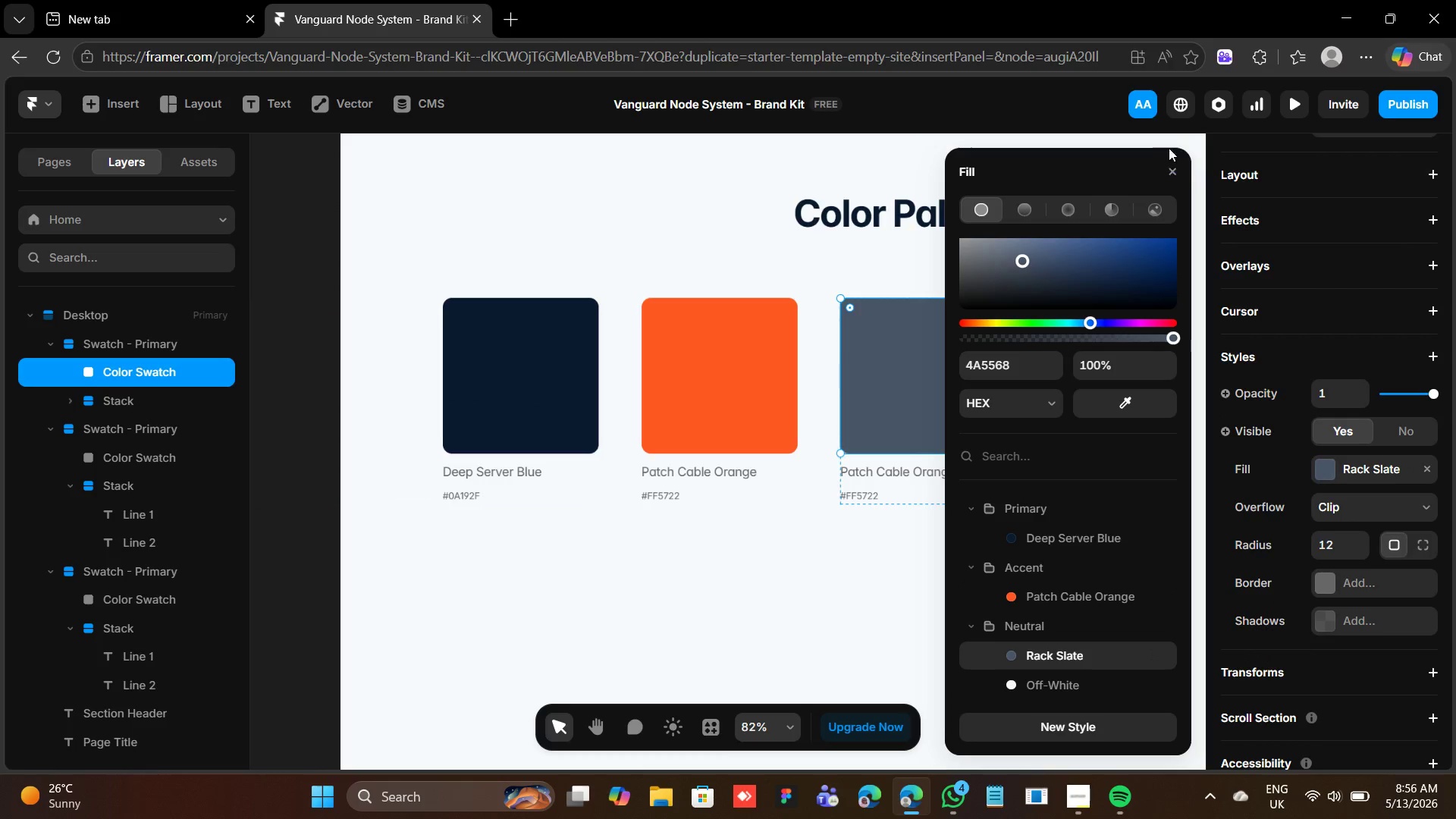 
left_click([1171, 165])
 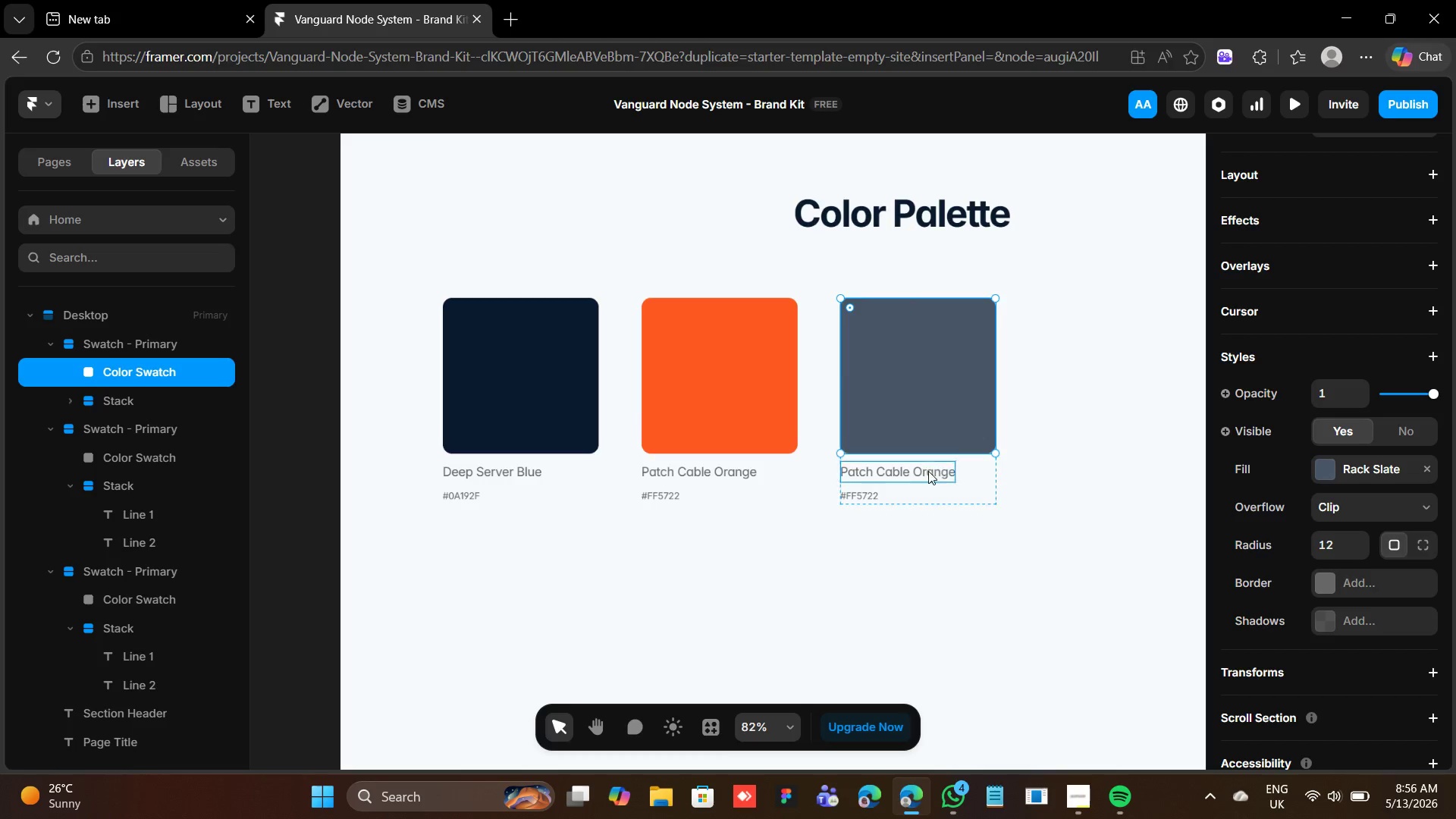 
double_click([915, 475])
 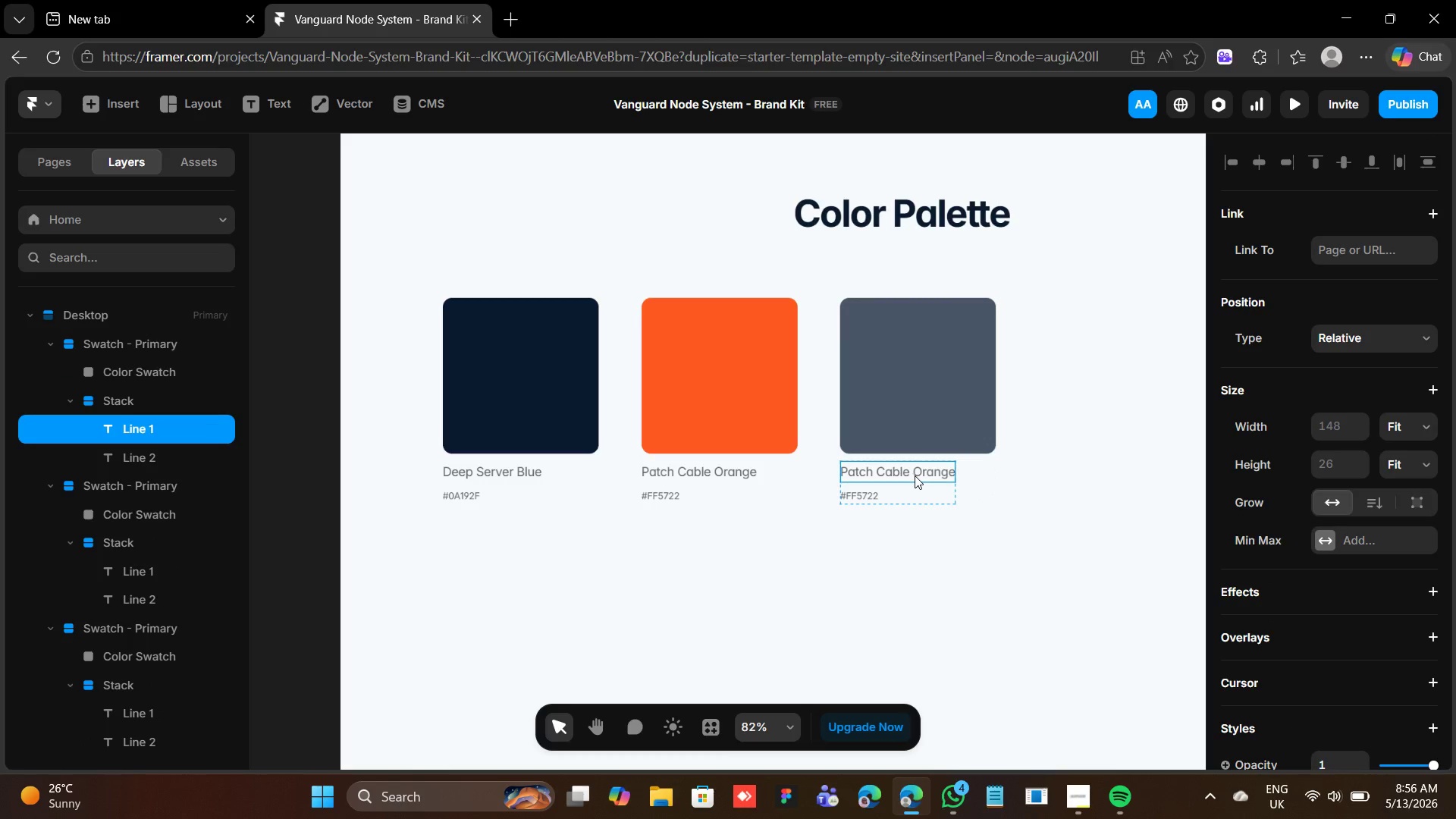 
triple_click([915, 475])
 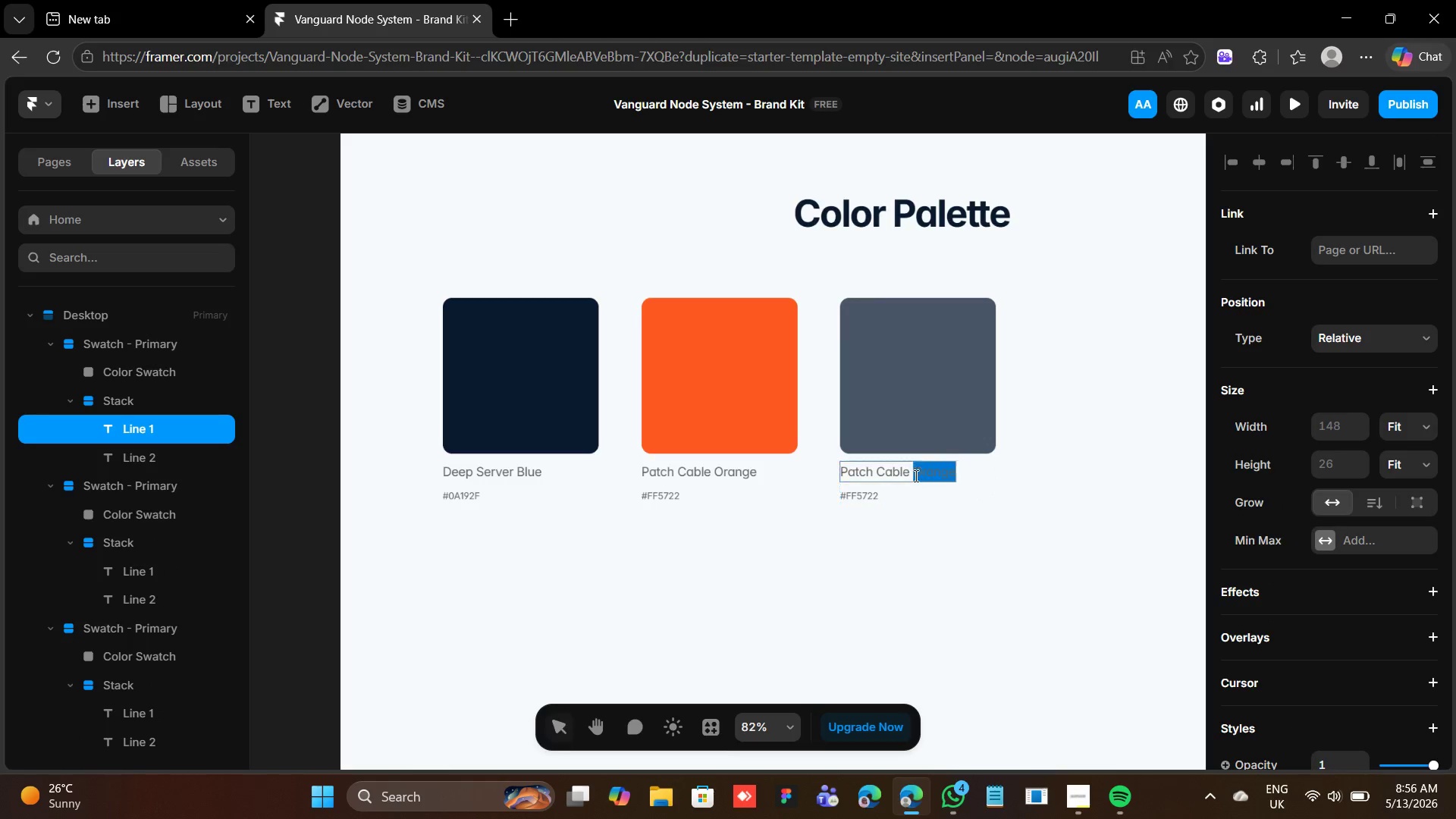 
triple_click([915, 475])
 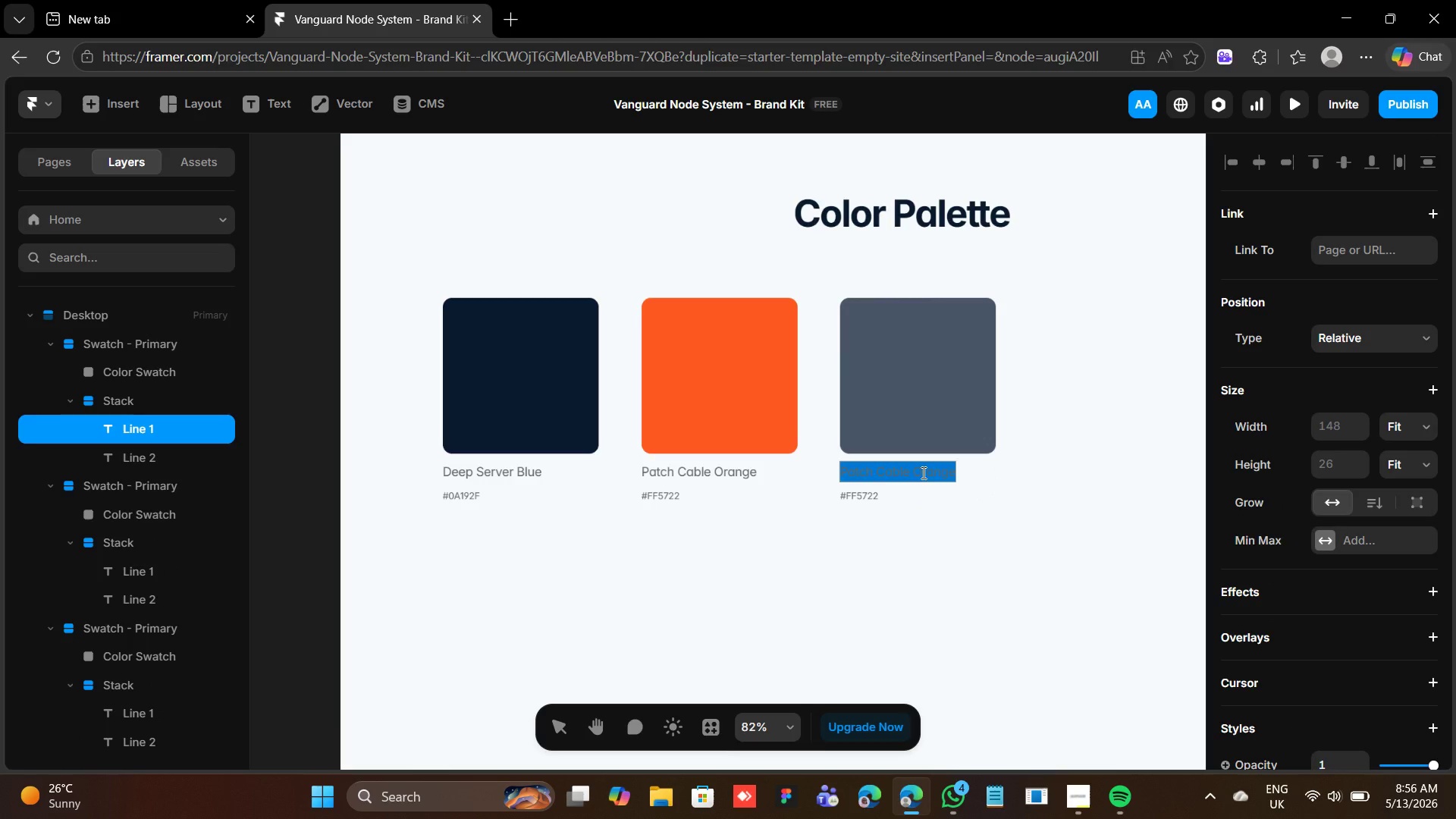 
wait(5.3)
 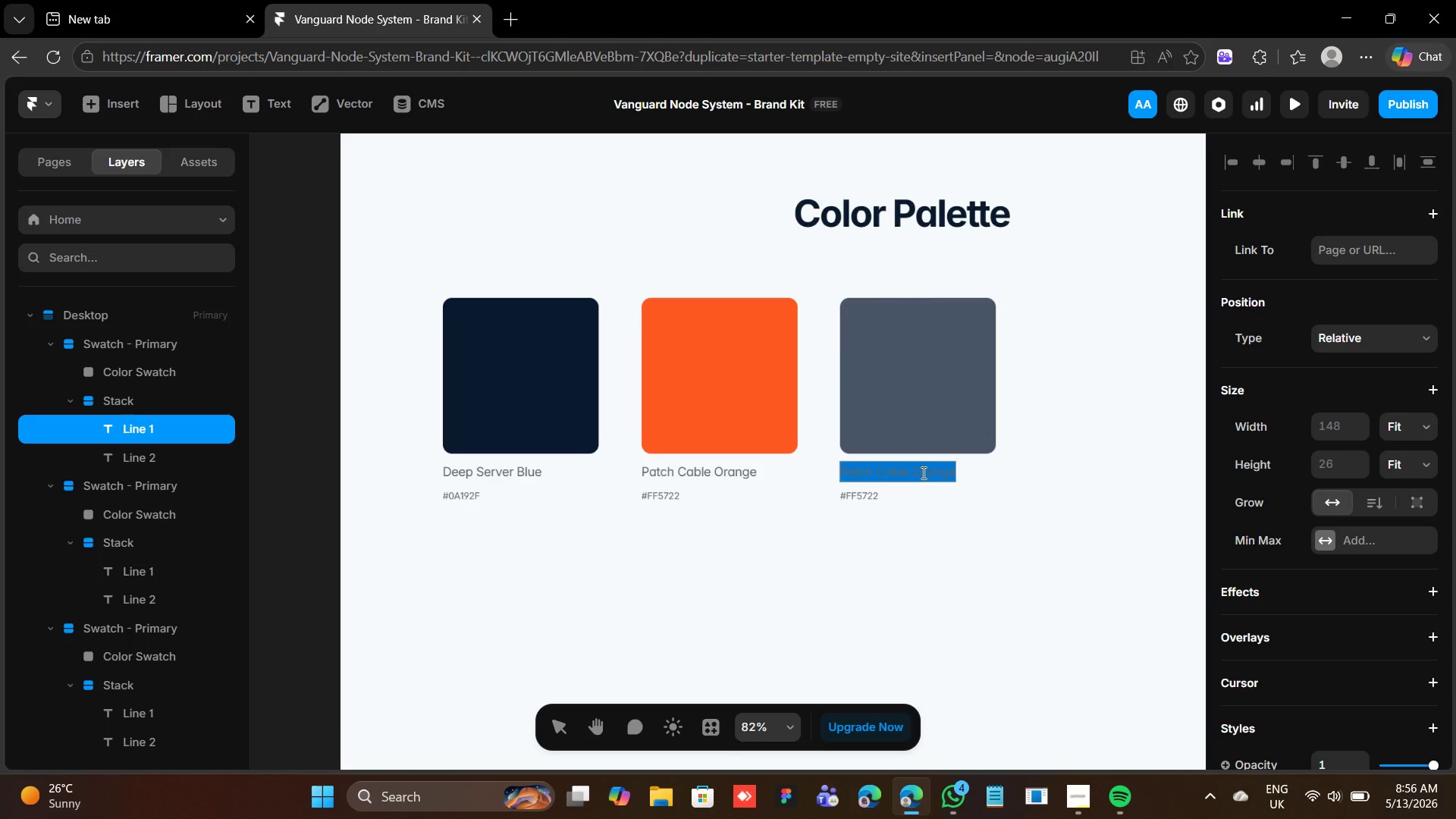 
type(Rack Slate)
 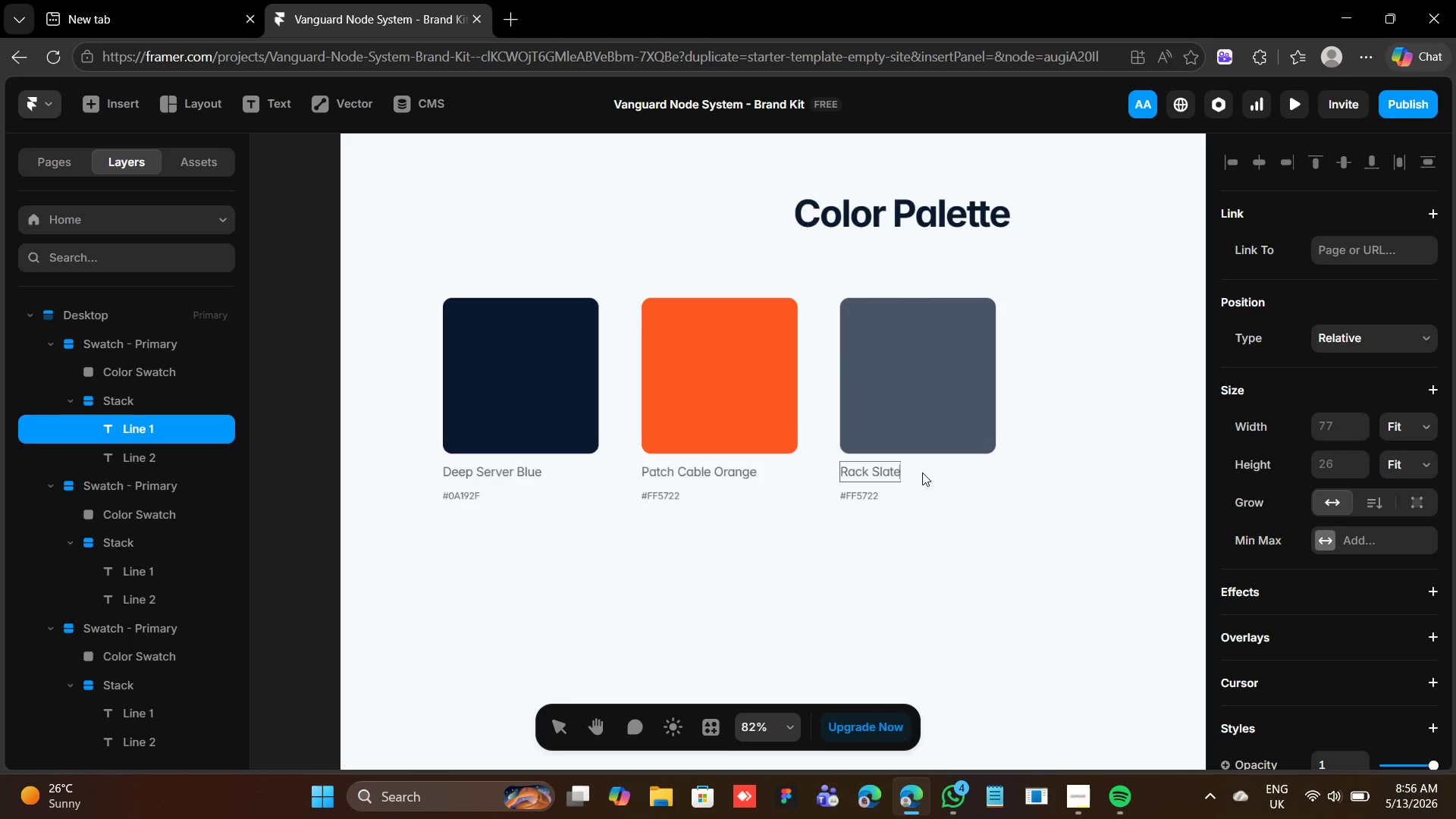 
double_click([867, 494])
 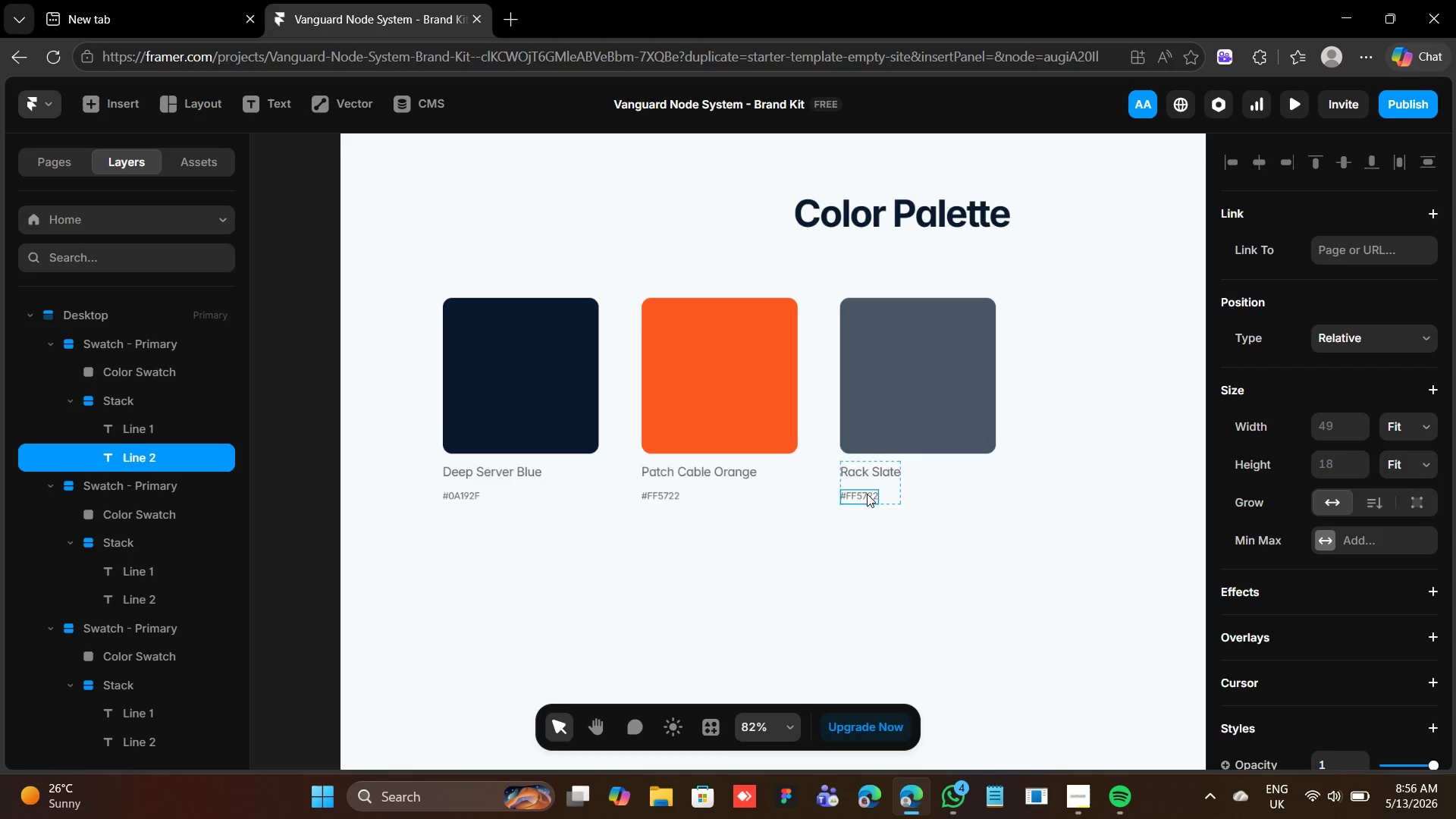 
triple_click([867, 494])
 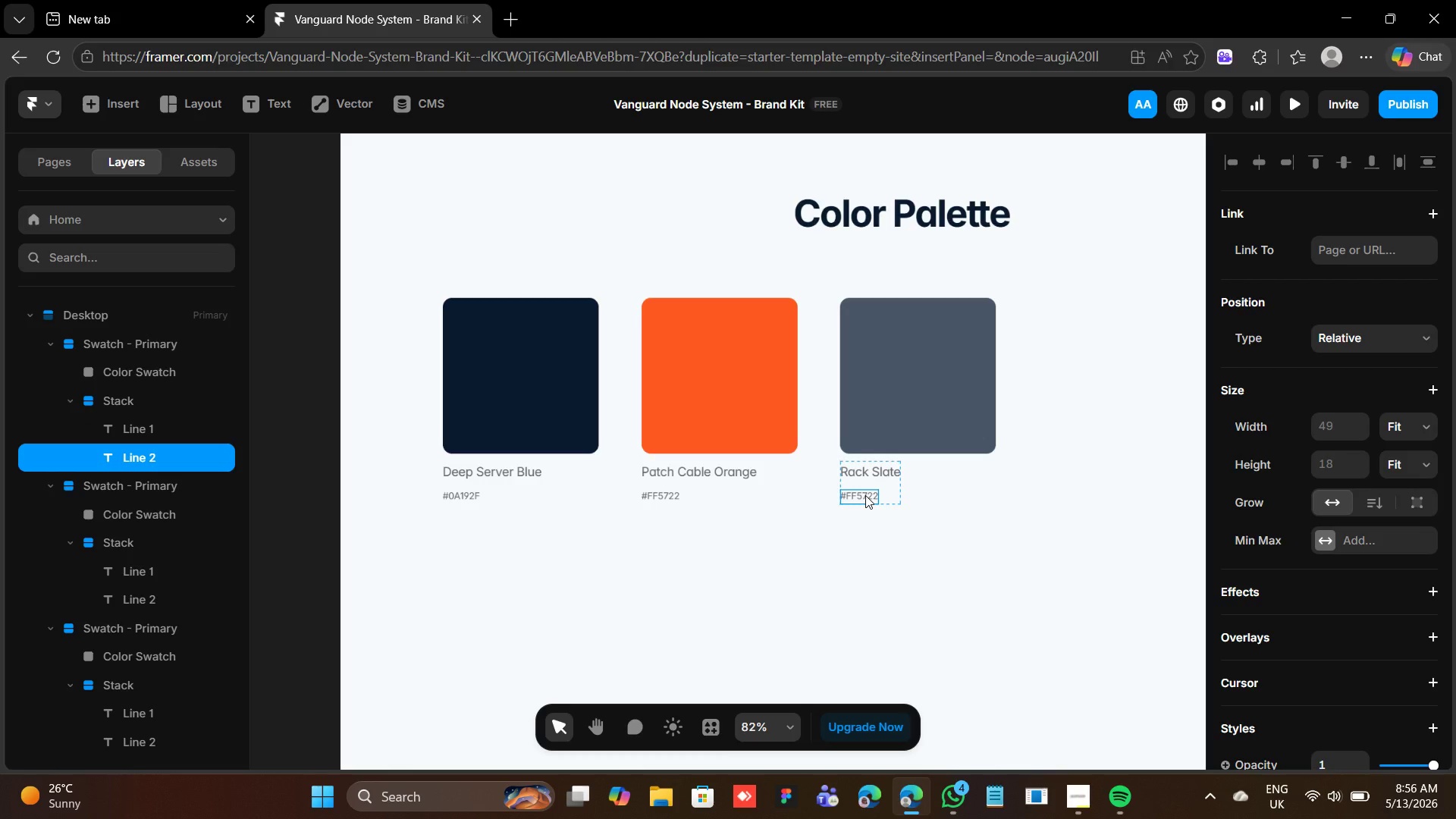 
double_click([865, 495])
 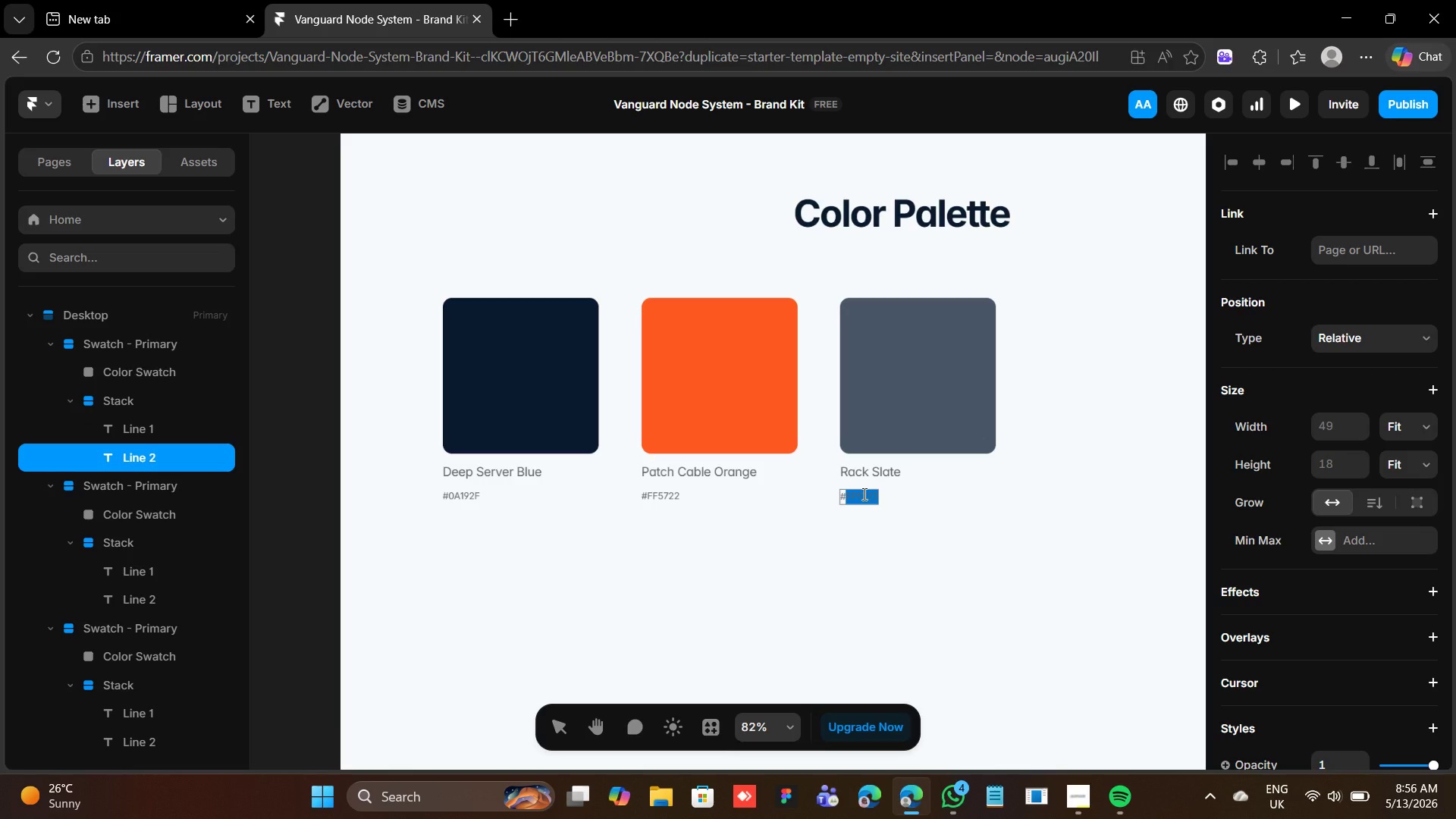 
type(4A5568)
 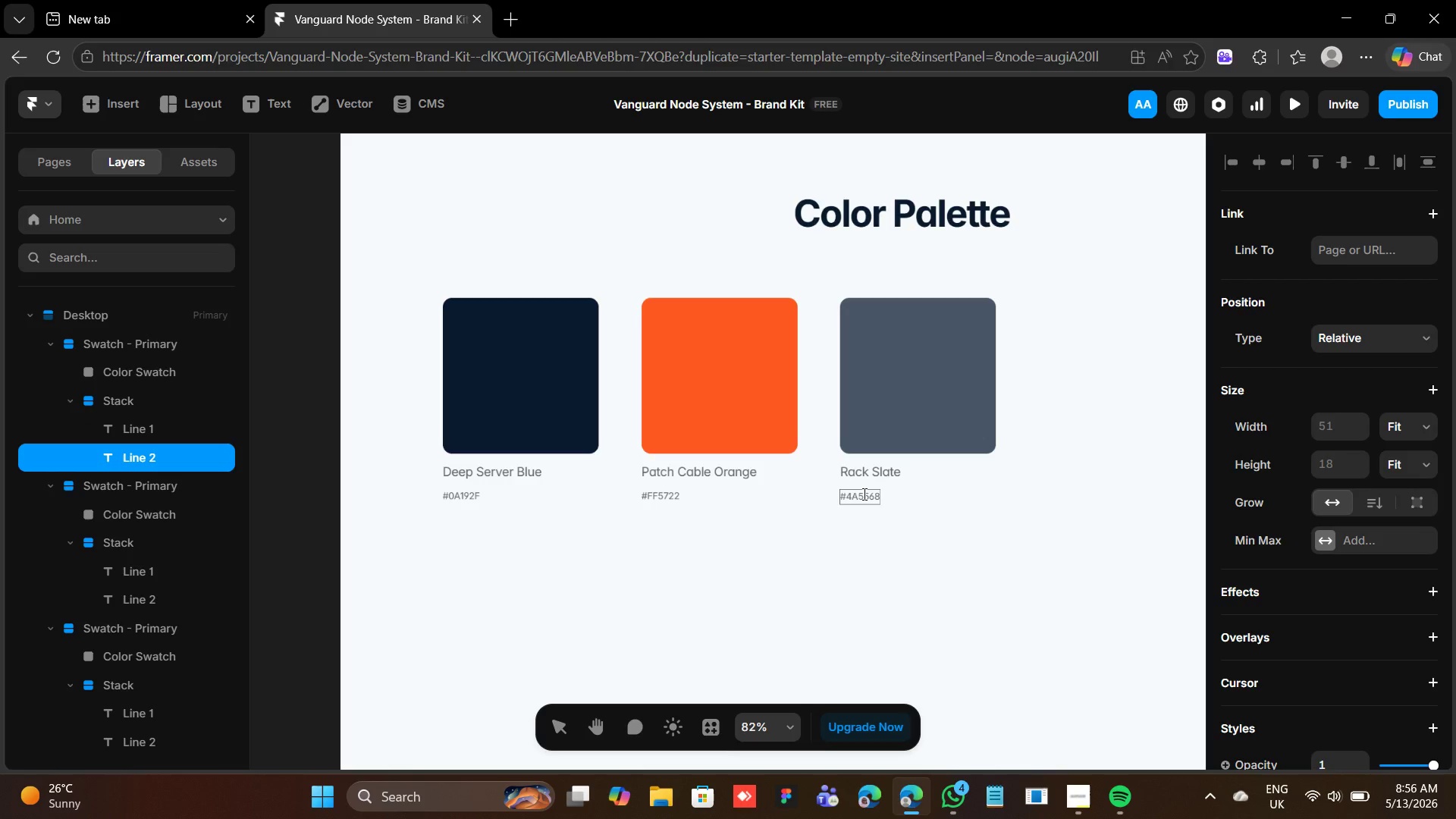 
wait(8.33)
 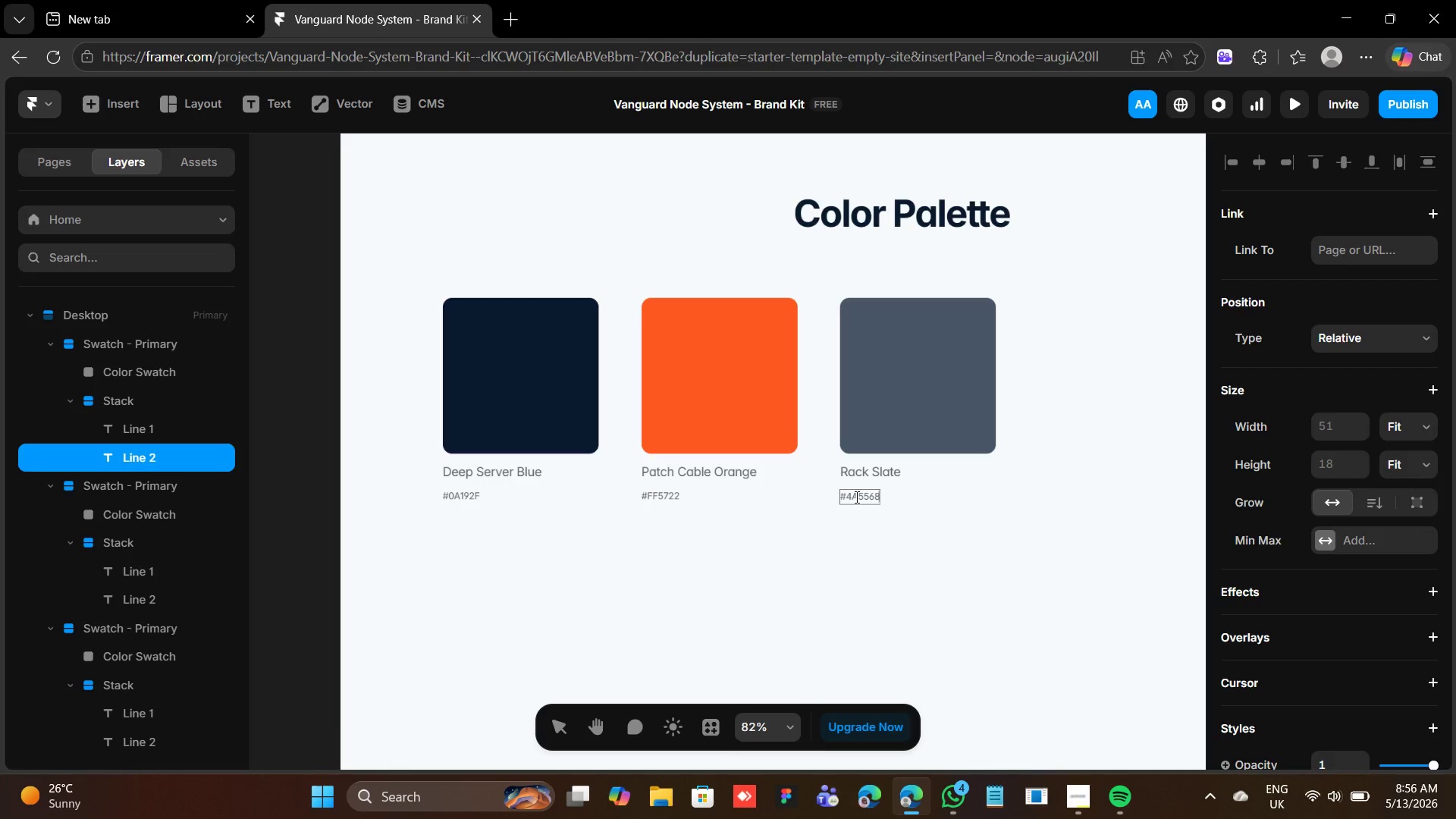 
left_click([958, 493])
 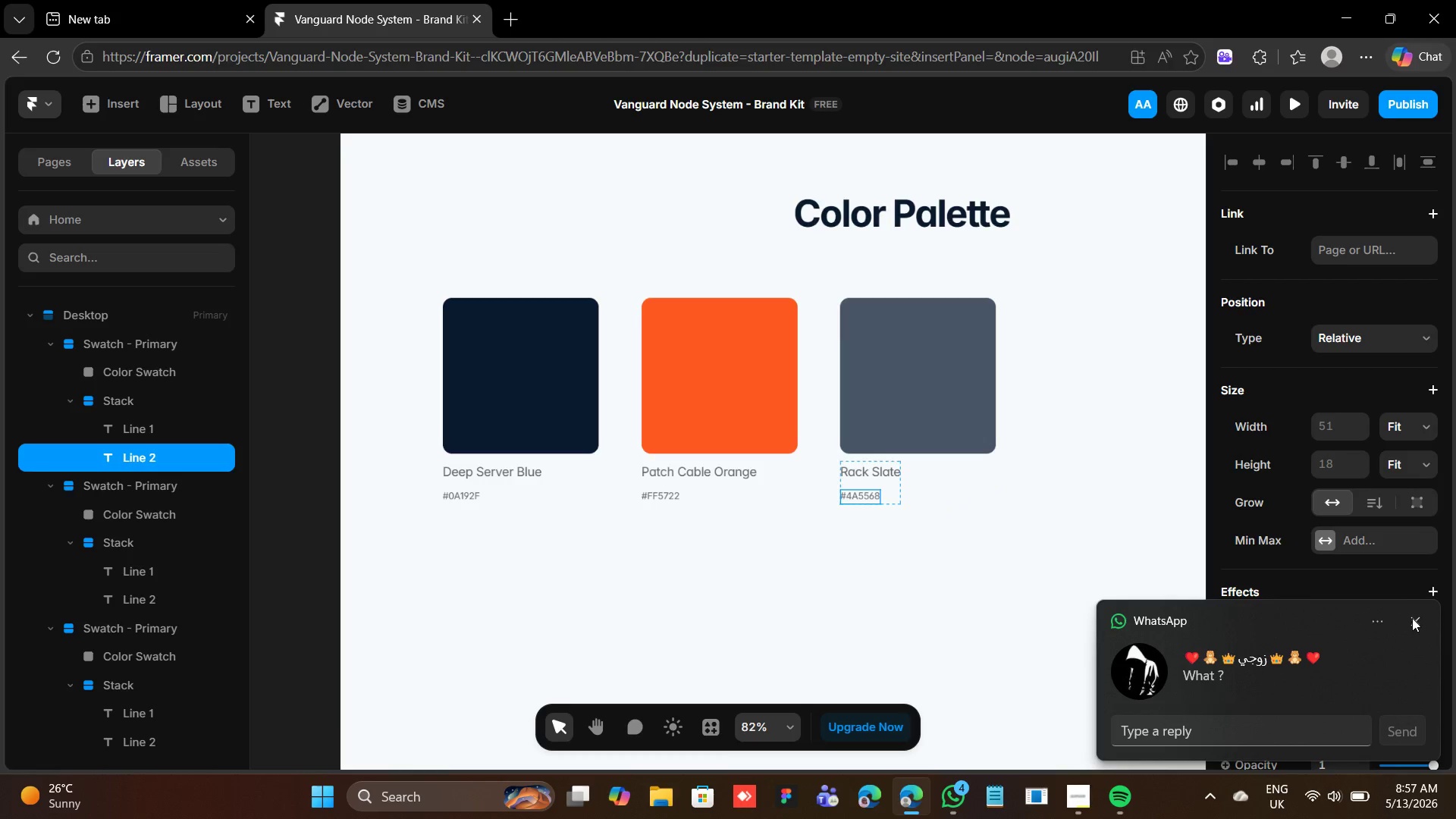 
left_click([915, 487])
 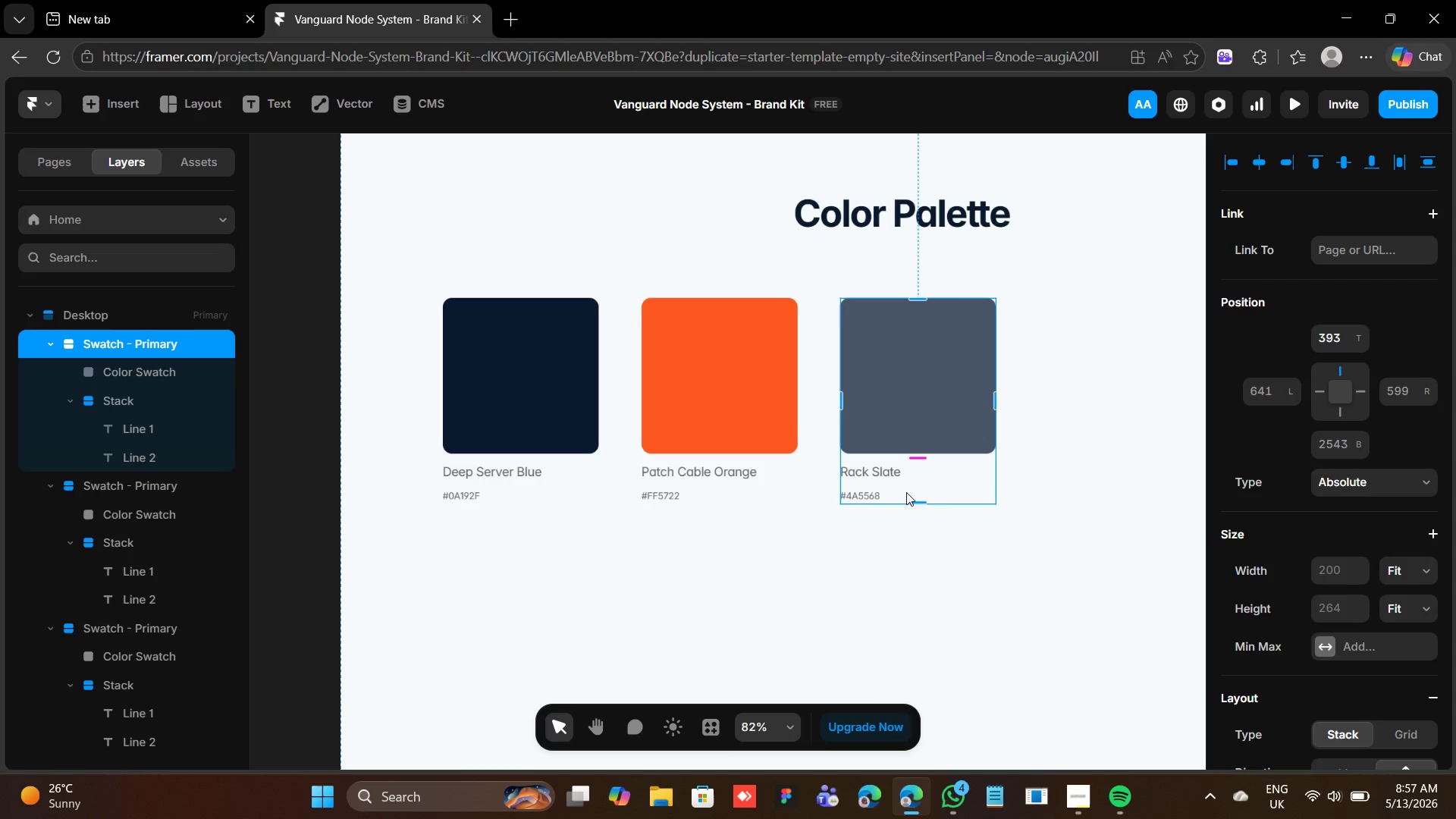 
wait(6.5)
 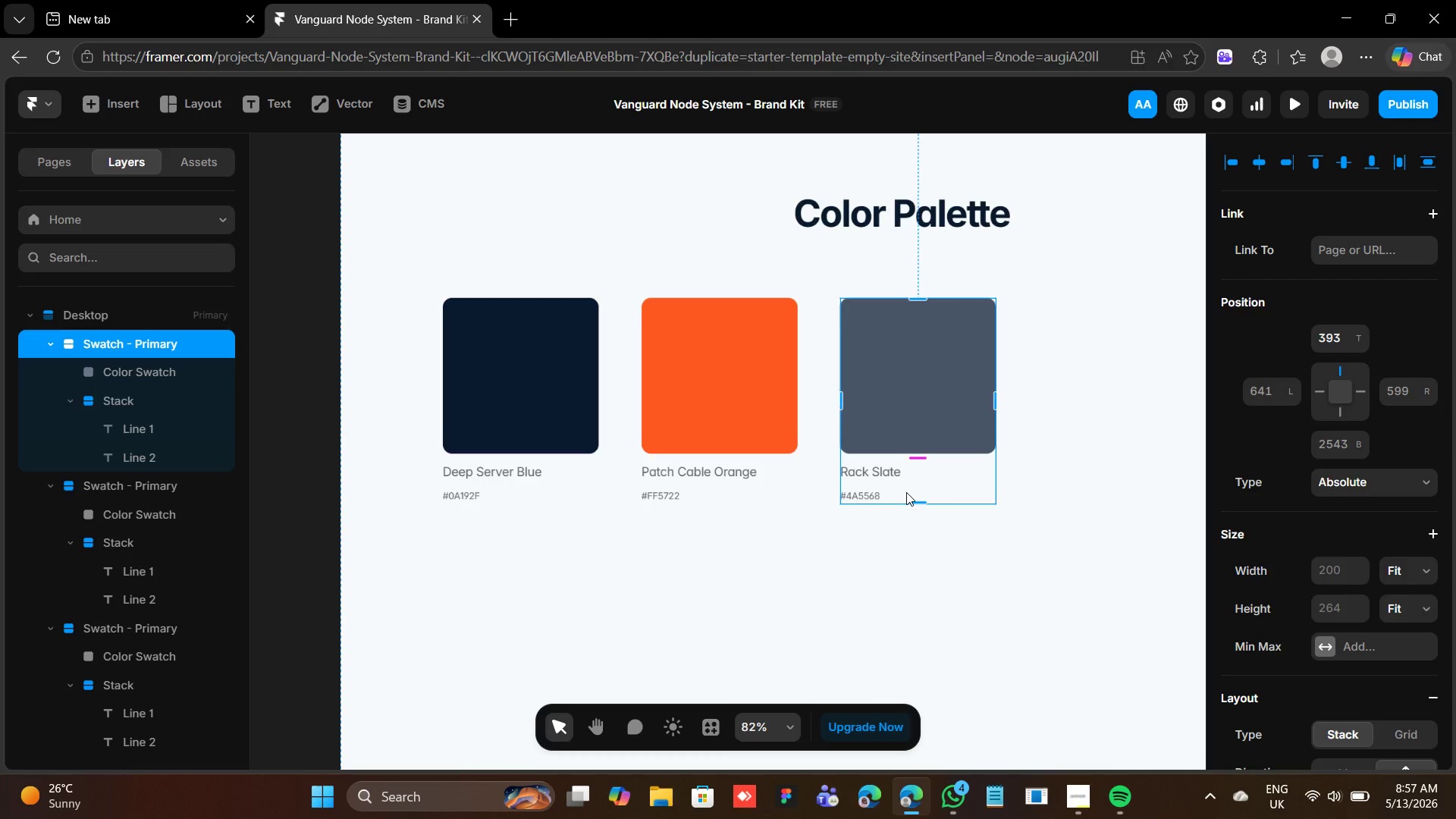 
key(Control+D)
 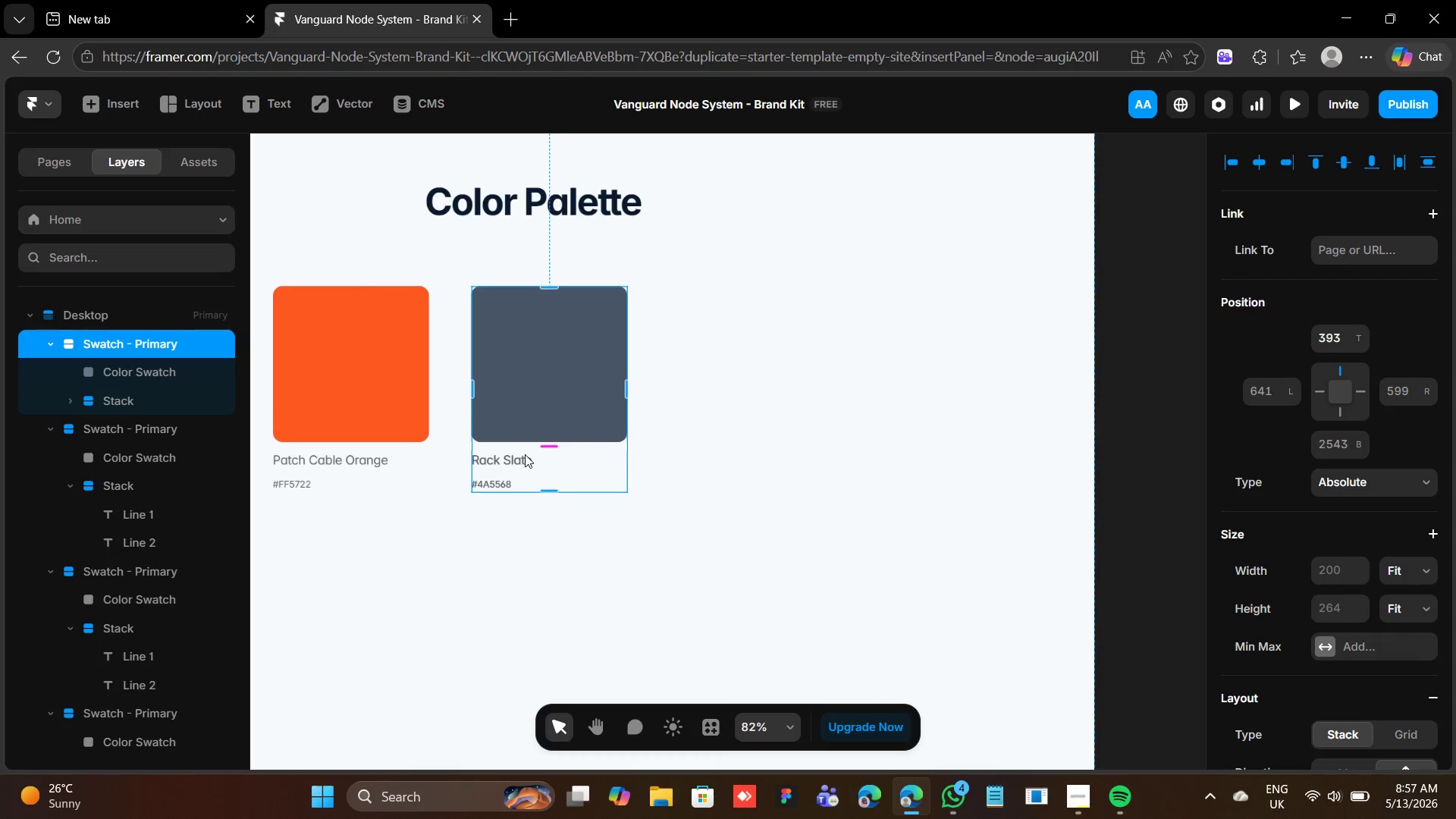 
left_click_drag(start_coordinate=[511, 450], to_coordinate=[711, 444])
 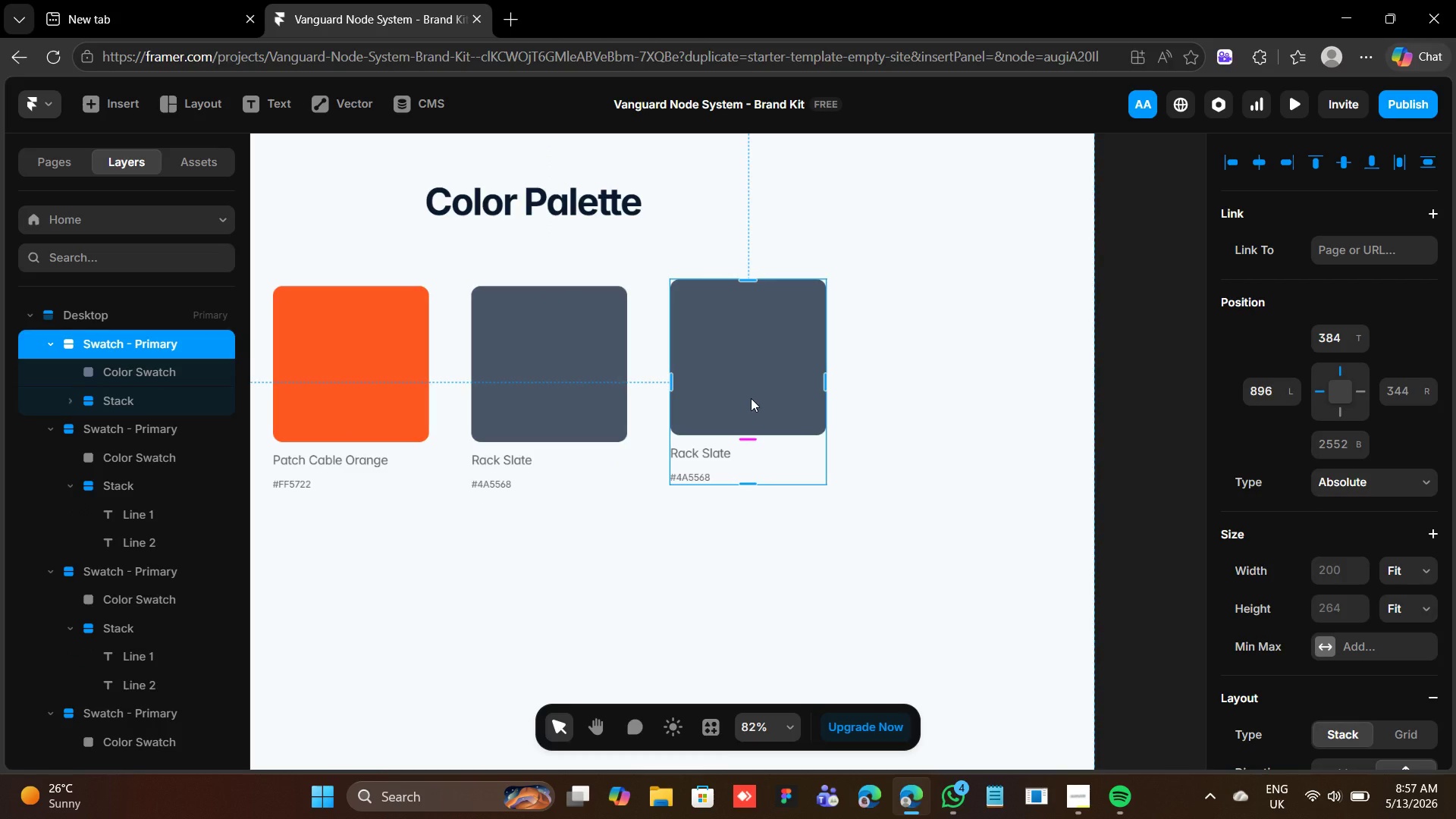 
wait(5.2)
 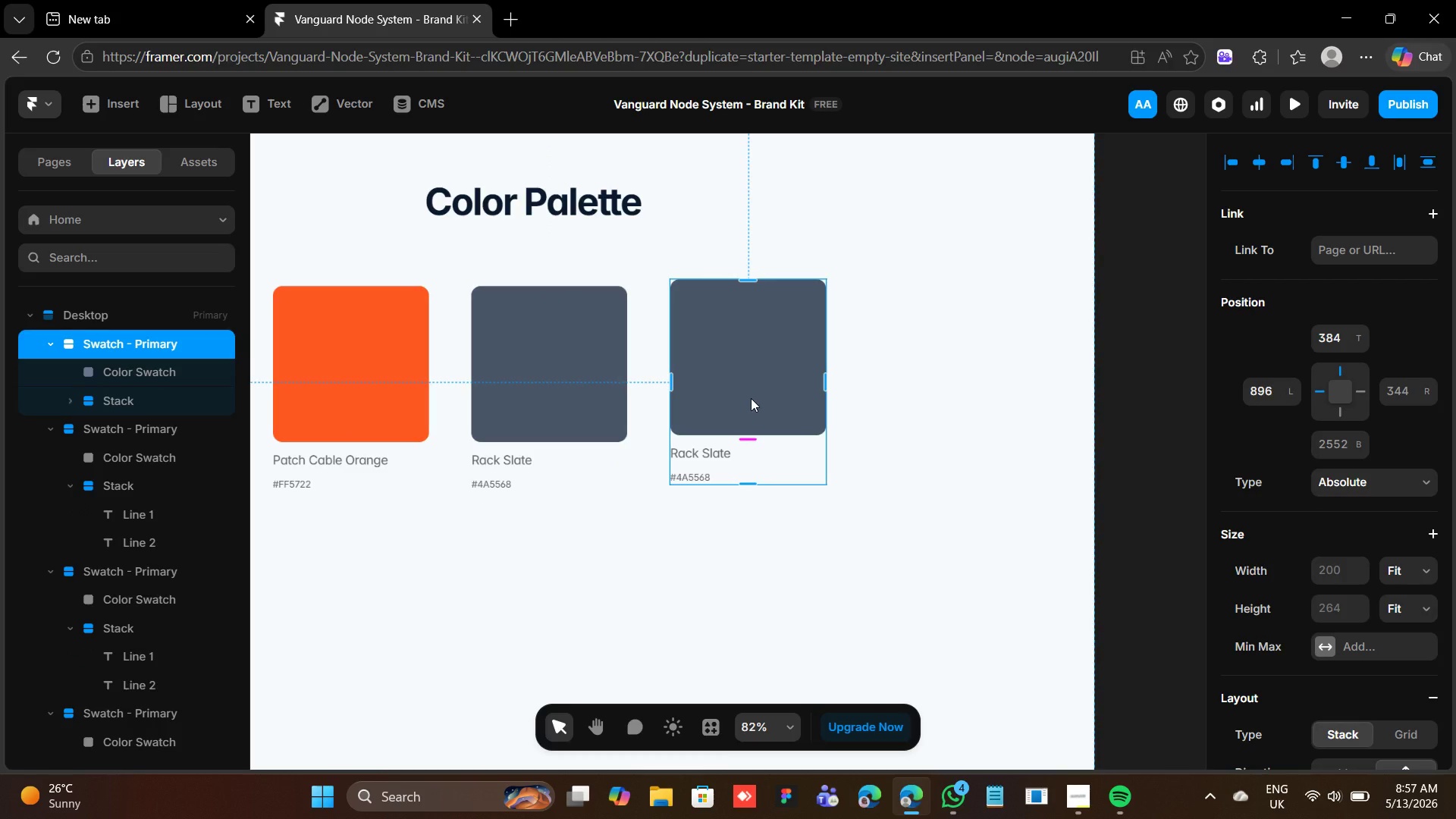 
double_click([752, 397])
 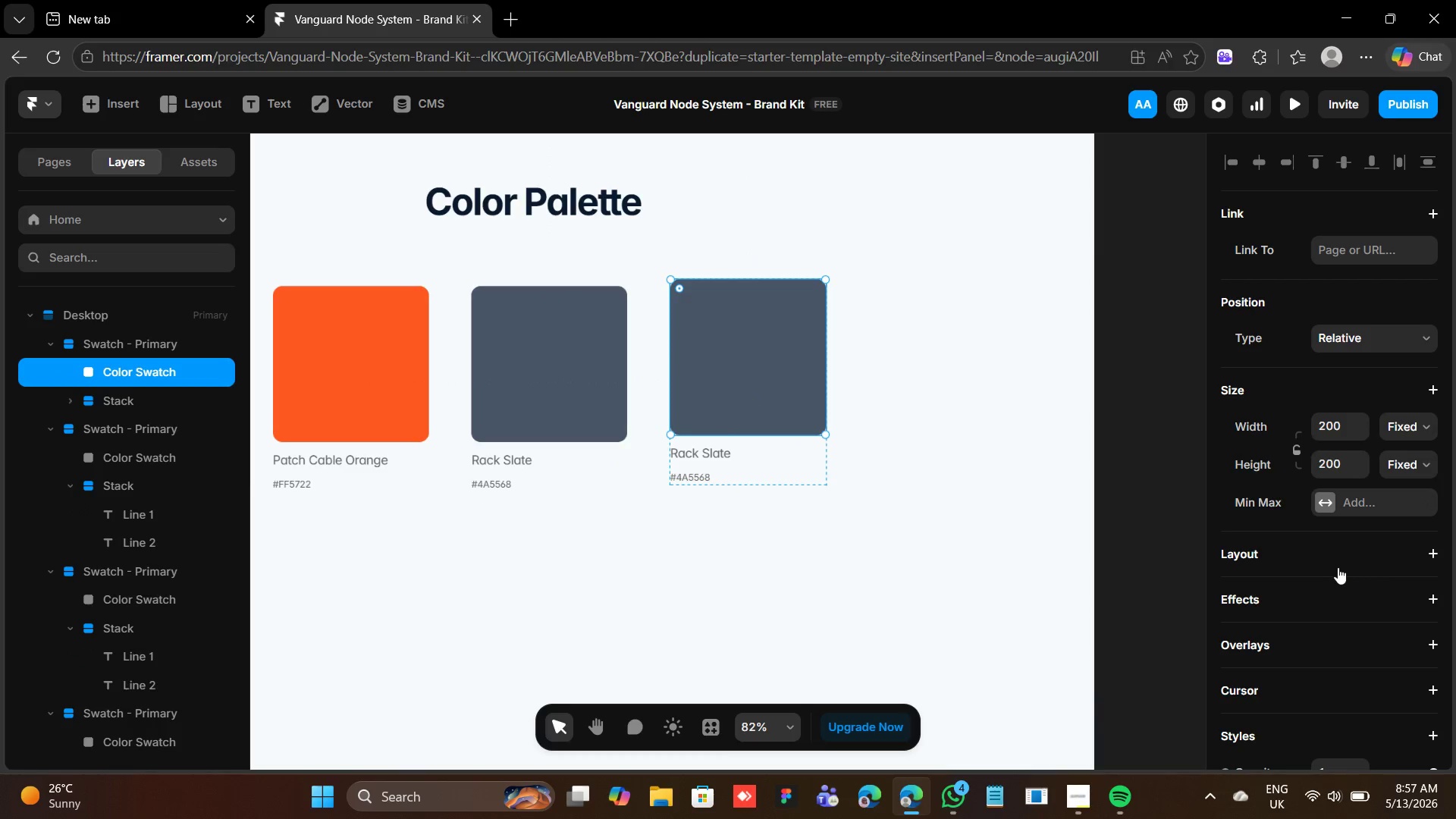 
scroll: coordinate [1327, 563], scroll_direction: down, amount: 2.0
 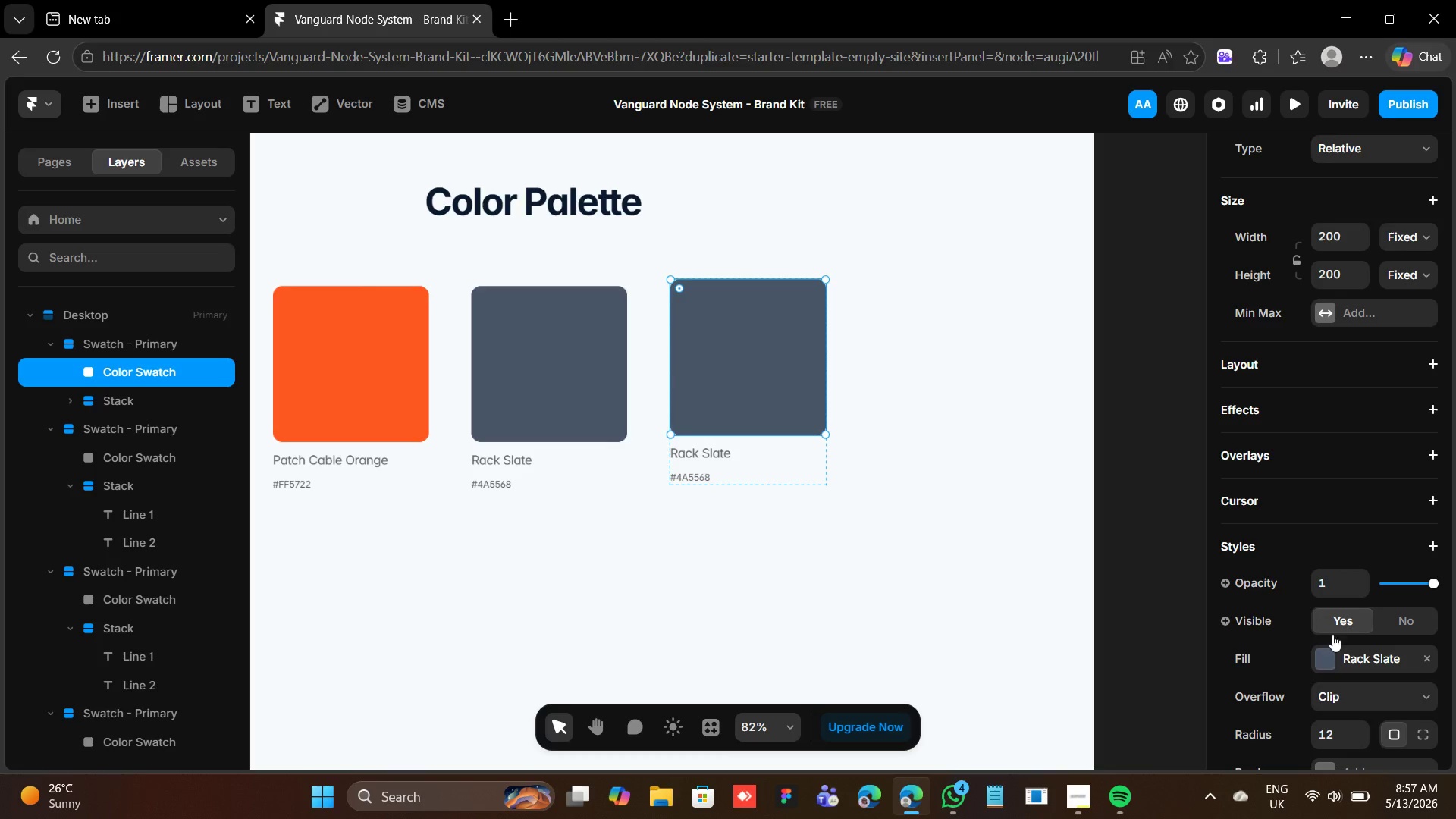 
left_click([1328, 655])
 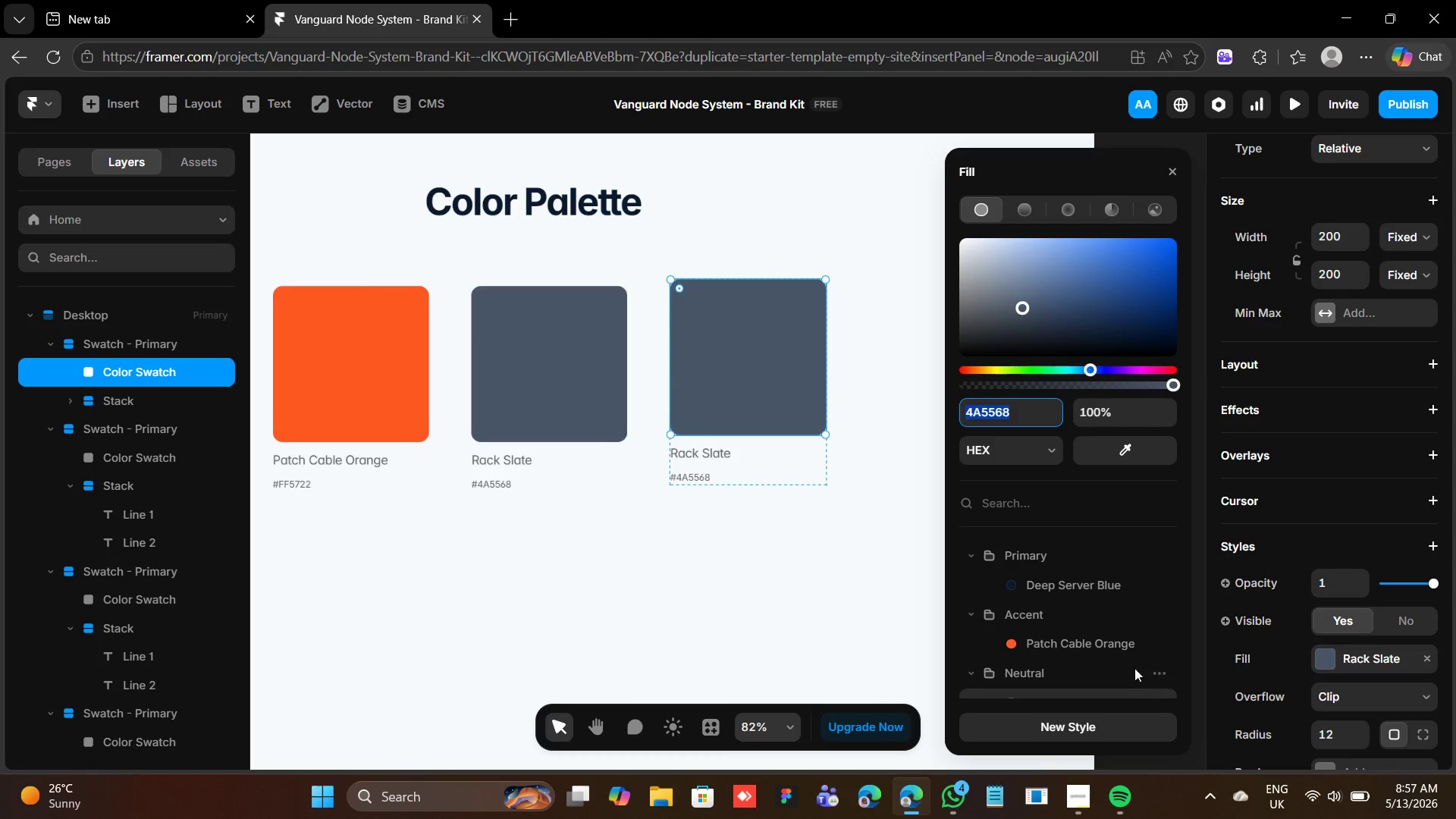 
scroll: coordinate [1125, 662], scroll_direction: down, amount: 2.0
 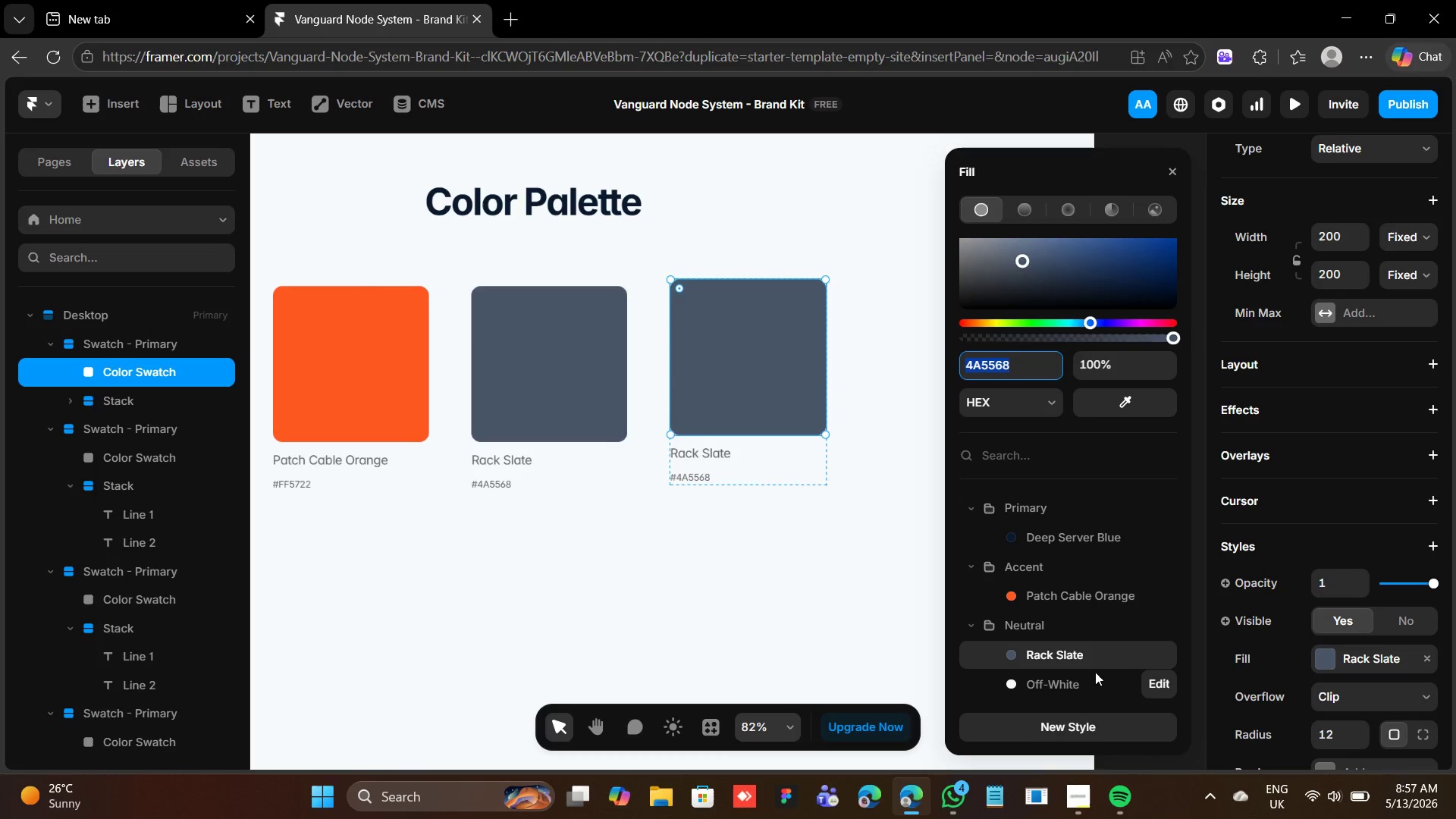 
left_click([1088, 682])
 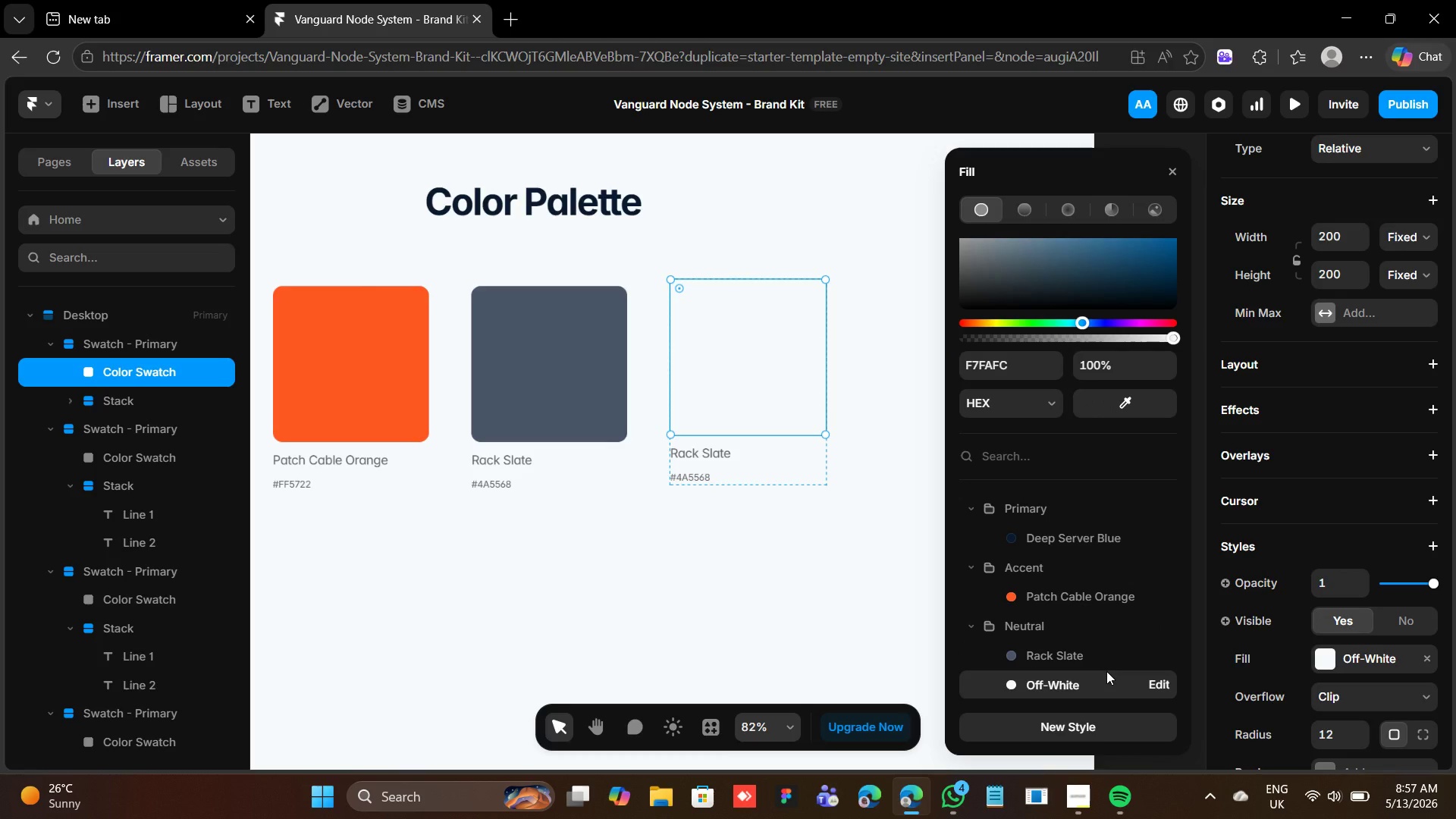 
wait(5.34)
 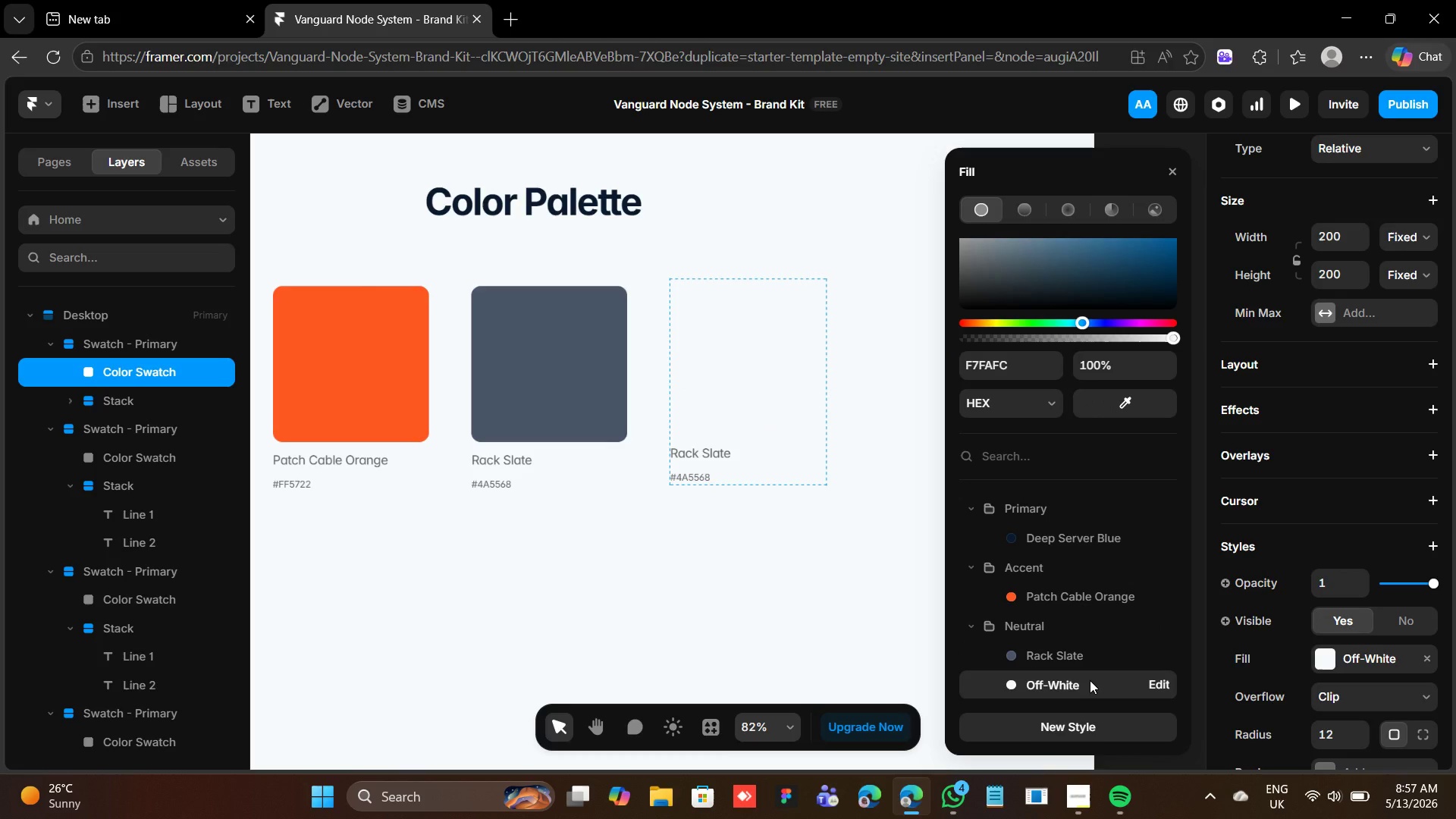 
scroll: coordinate [1338, 687], scroll_direction: down, amount: 2.0
 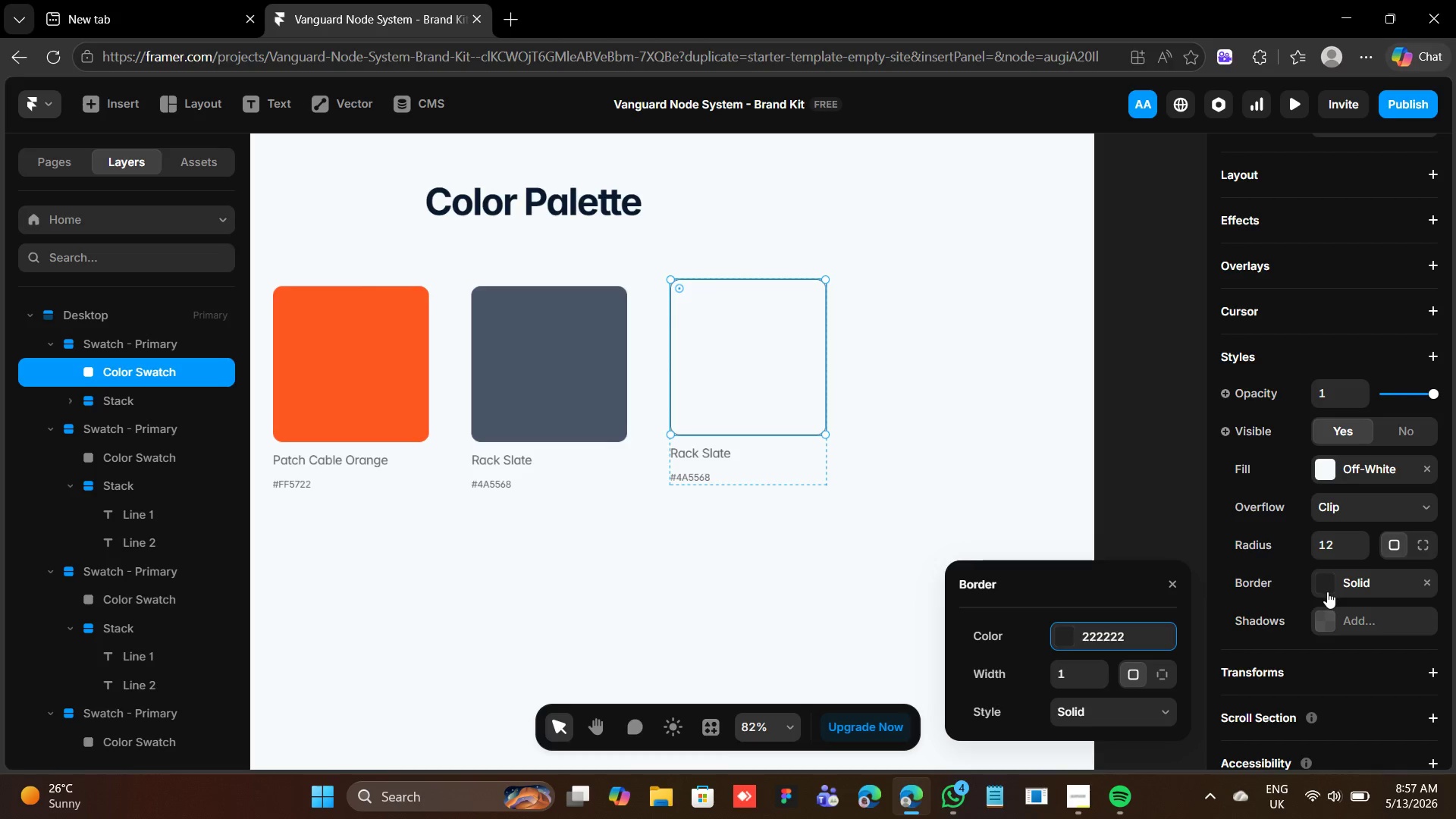 
wait(8.54)
 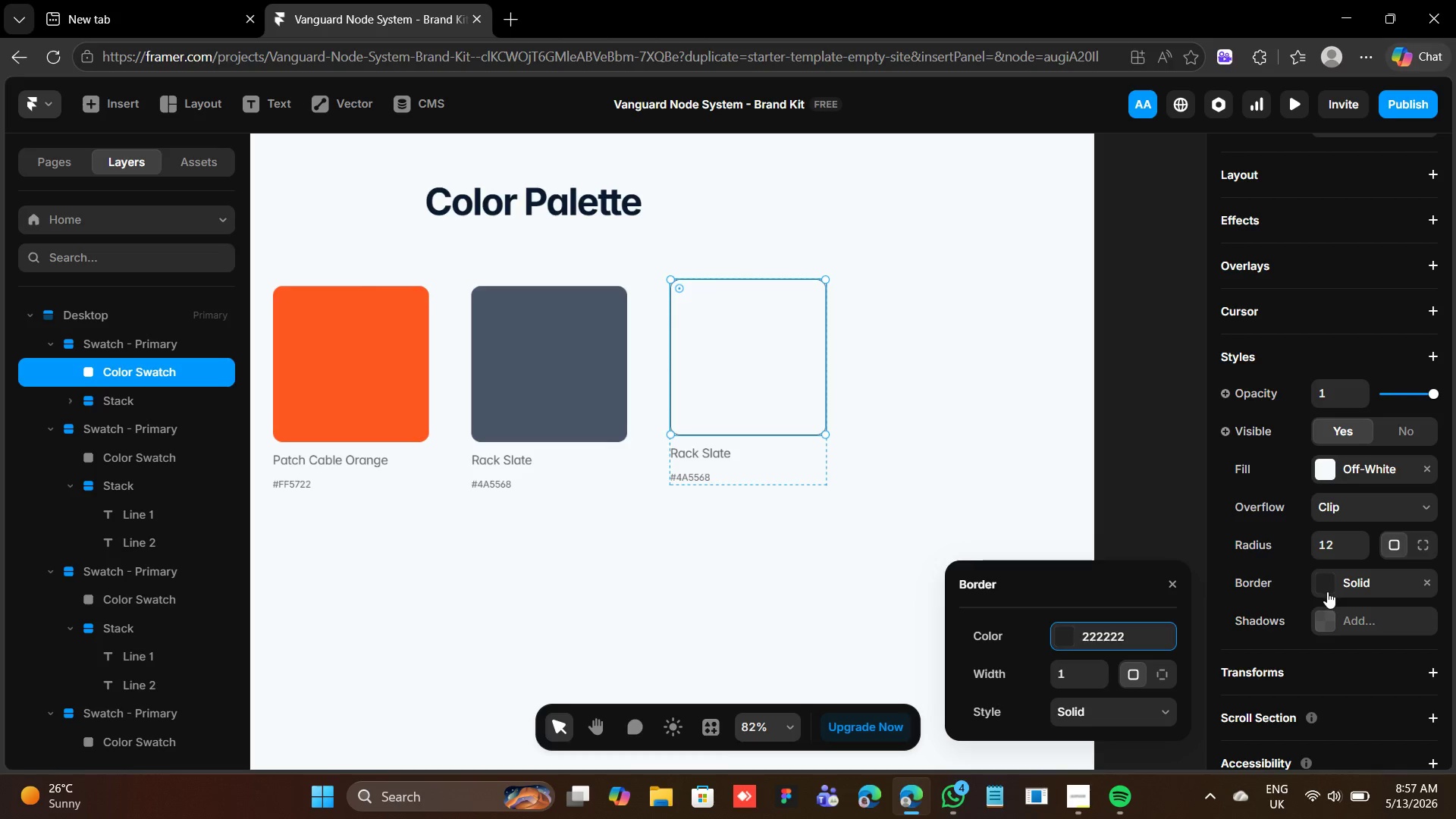 
scroll: coordinate [1053, 519], scroll_direction: down, amount: 2.0
 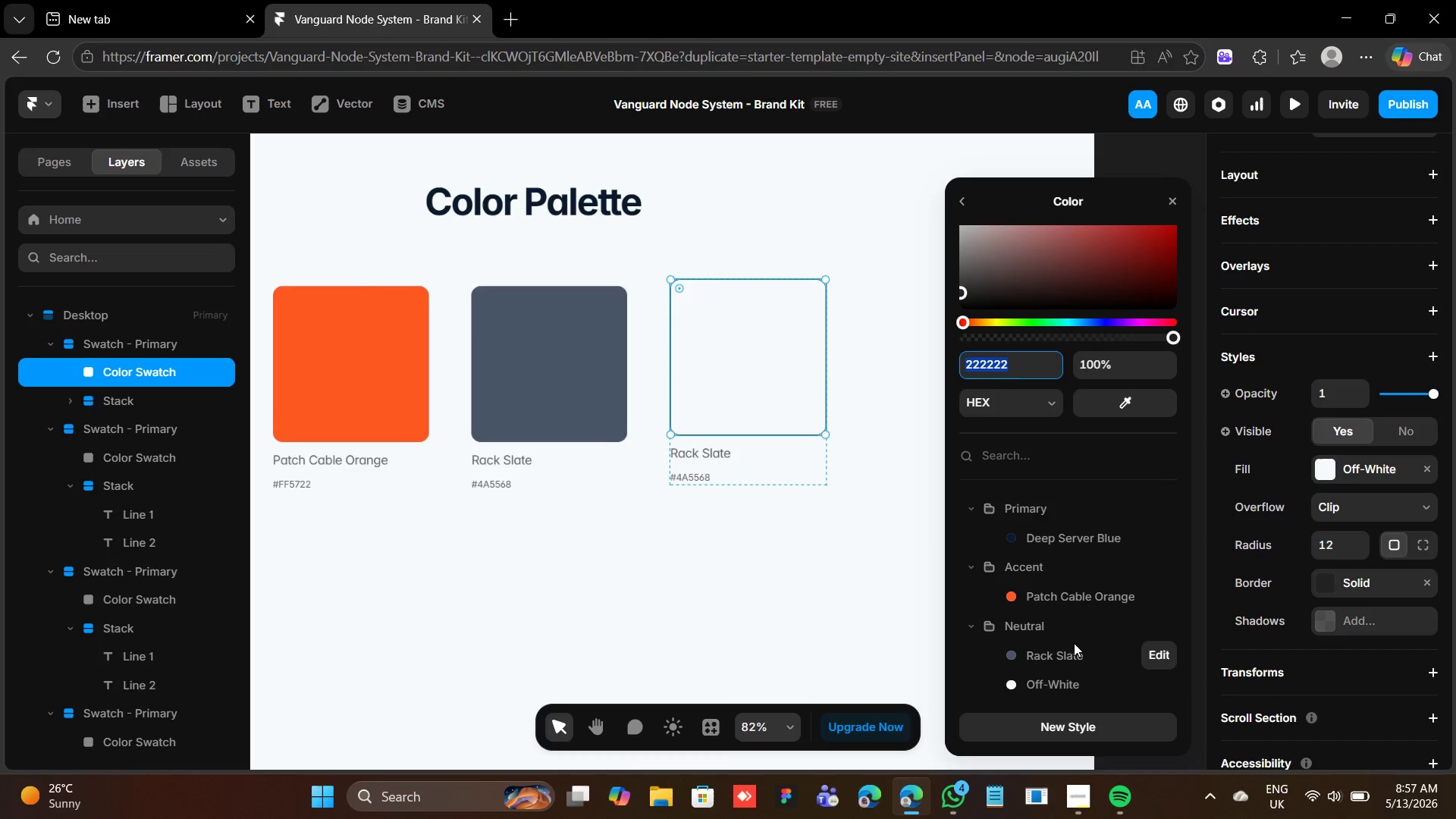 
left_click([1076, 644])
 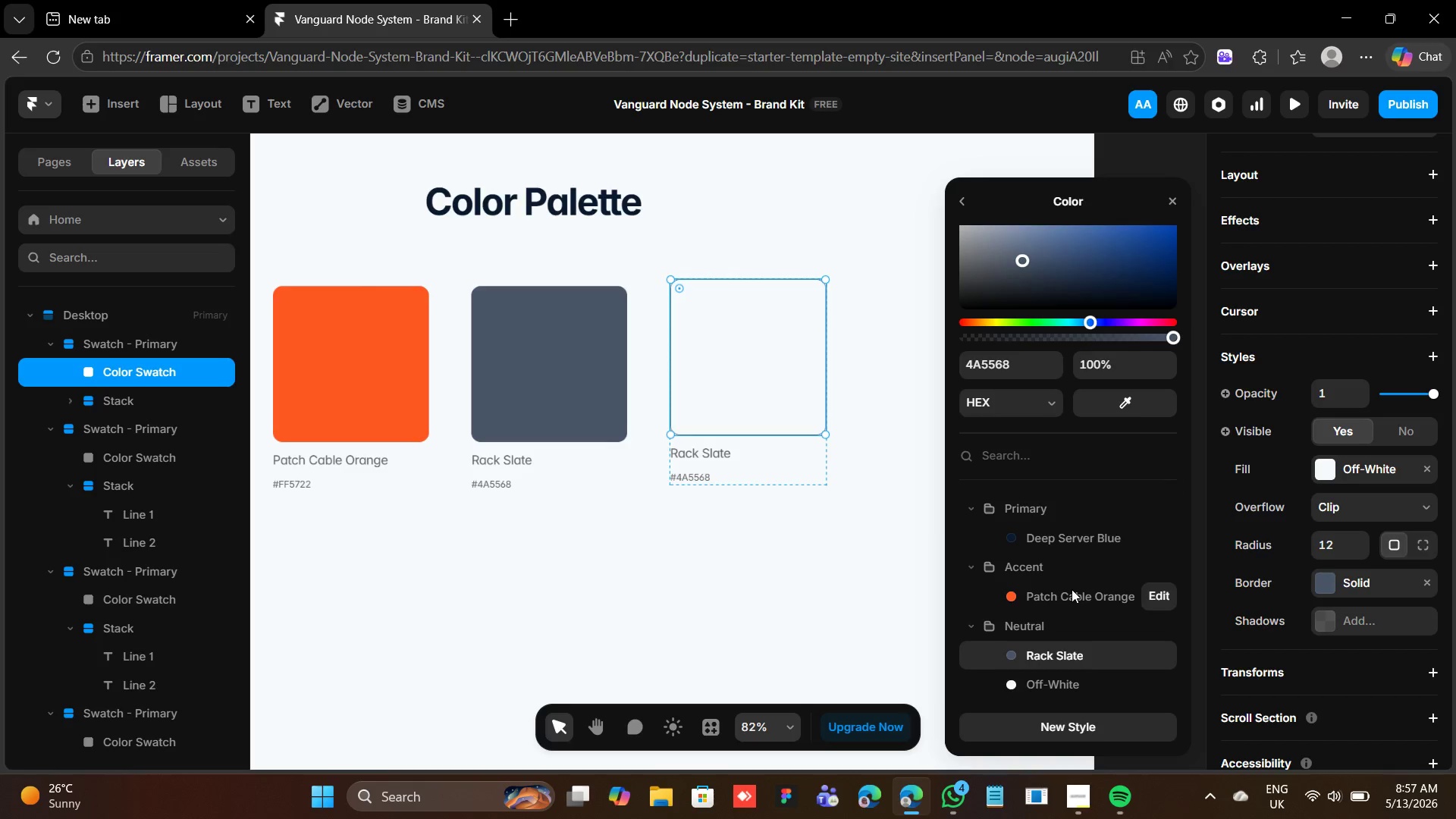 
wait(8.17)
 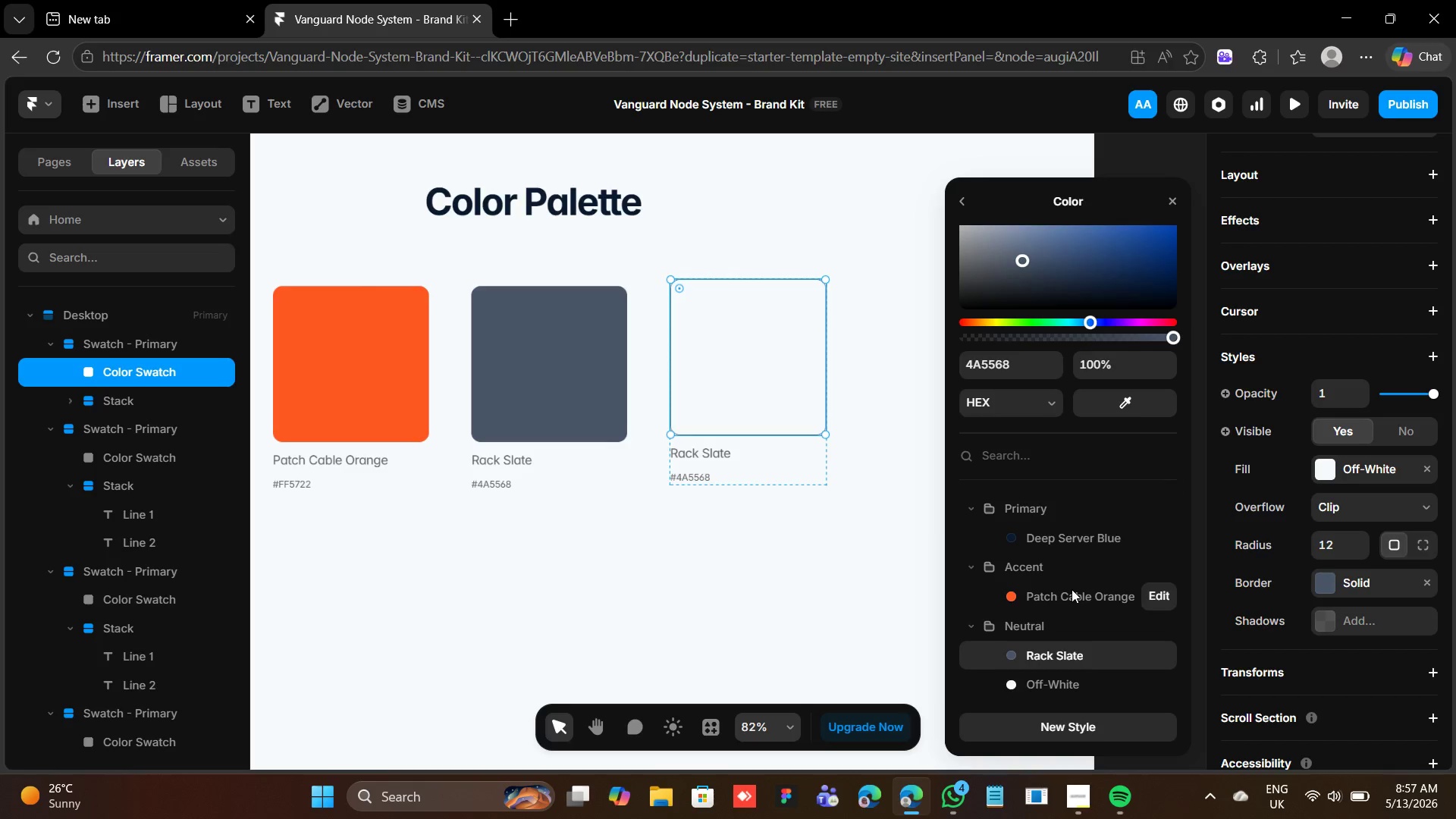 
left_click([955, 195])
 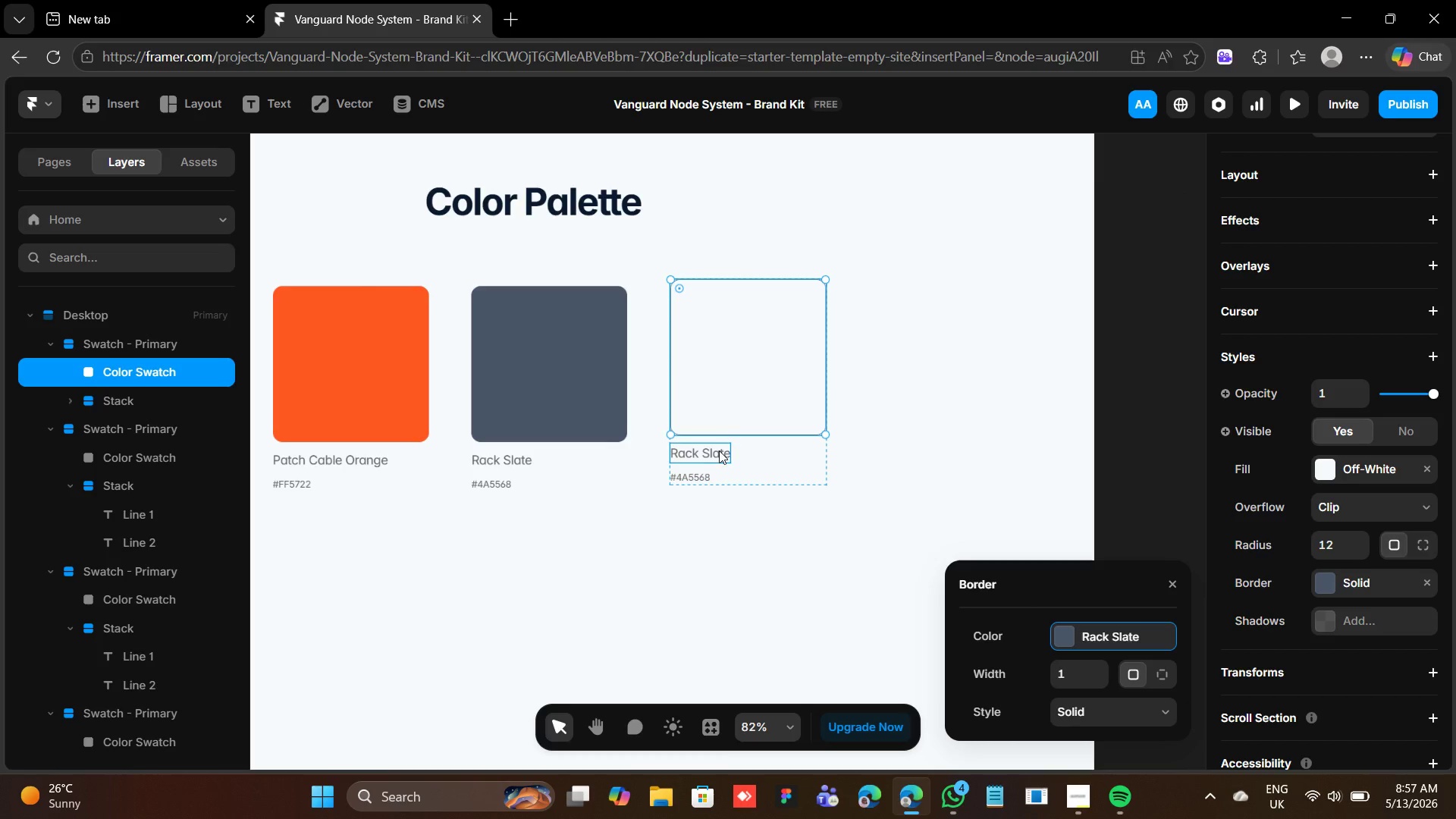 
left_click([719, 449])
 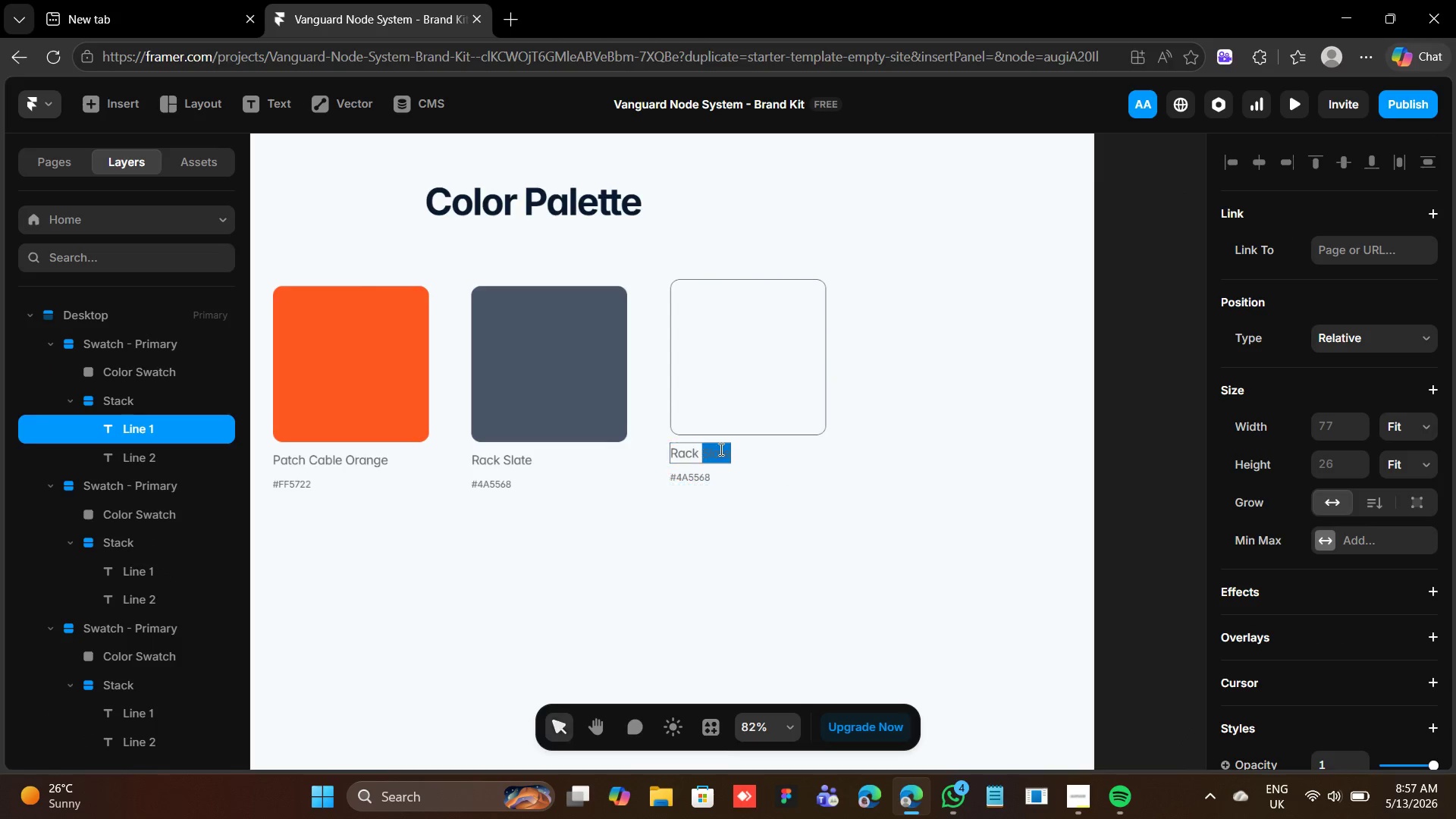 
triple_click([720, 449])
 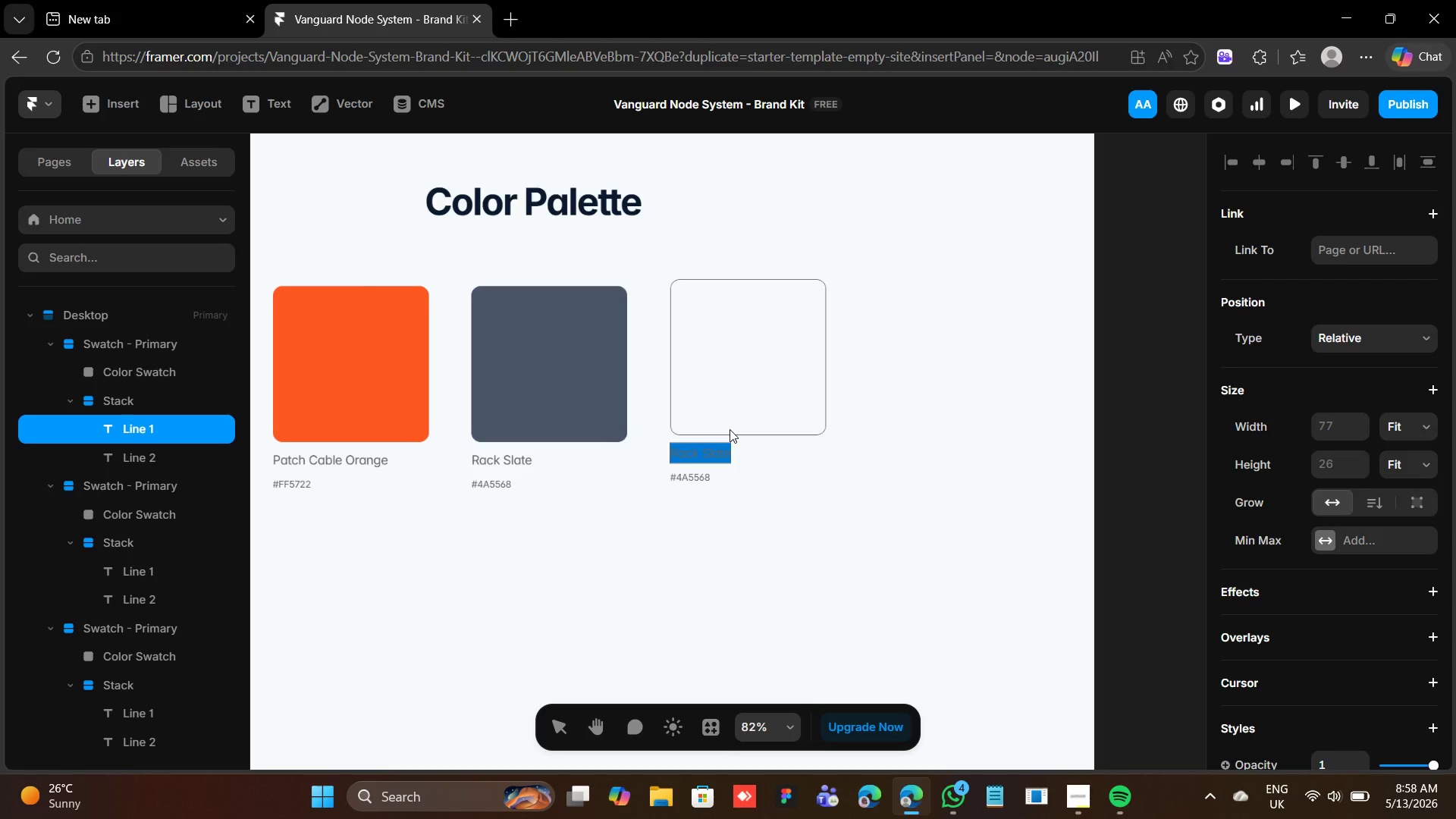 
wait(23.3)
 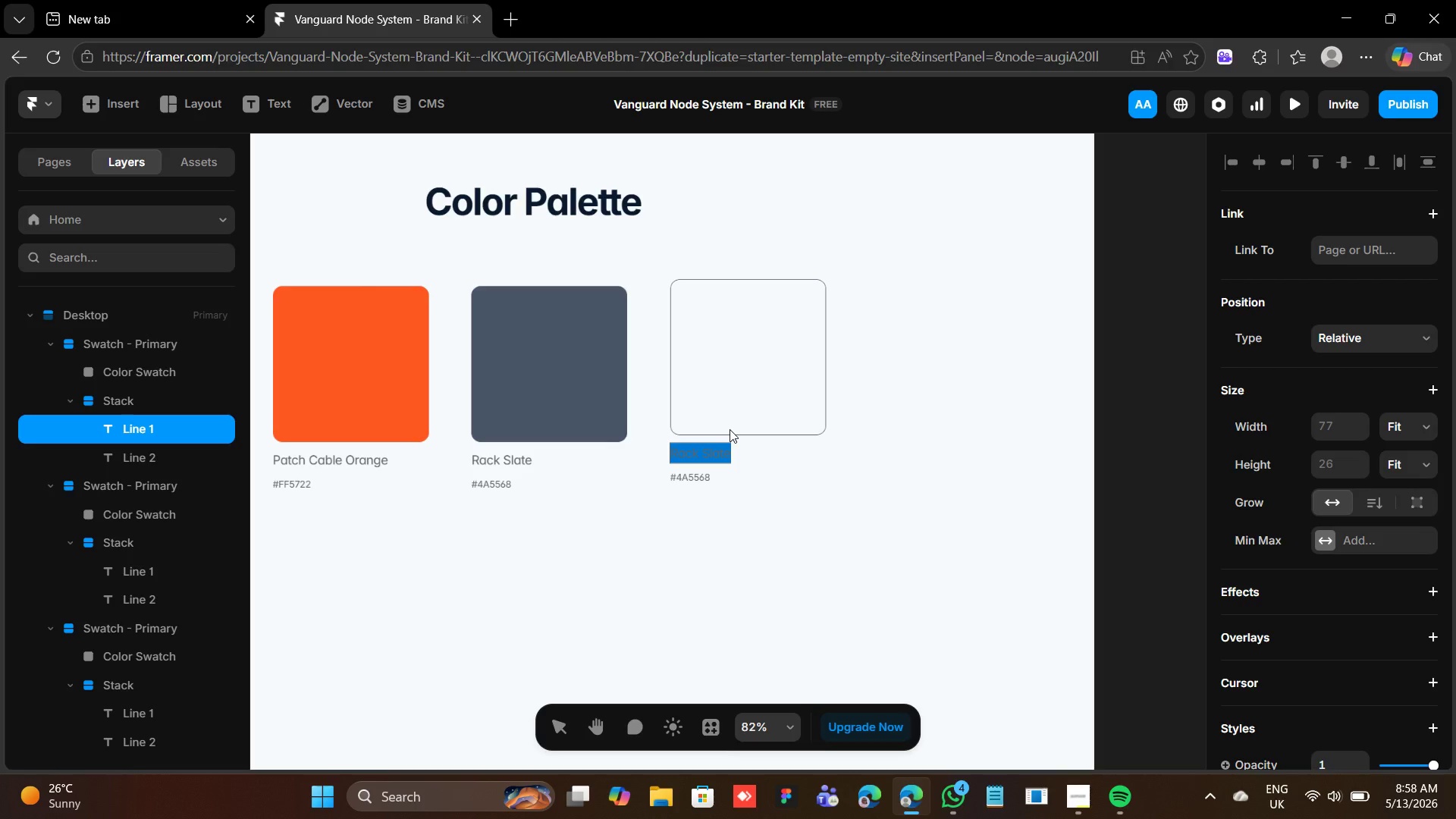 
type(Off-White)
 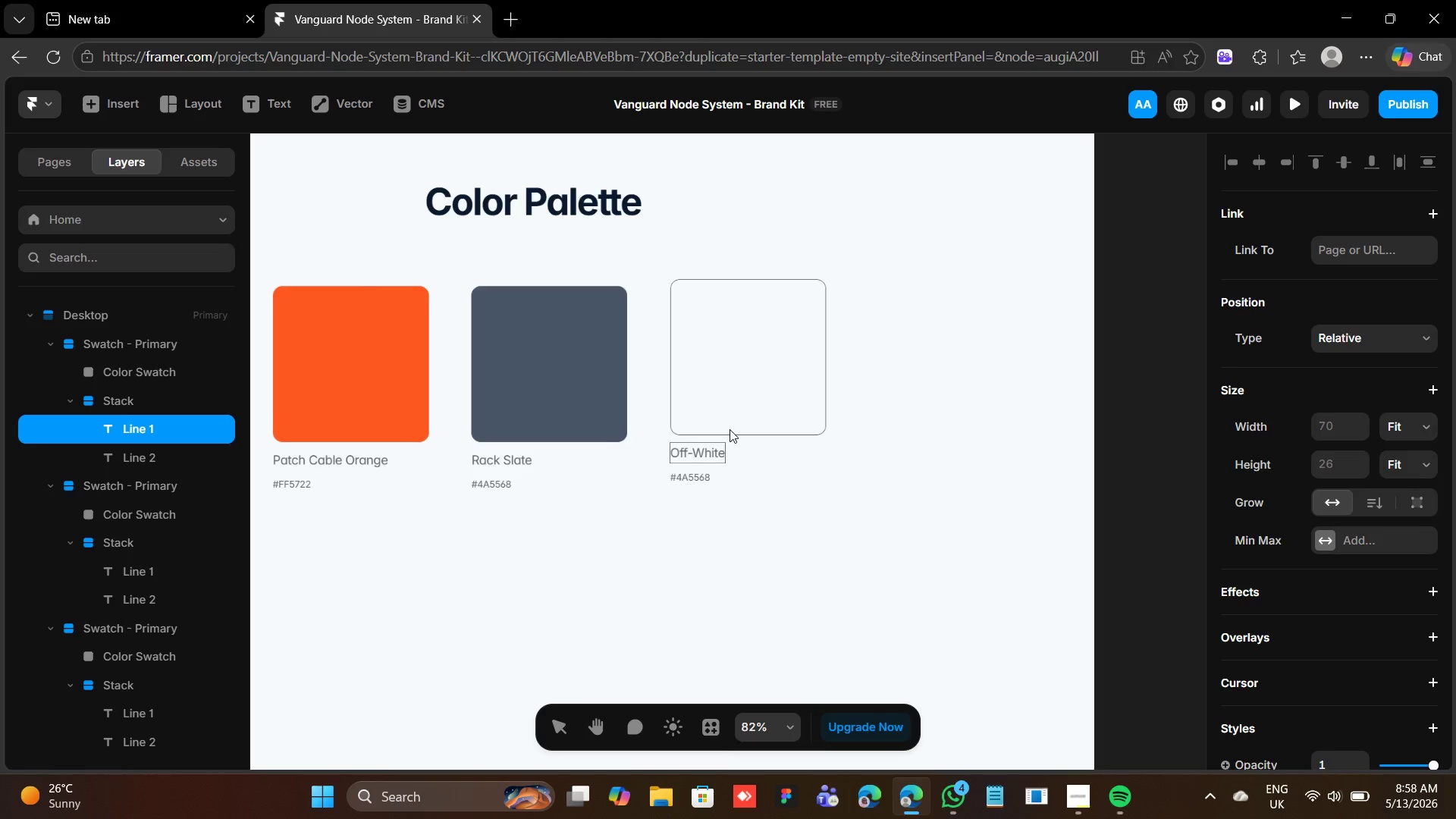 
double_click([692, 475])
 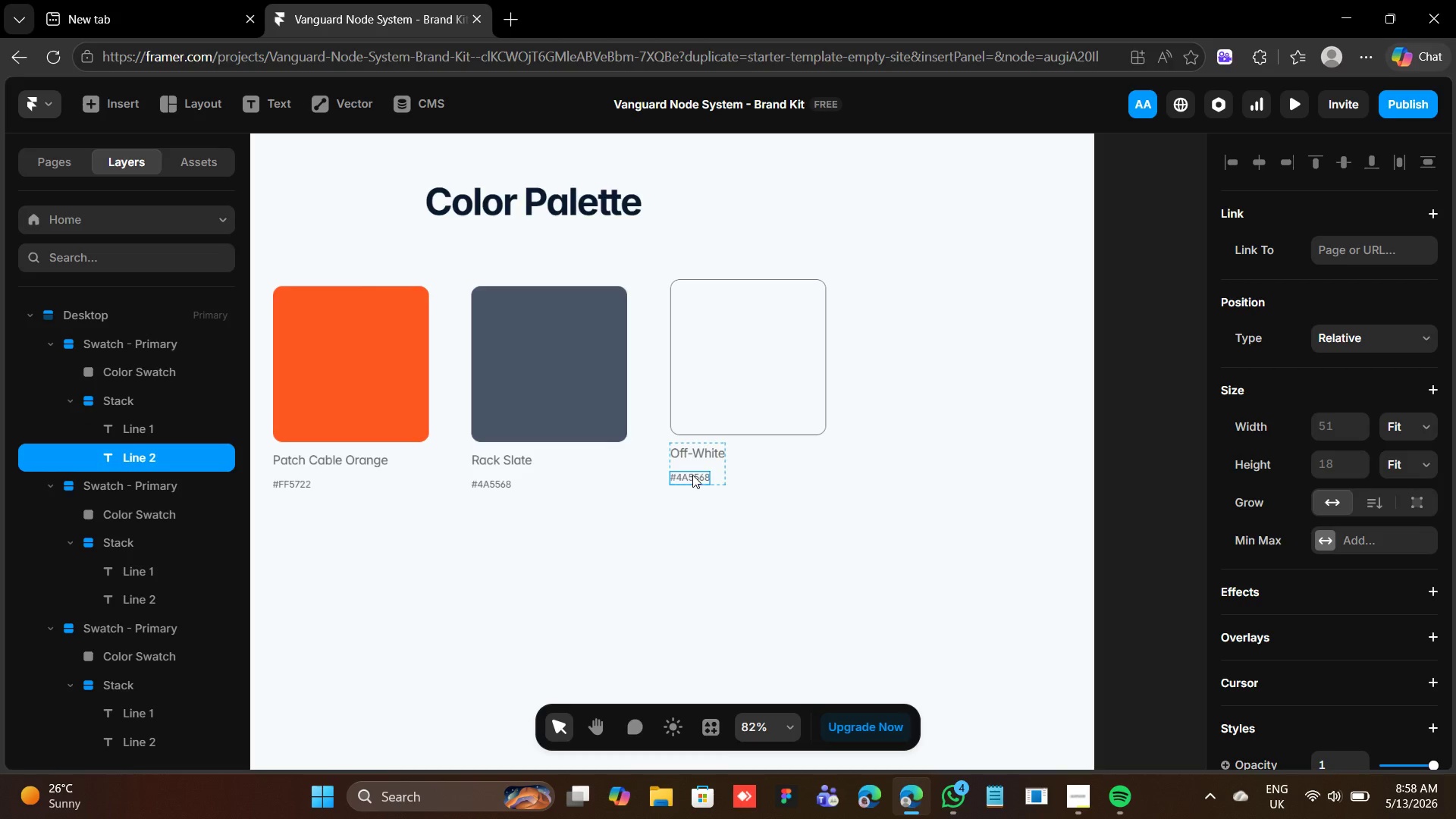 
triple_click([692, 475])
 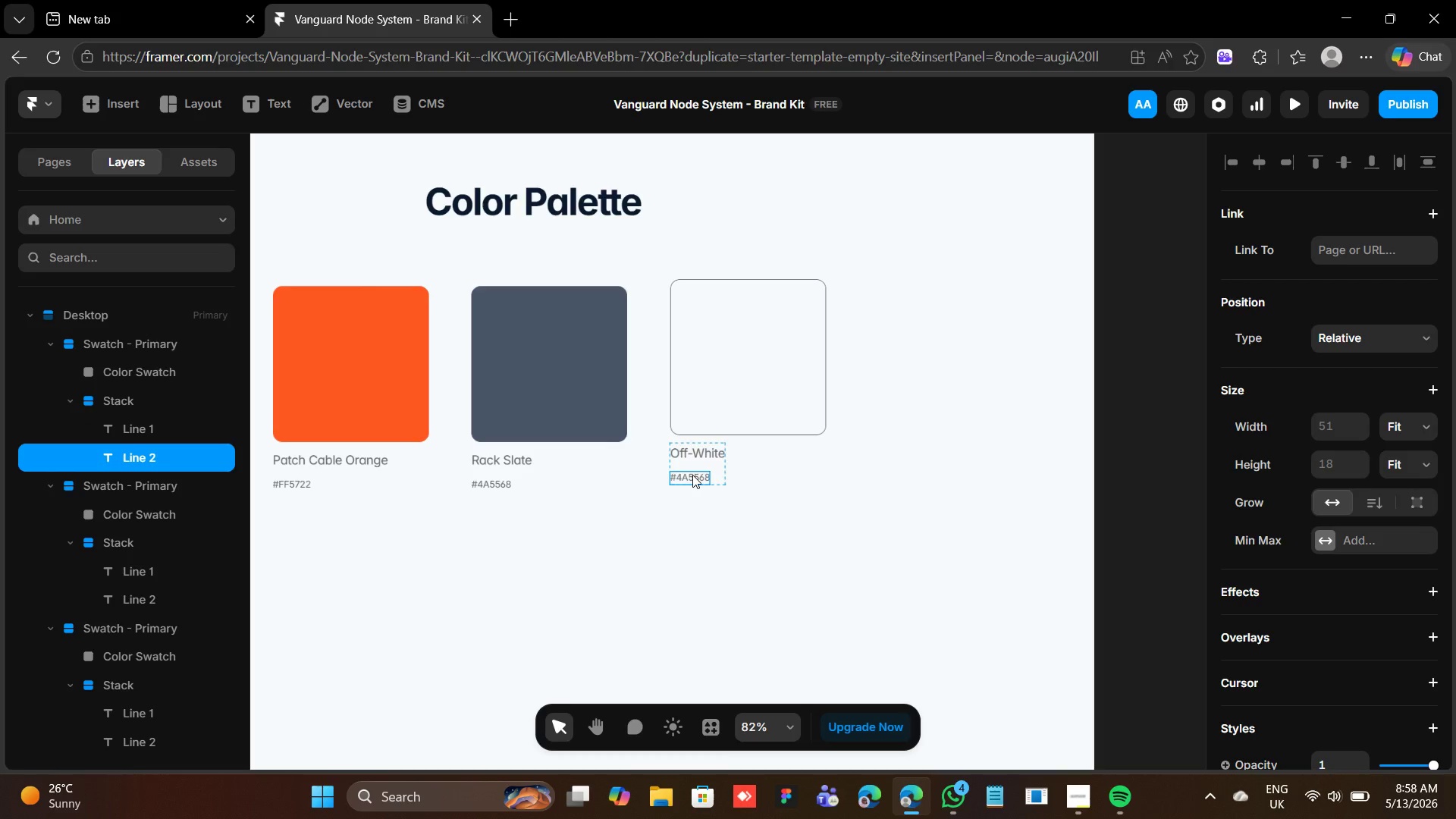 
triple_click([692, 475])
 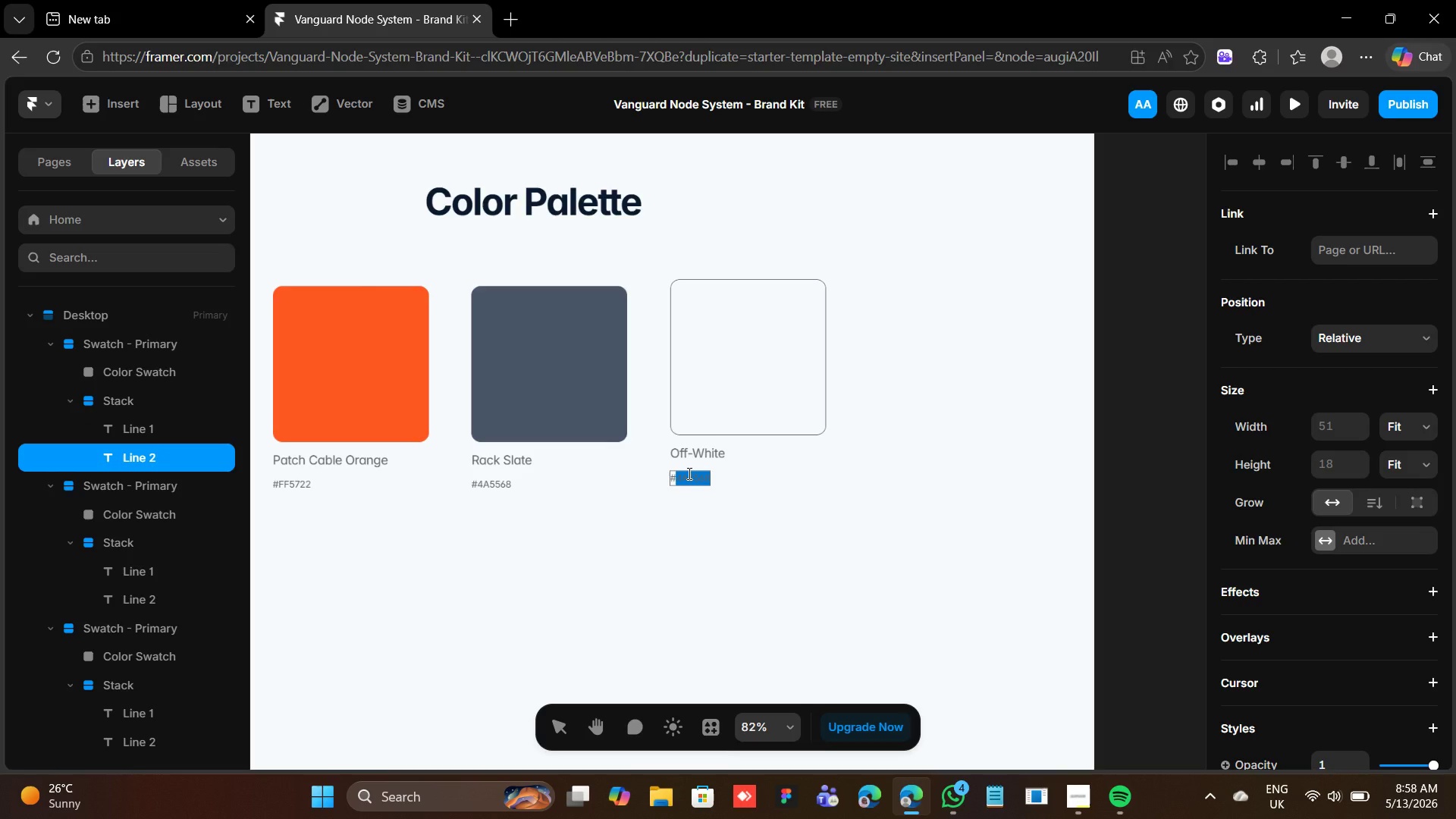 
type(F7fAFC)
 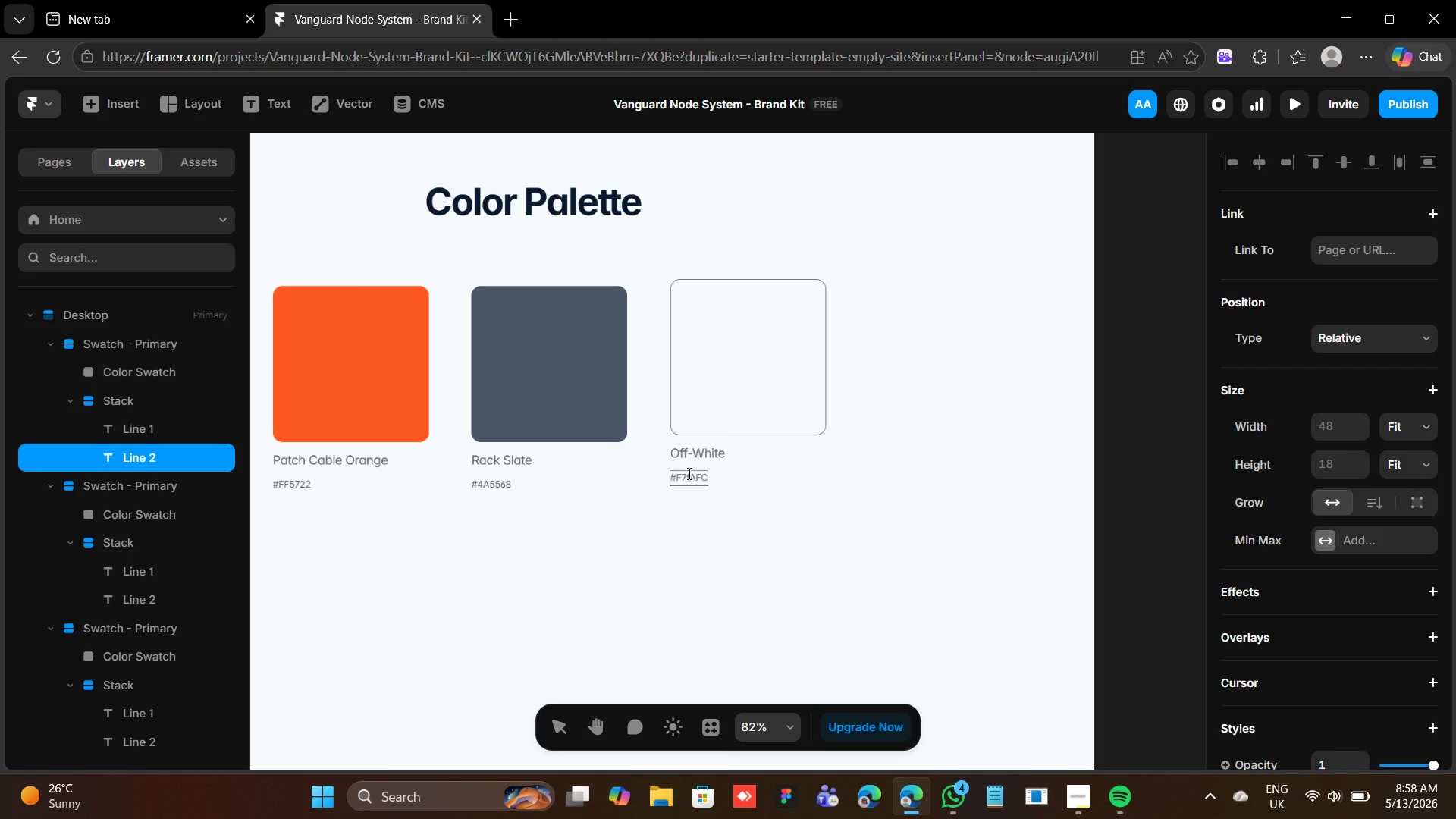 
left_click([765, 446])
 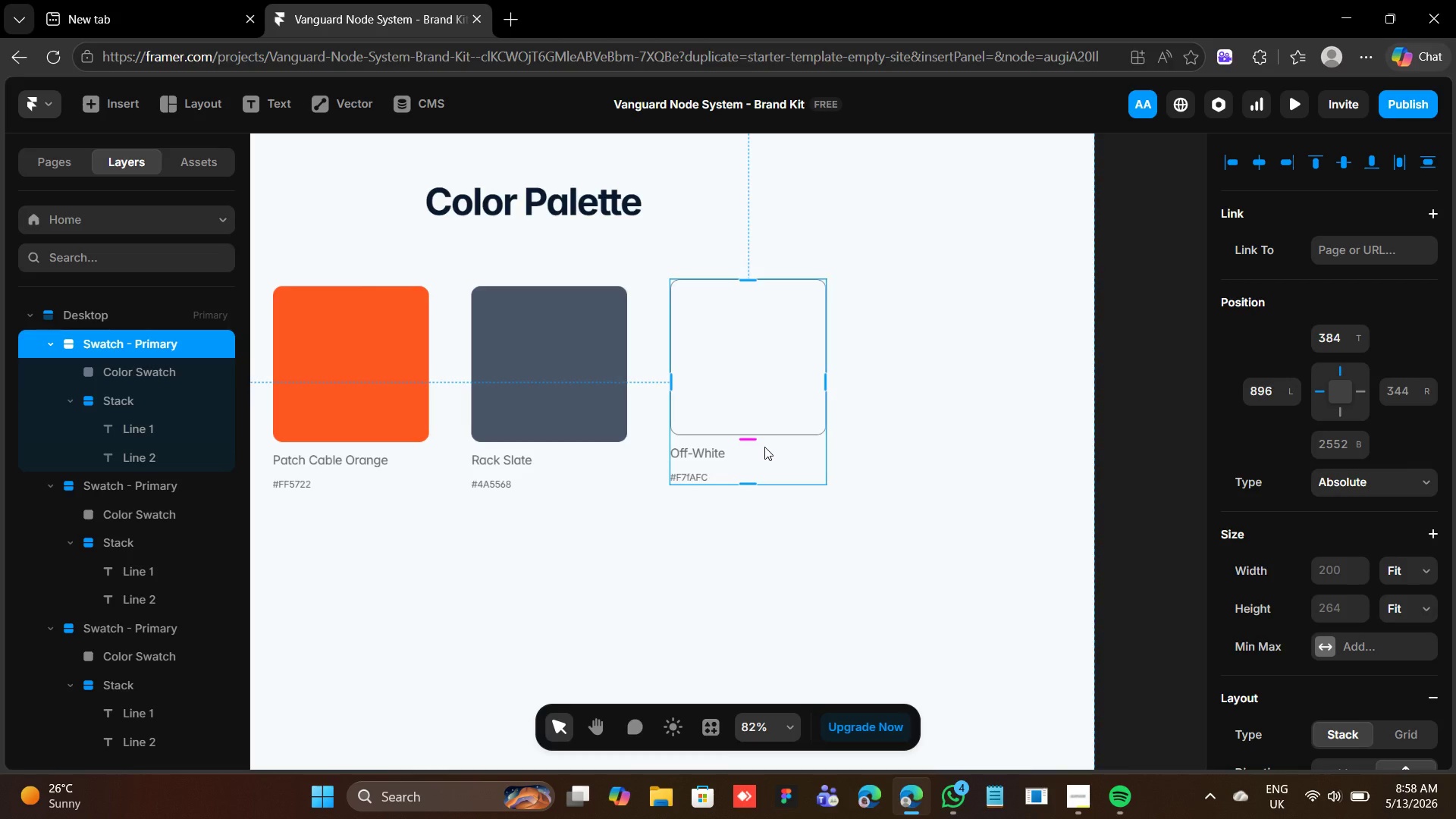 
left_click_drag(start_coordinate=[764, 447], to_coordinate=[764, 457])
 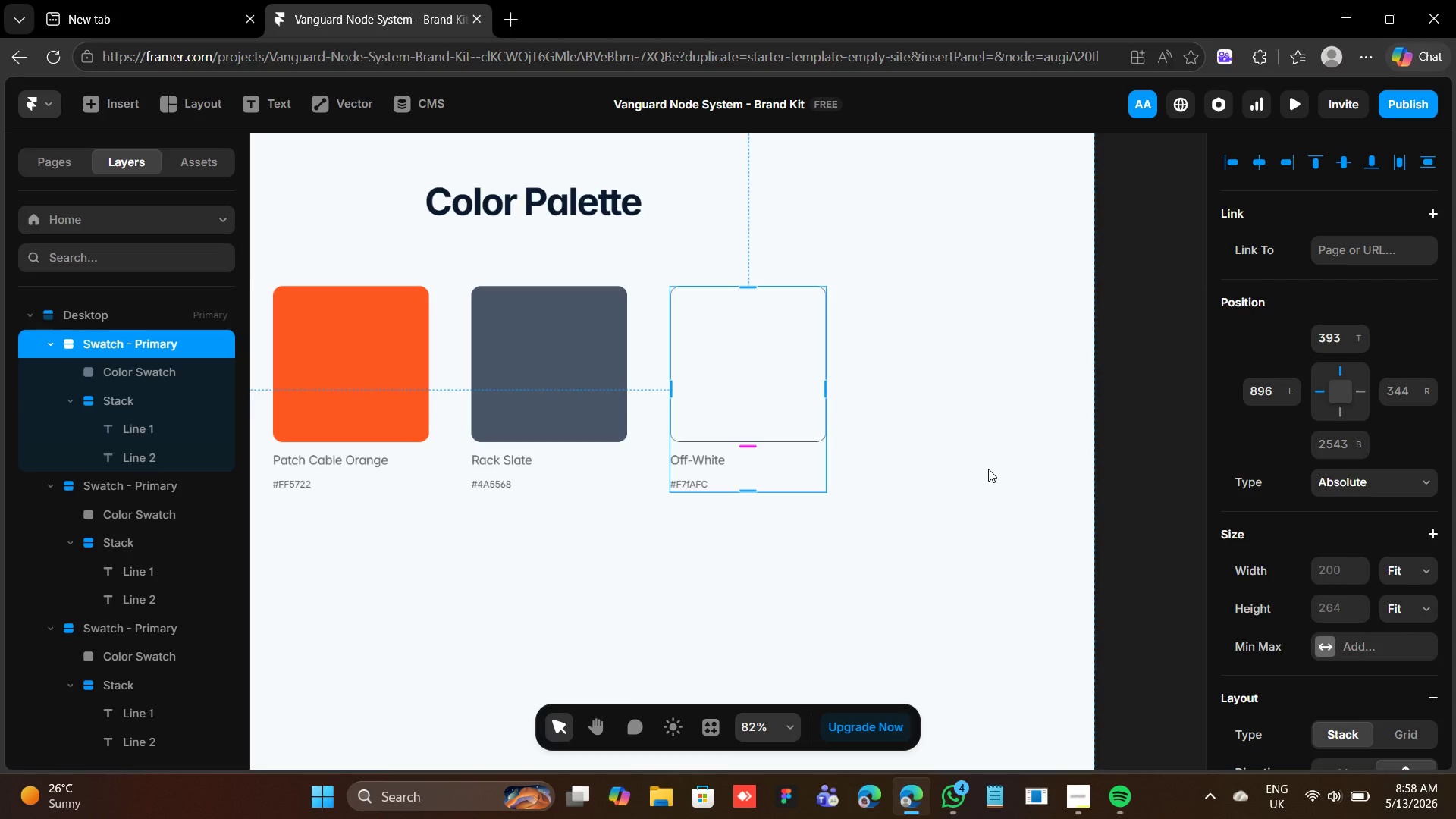 
wait(22.19)
 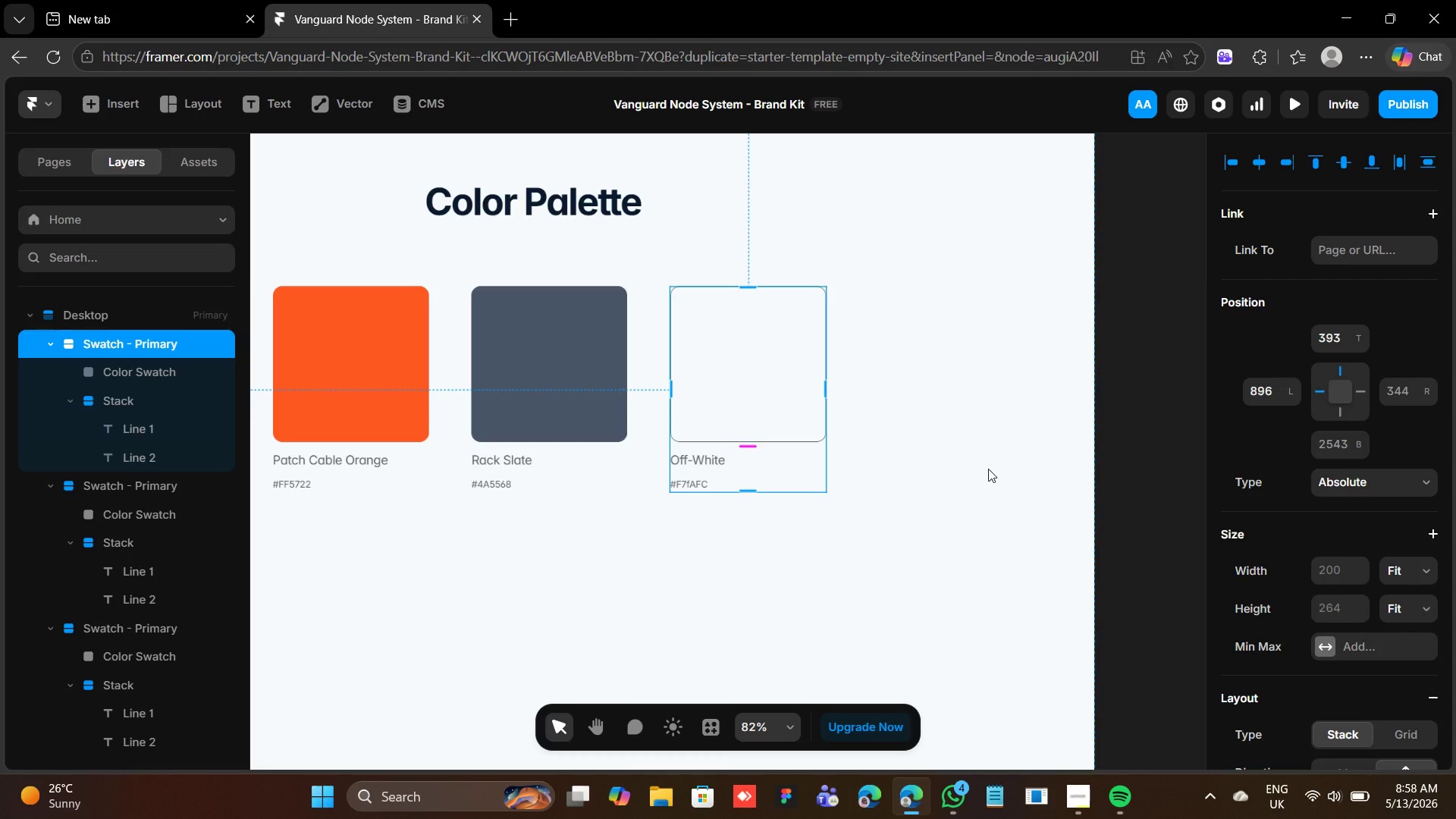 
hold_key(key=ShiftLeft, duration=3.08)
left_click([661, 458])
 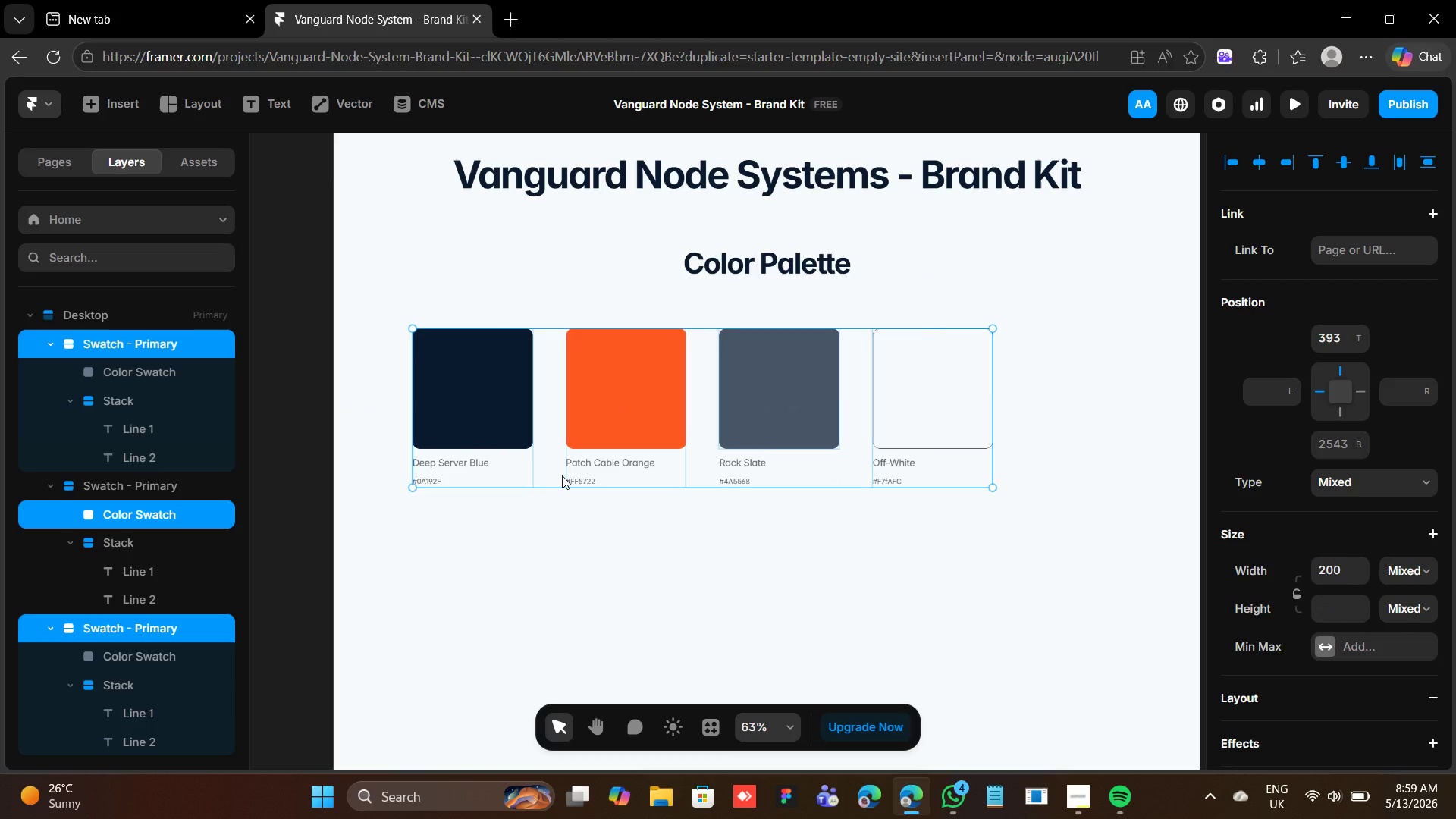 
key(Shift+A)
 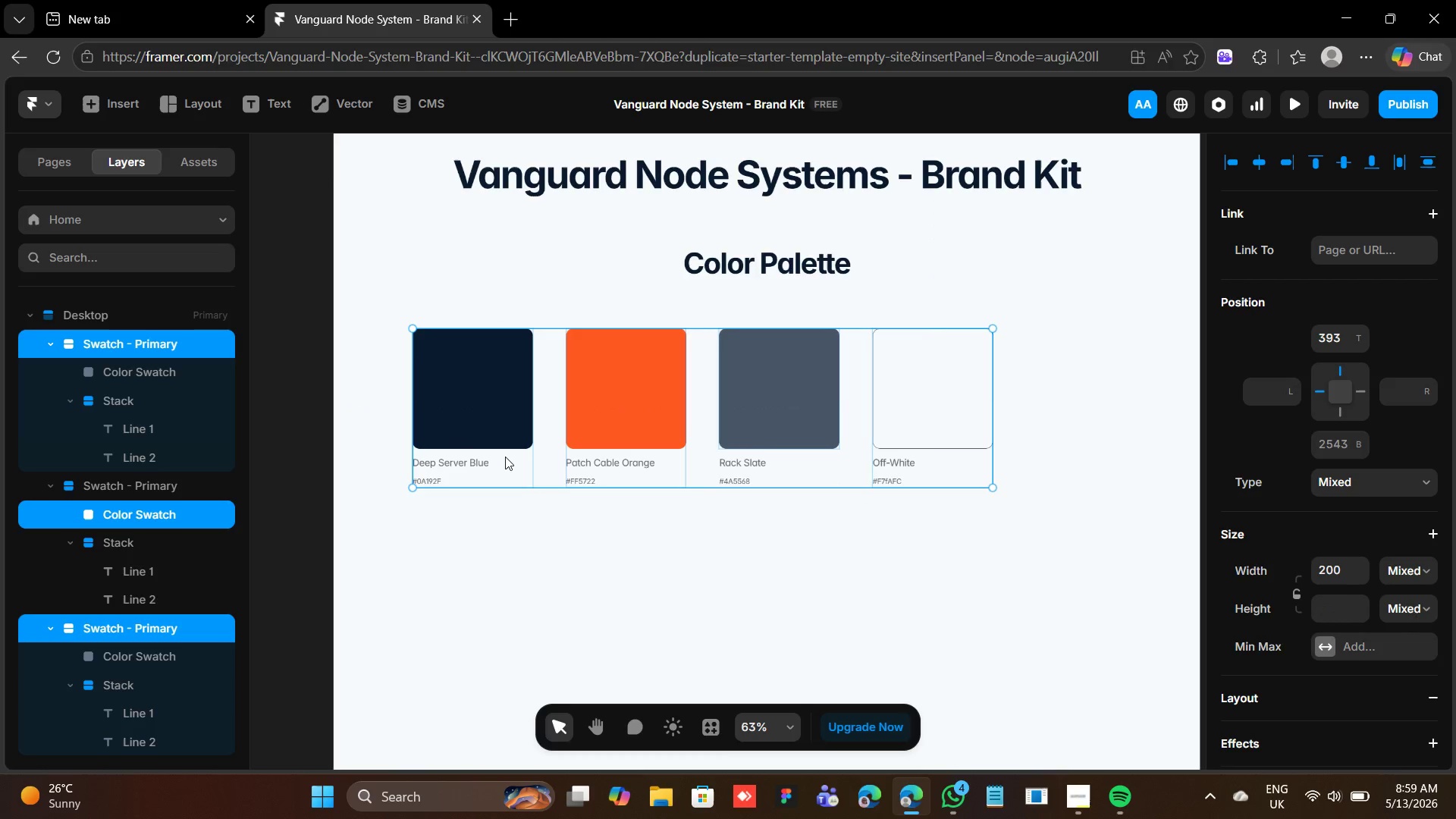 
key(Shift+A)
 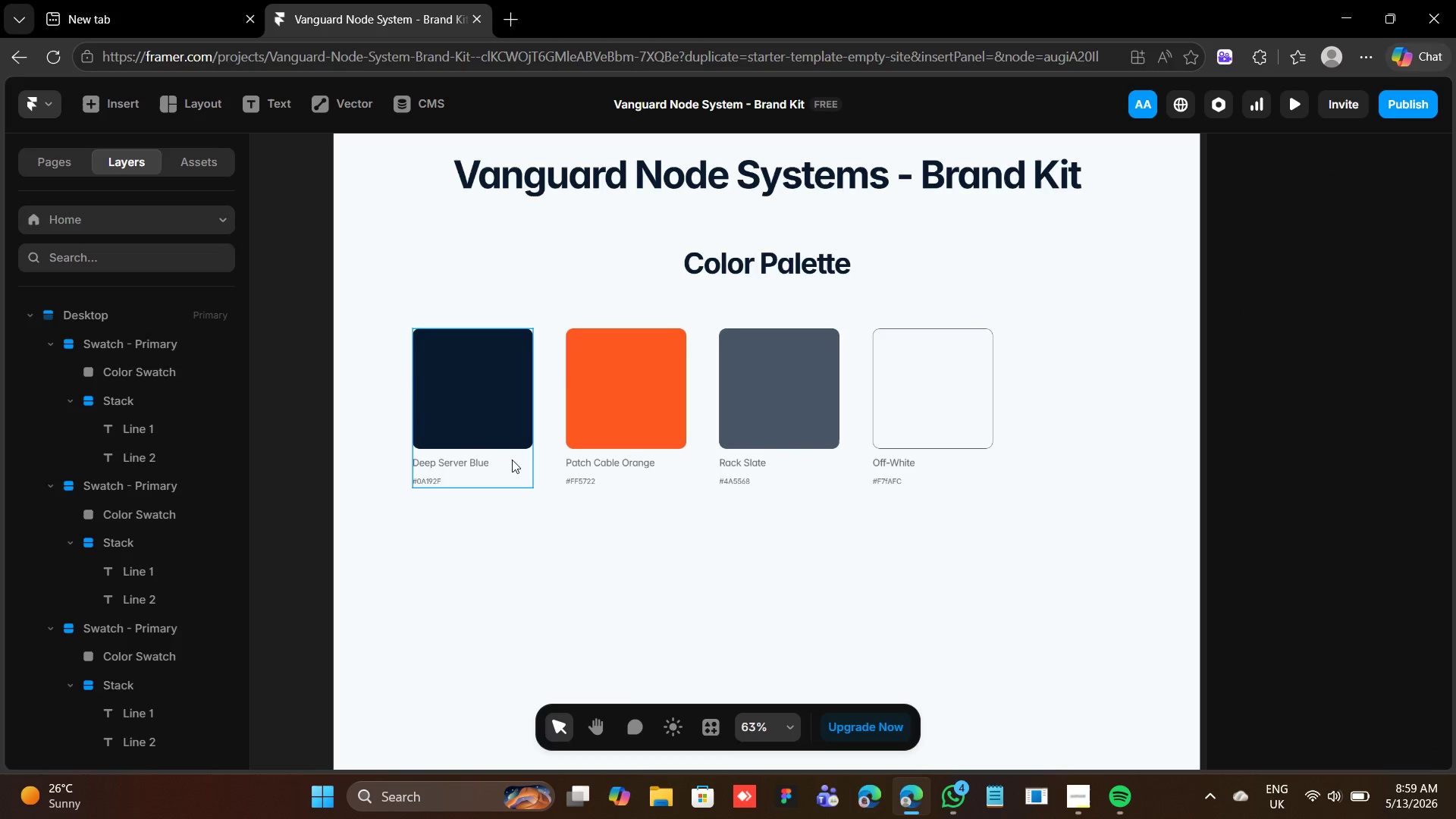 
hold_key(key=ShiftLeft, duration=3.17)
left_click([930, 457])
 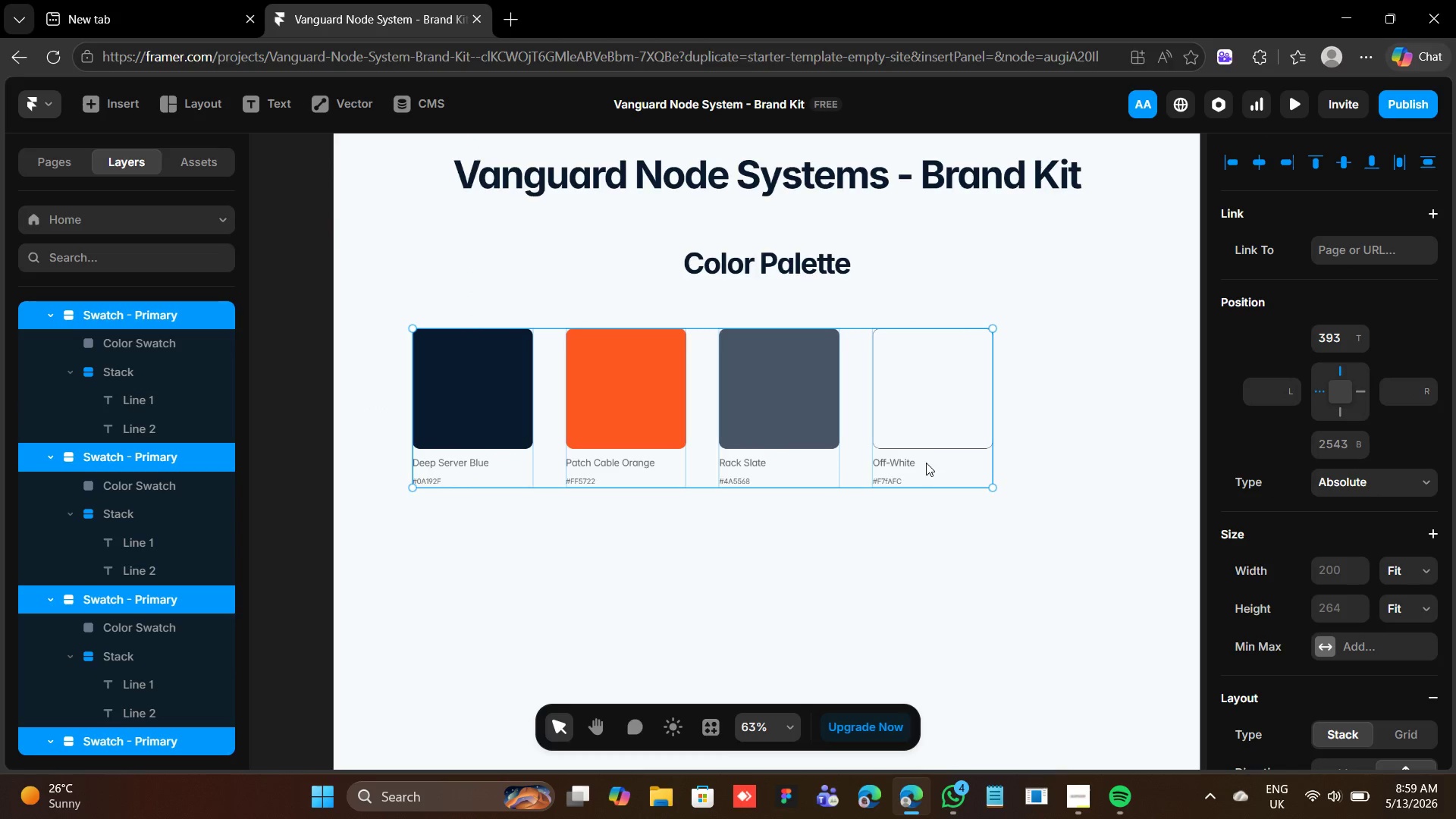 
key(Shift+A)
 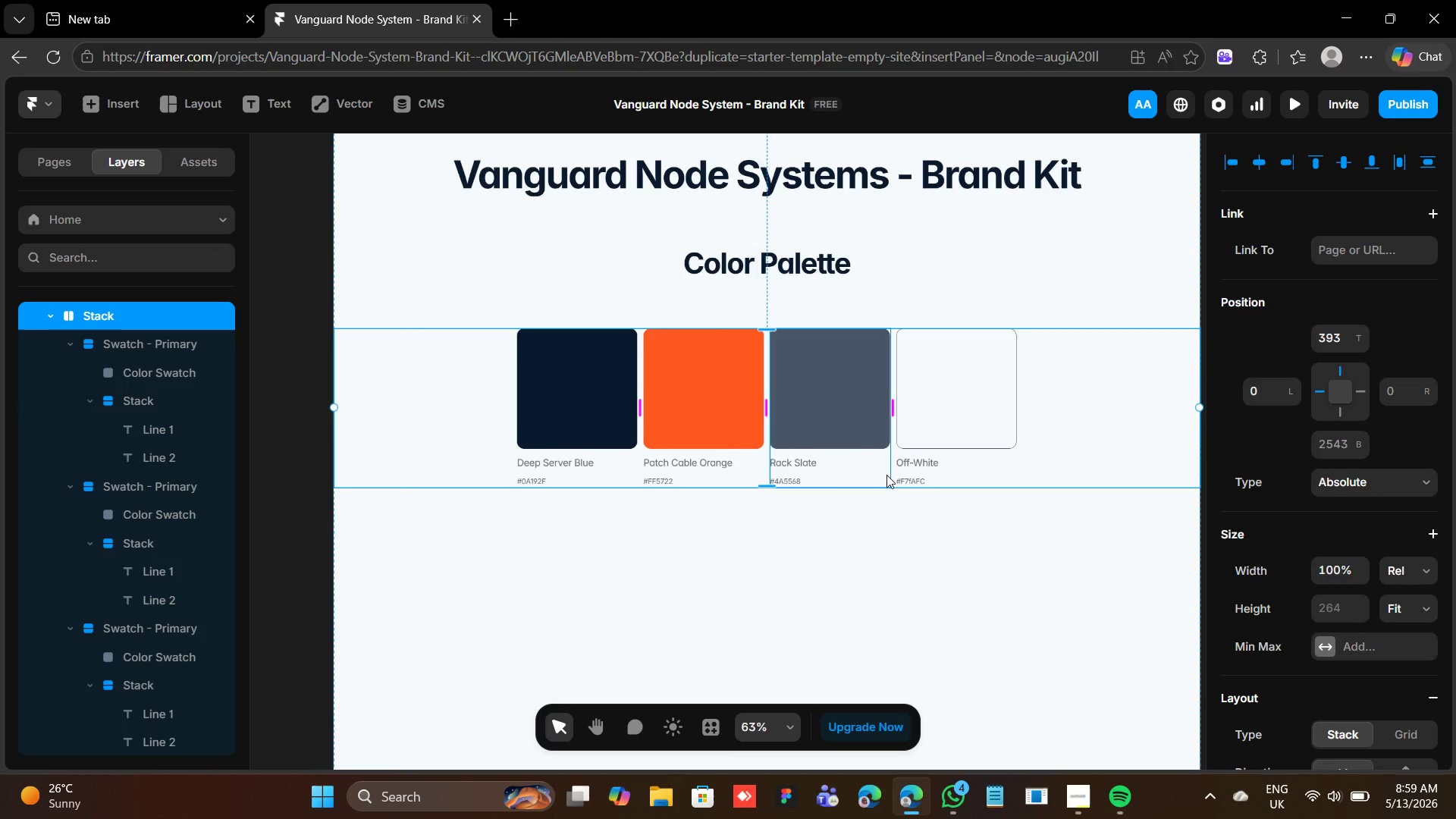 
wait(11.05)
 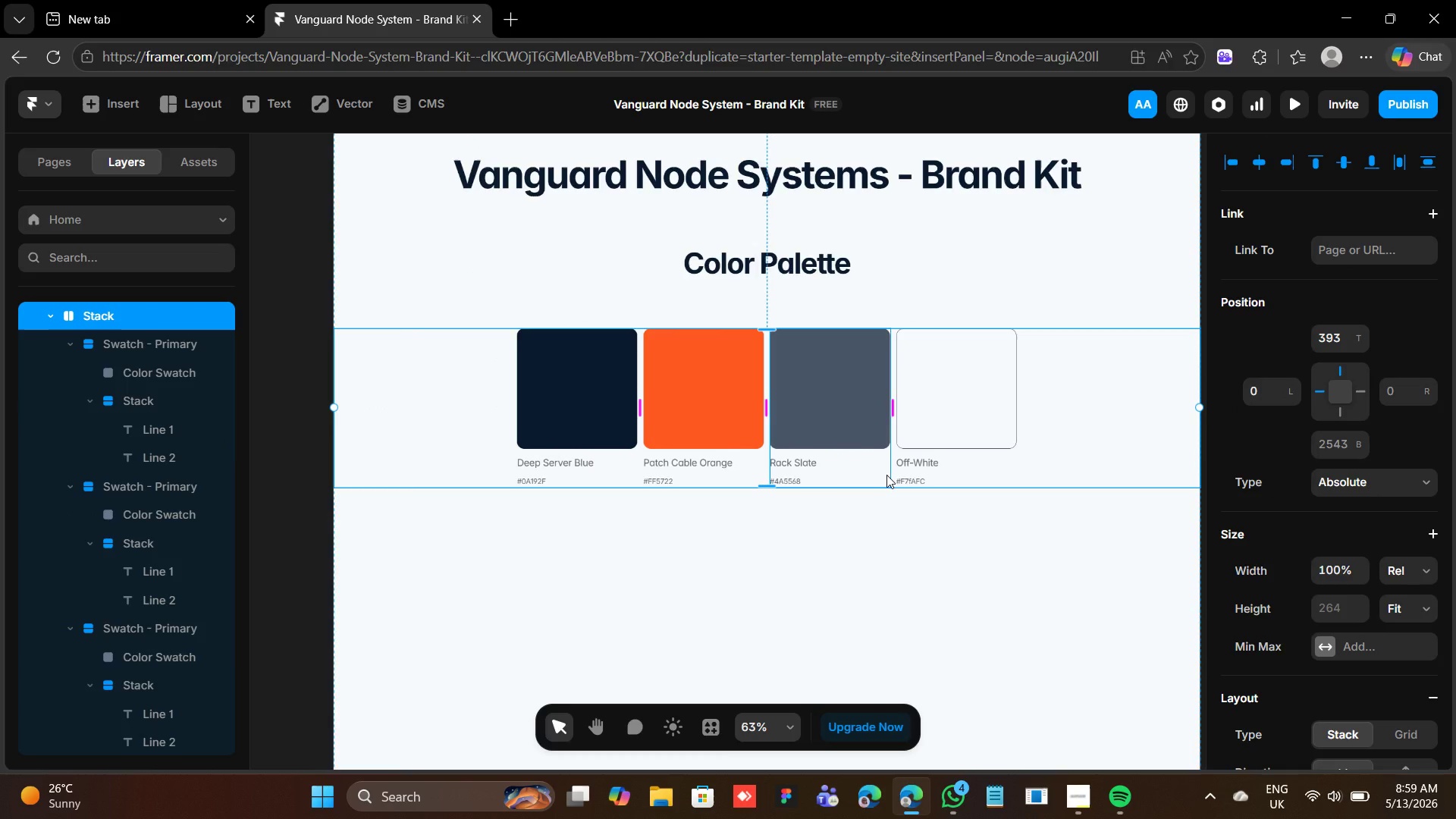 
scroll: coordinate [1341, 609], scroll_direction: down, amount: 2.0
 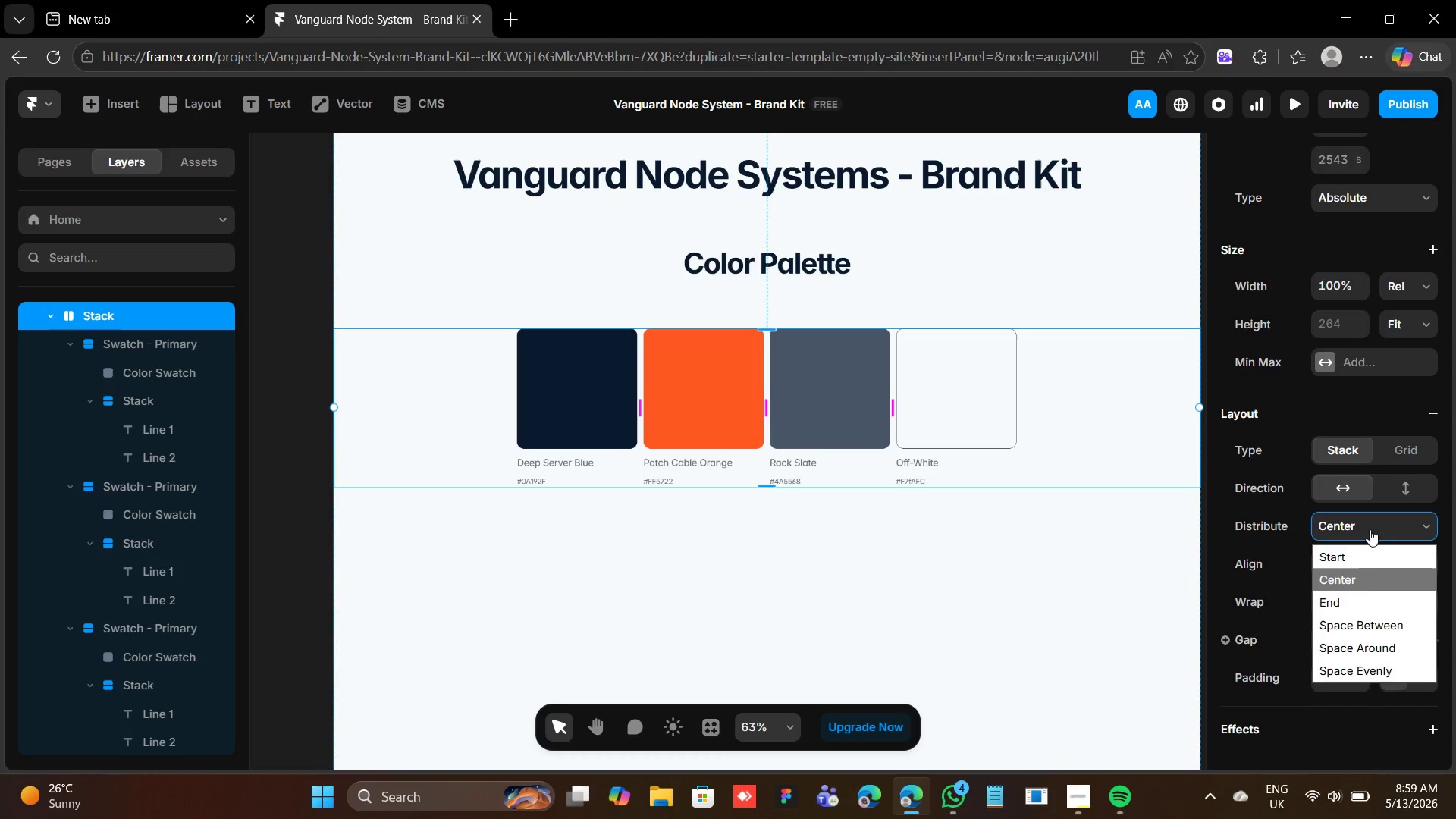 
left_click([1363, 621])
 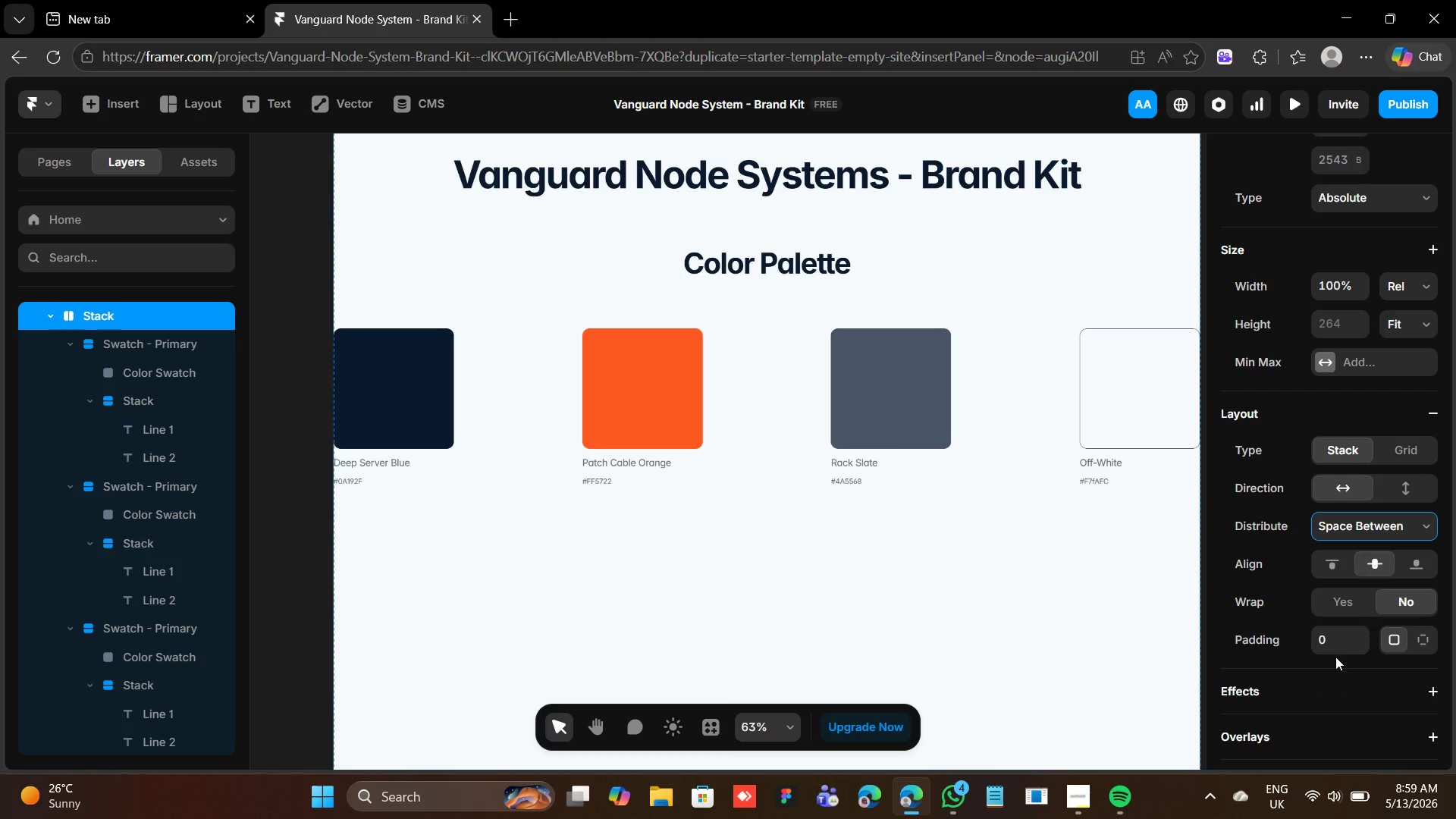 
left_click([1332, 645])
 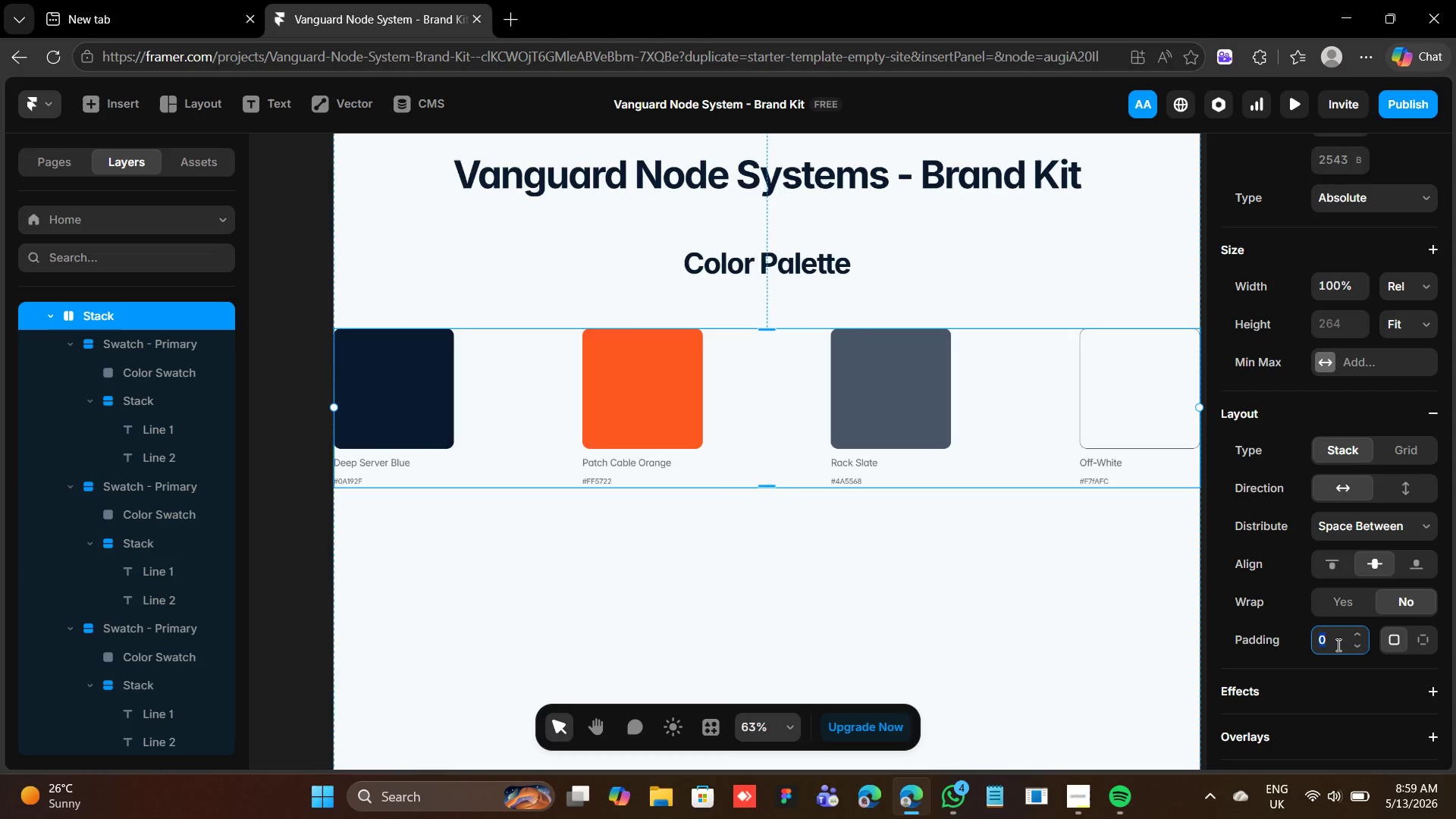 
type(49)
key(Backspace)
type(0)
 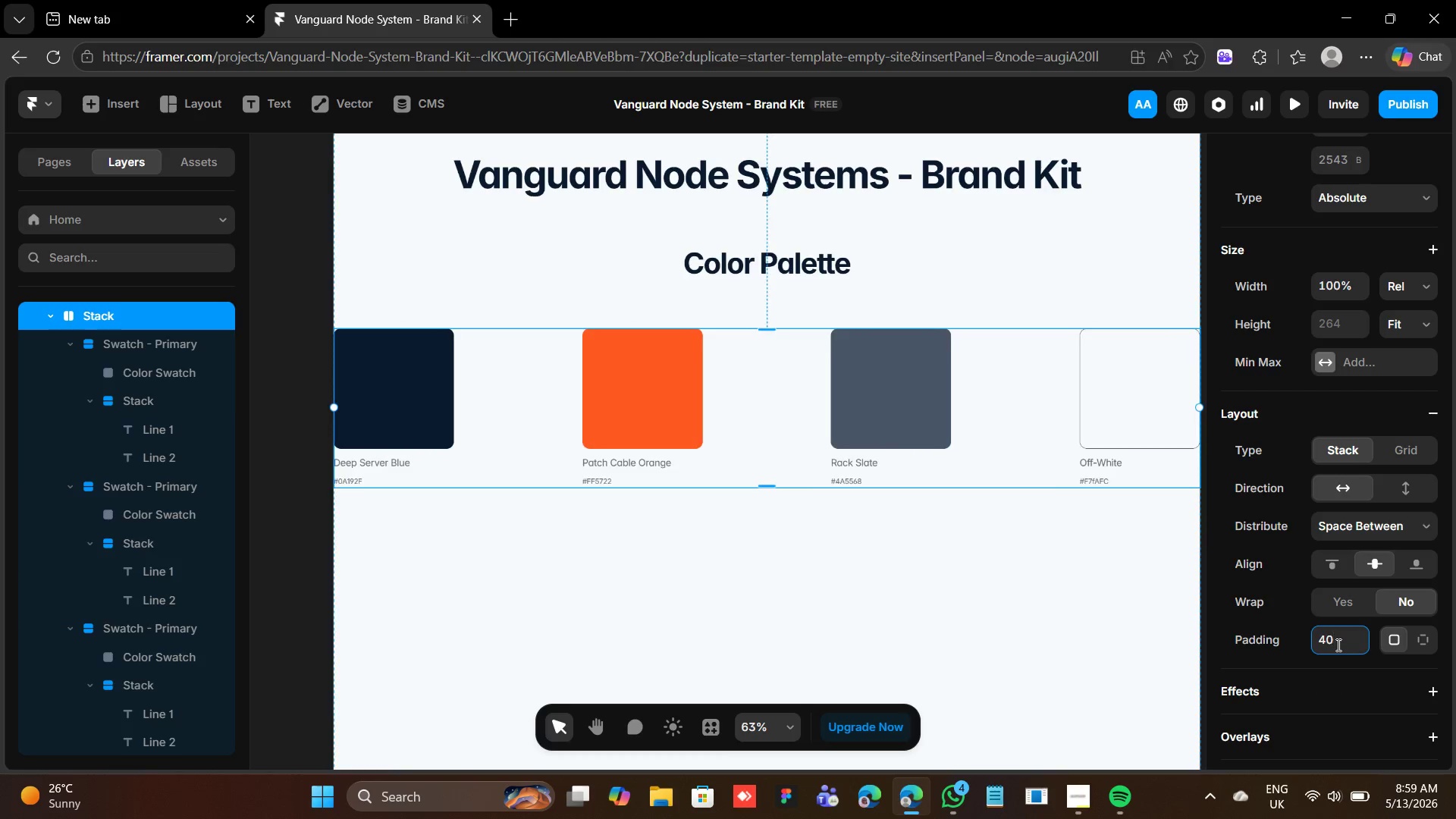 
key(Enter)
 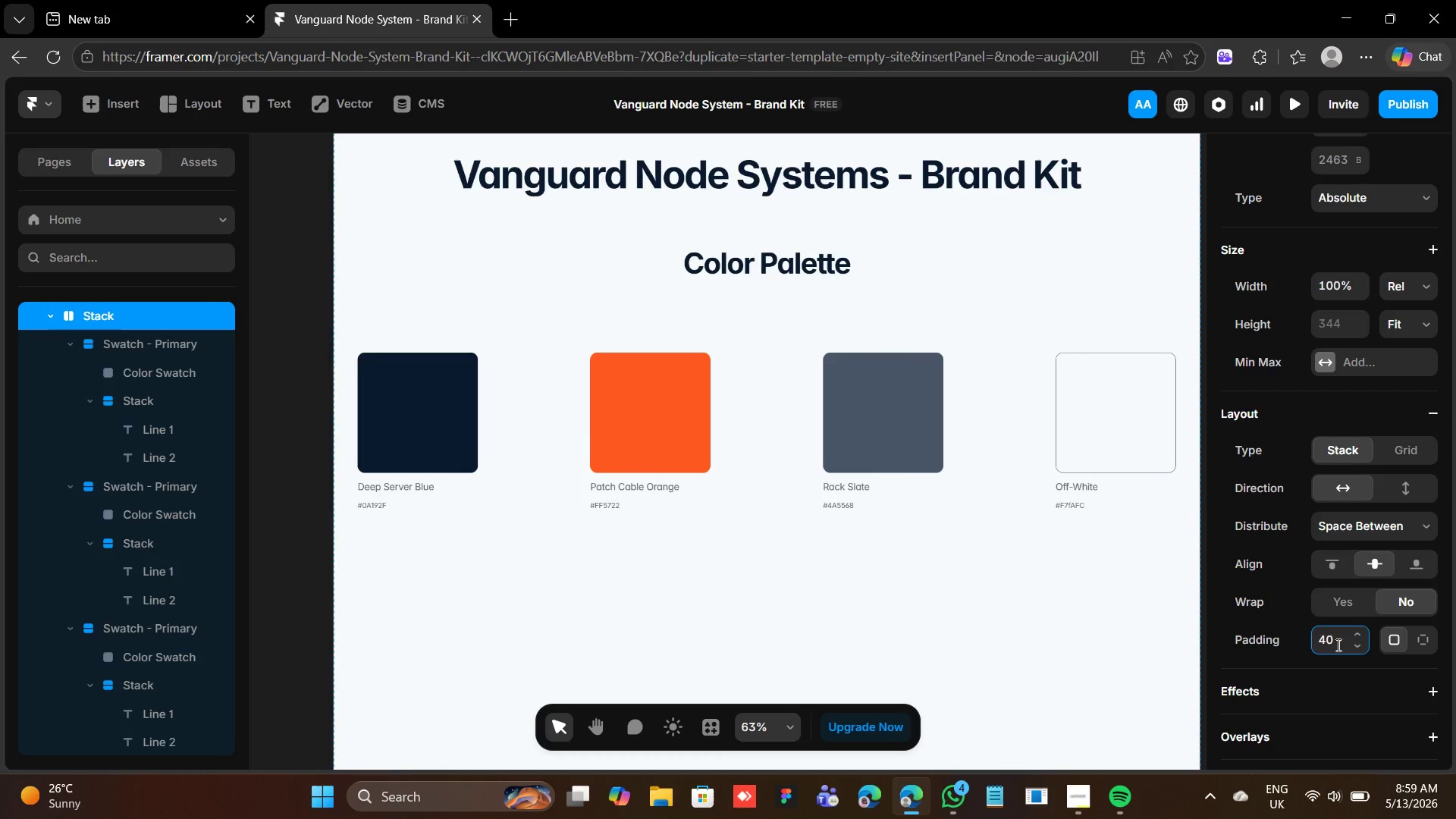 
double_click([1337, 643])
 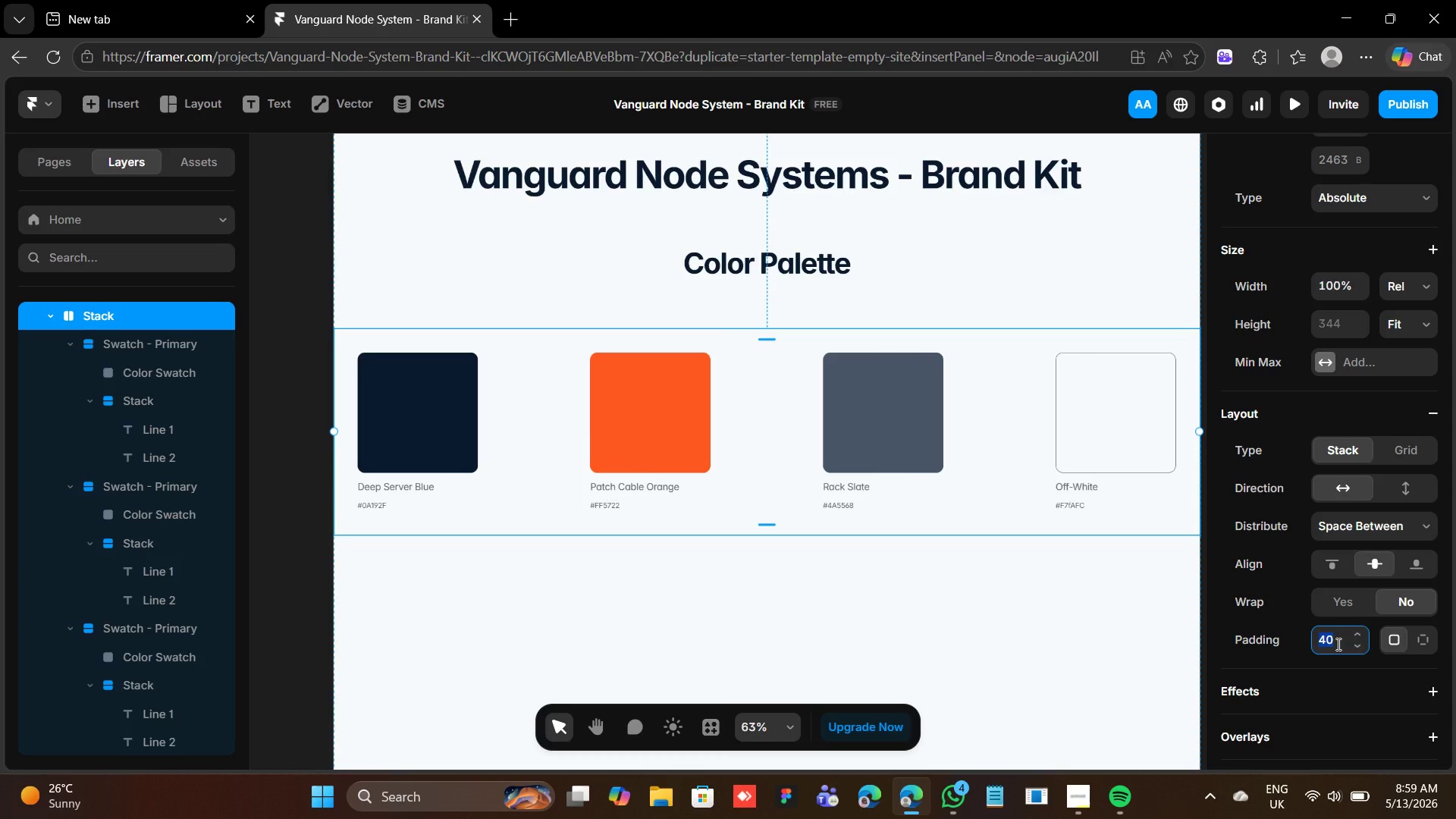 
type(80)
 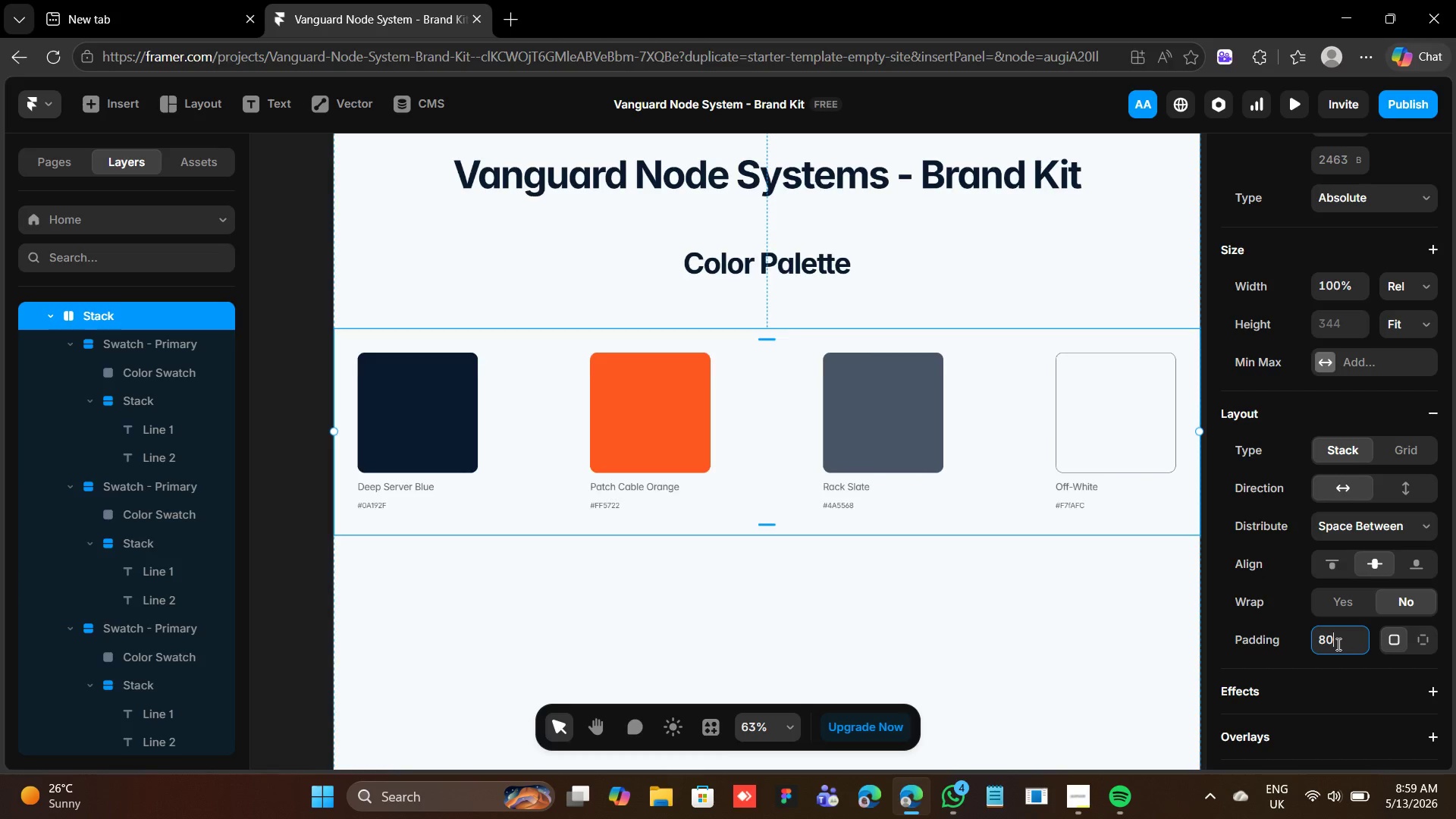 
key(Enter)
 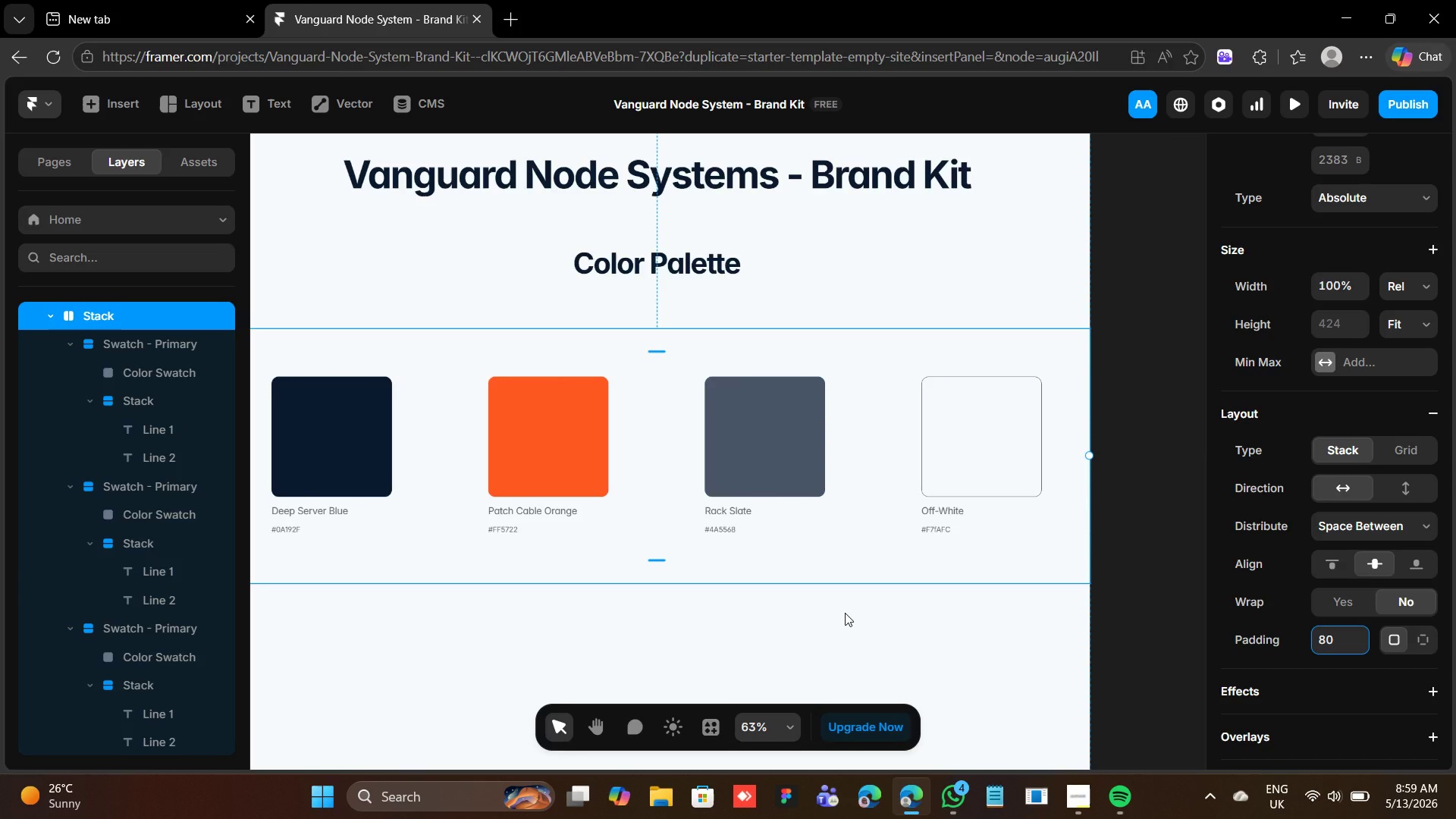 
wait(13.81)
 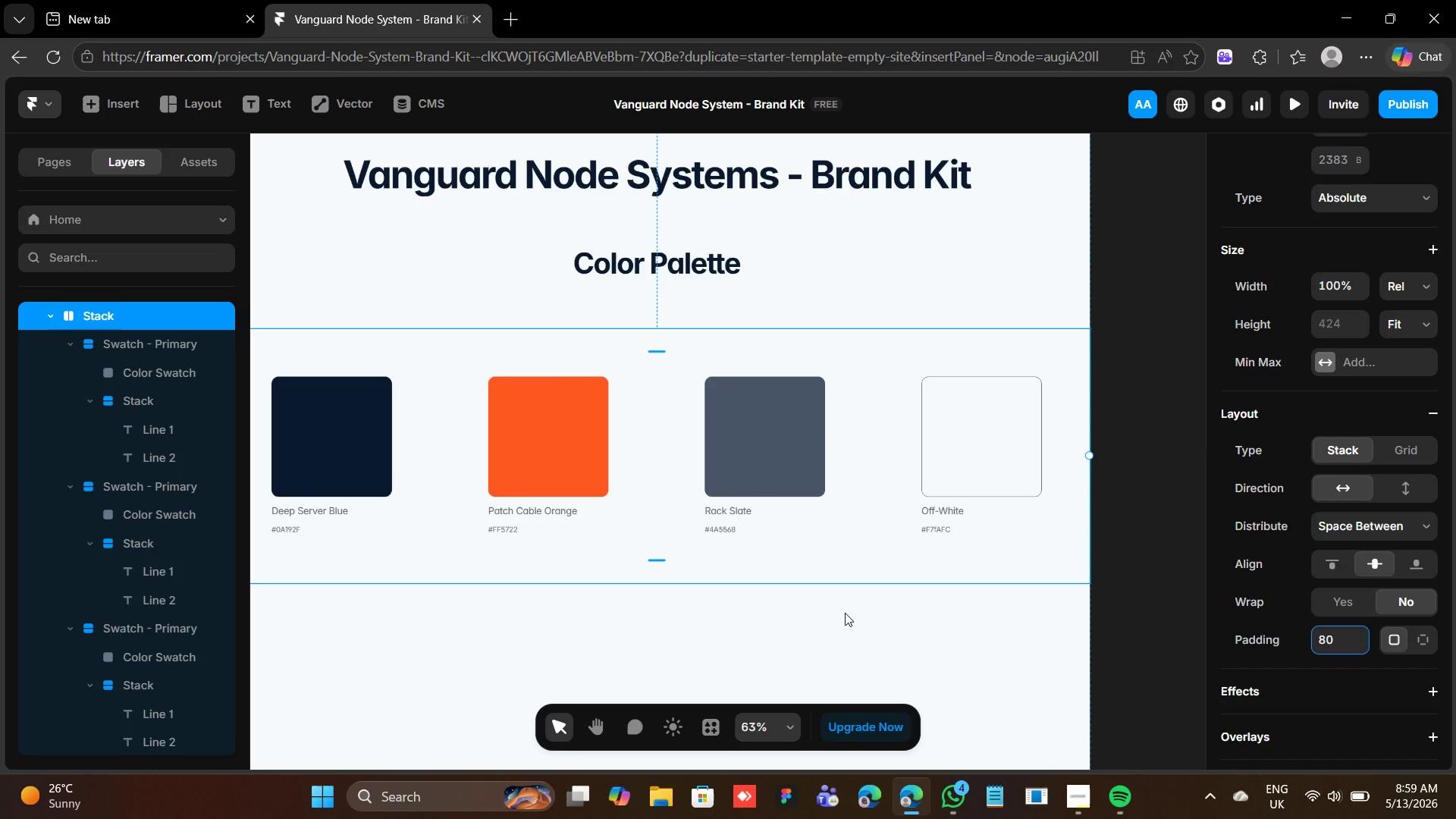 
hold_key(key=AltLeft, duration=0.89)
 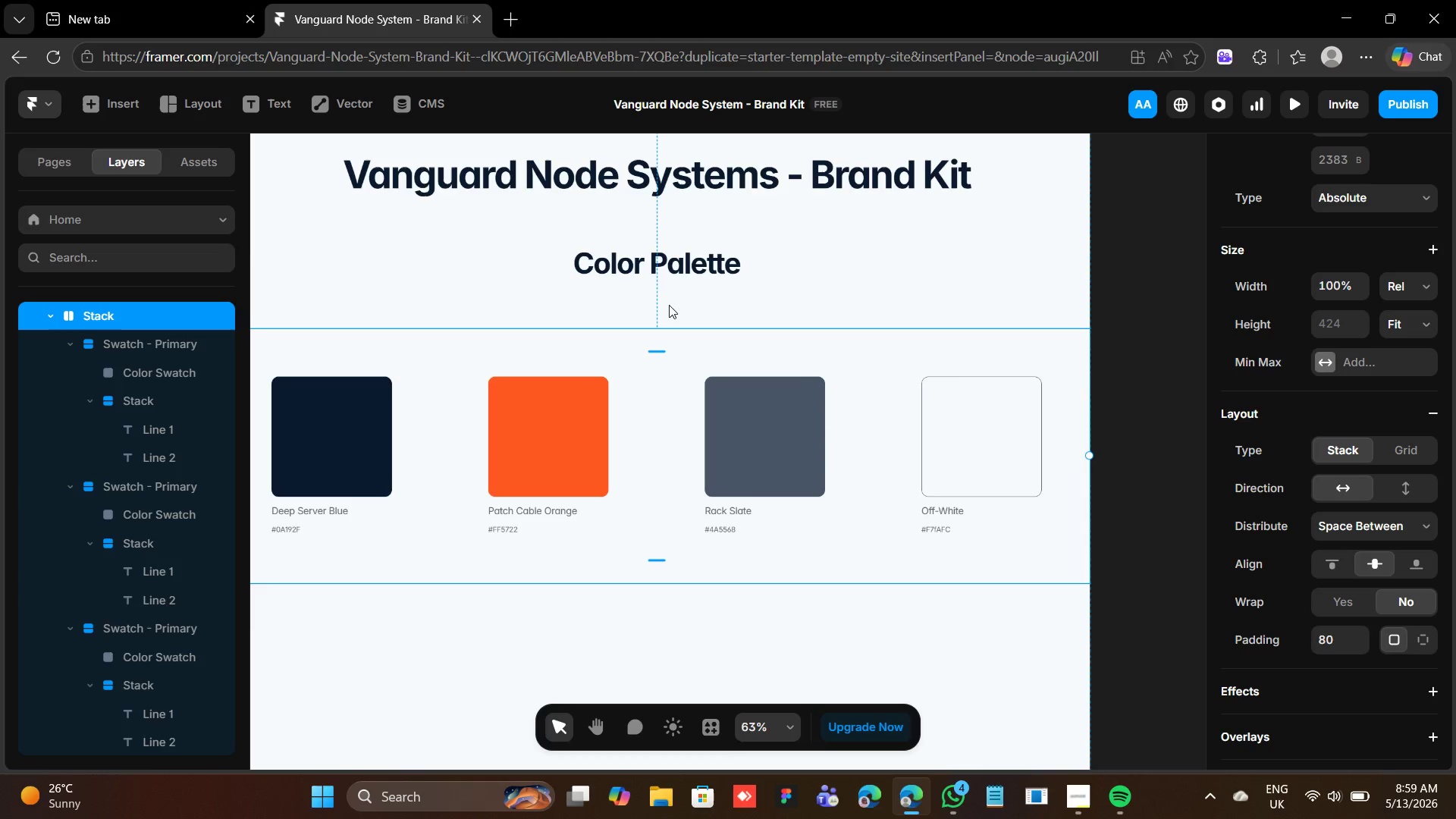 
hold_key(key=AltLeft, duration=1.14)
 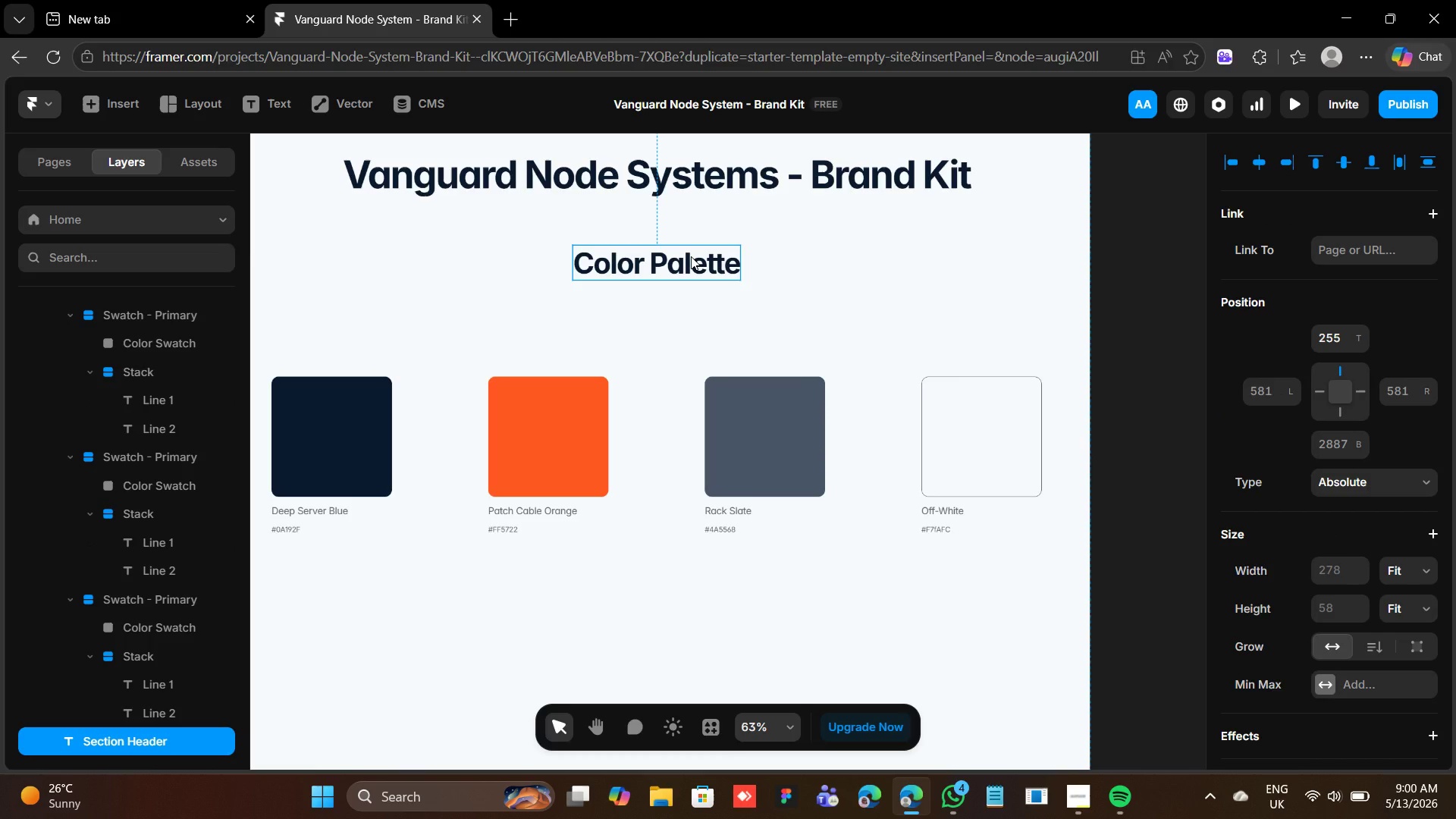 
key(Control+D)
 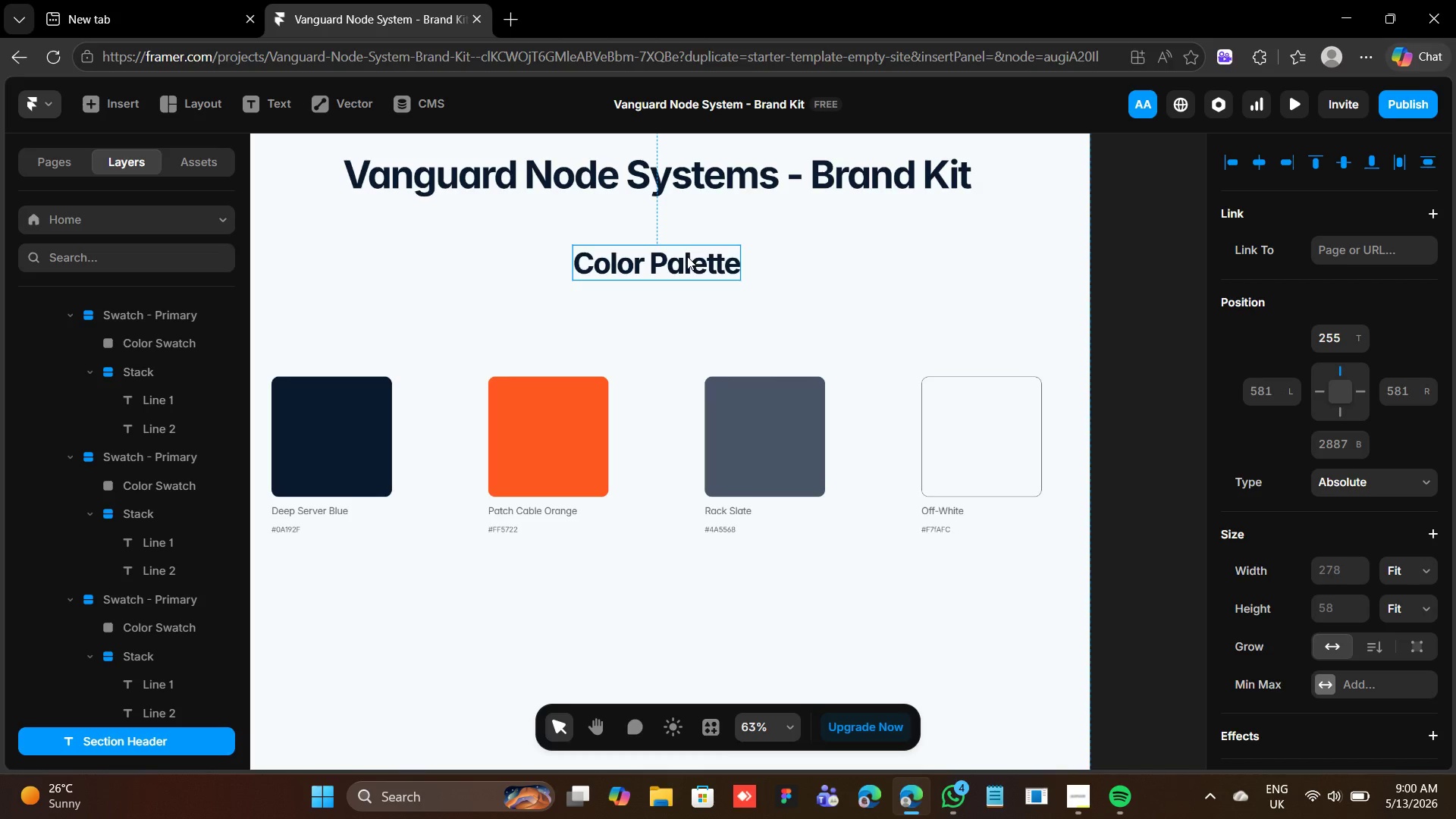 
left_click_drag(start_coordinate=[673, 259], to_coordinate=[679, 662])
 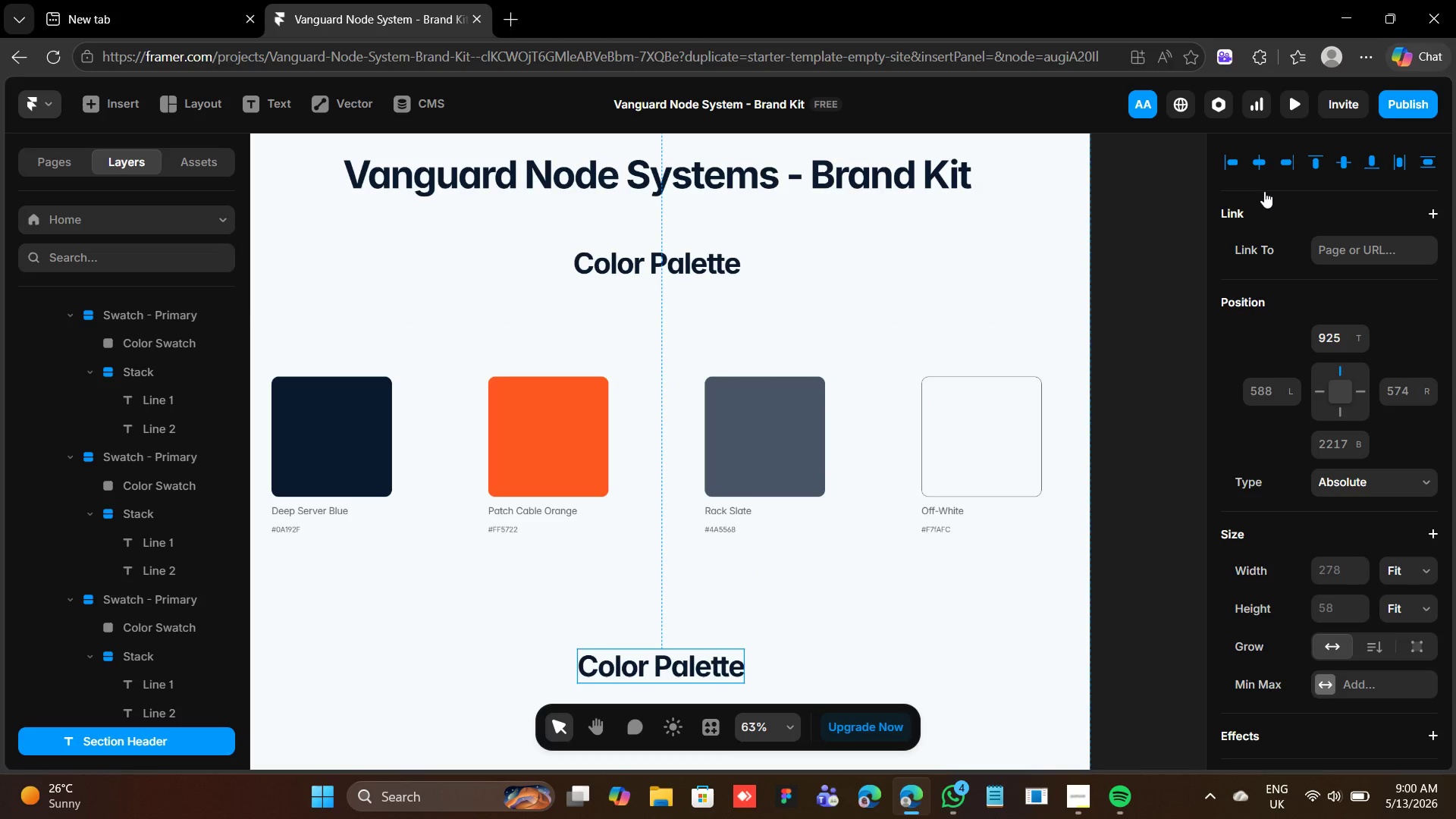 
left_click([1266, 168])
 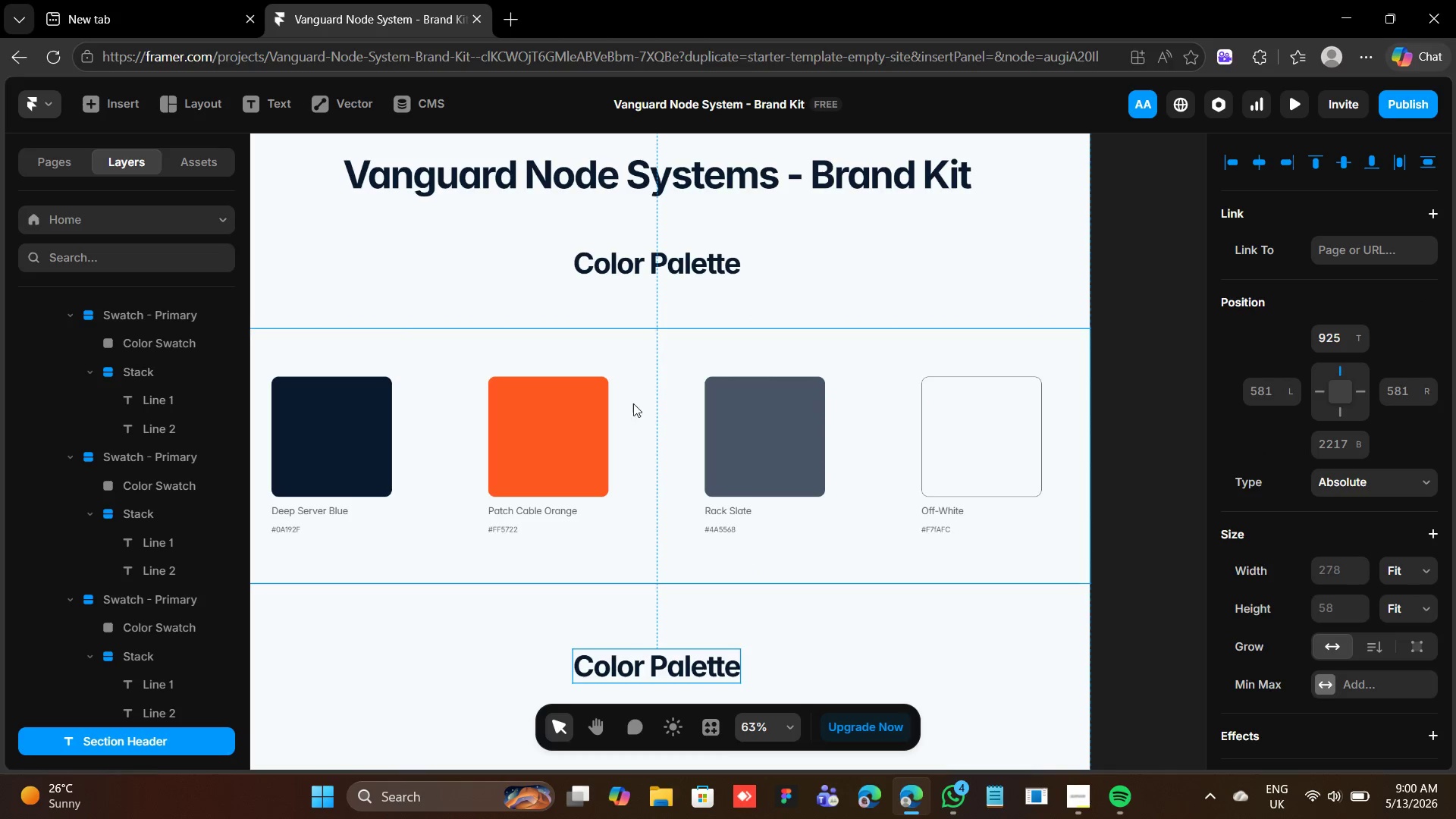 
key(Alt+Shift+ArrowUp)
 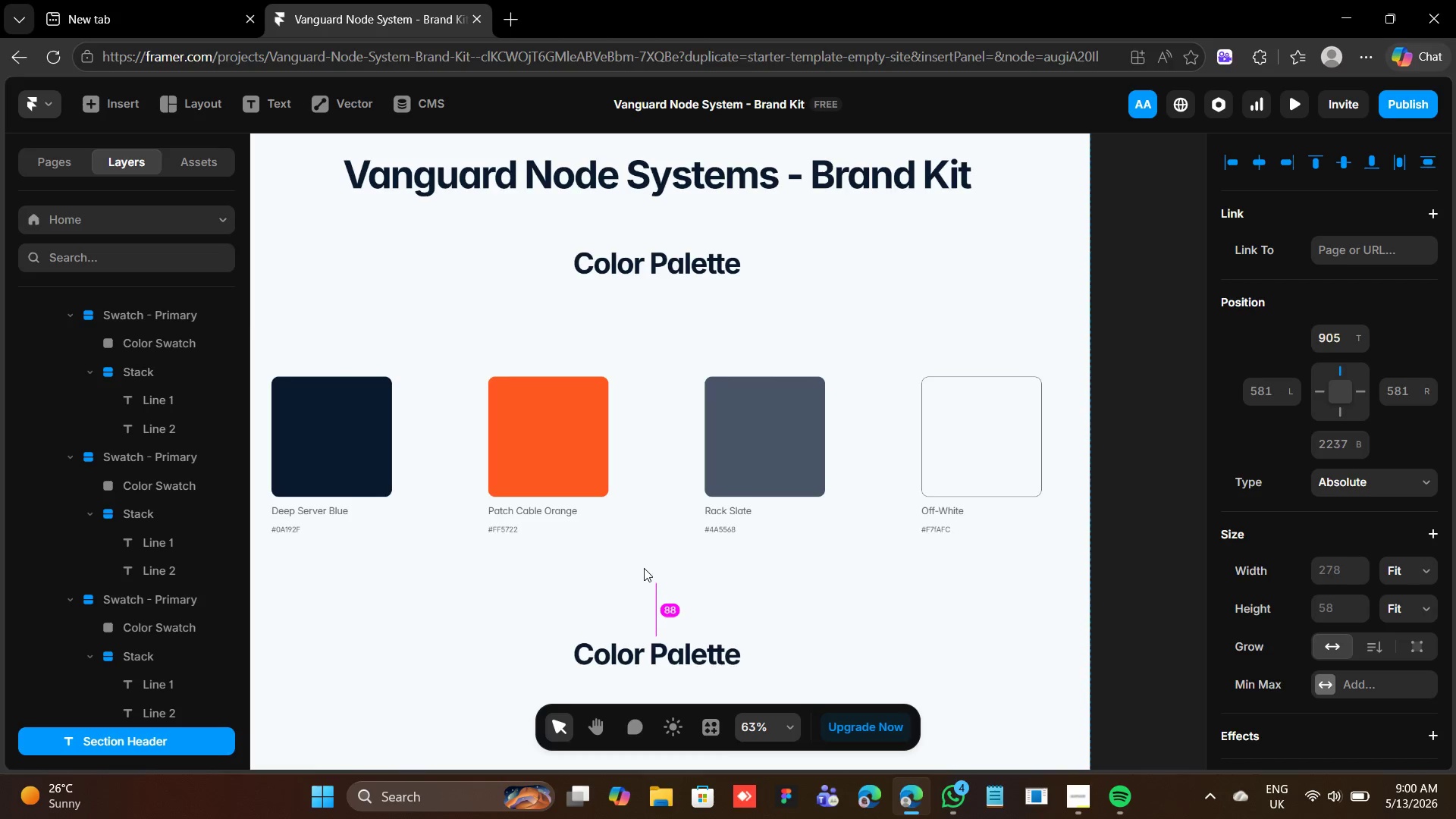 
key(Alt+Shift+ArrowUp)
 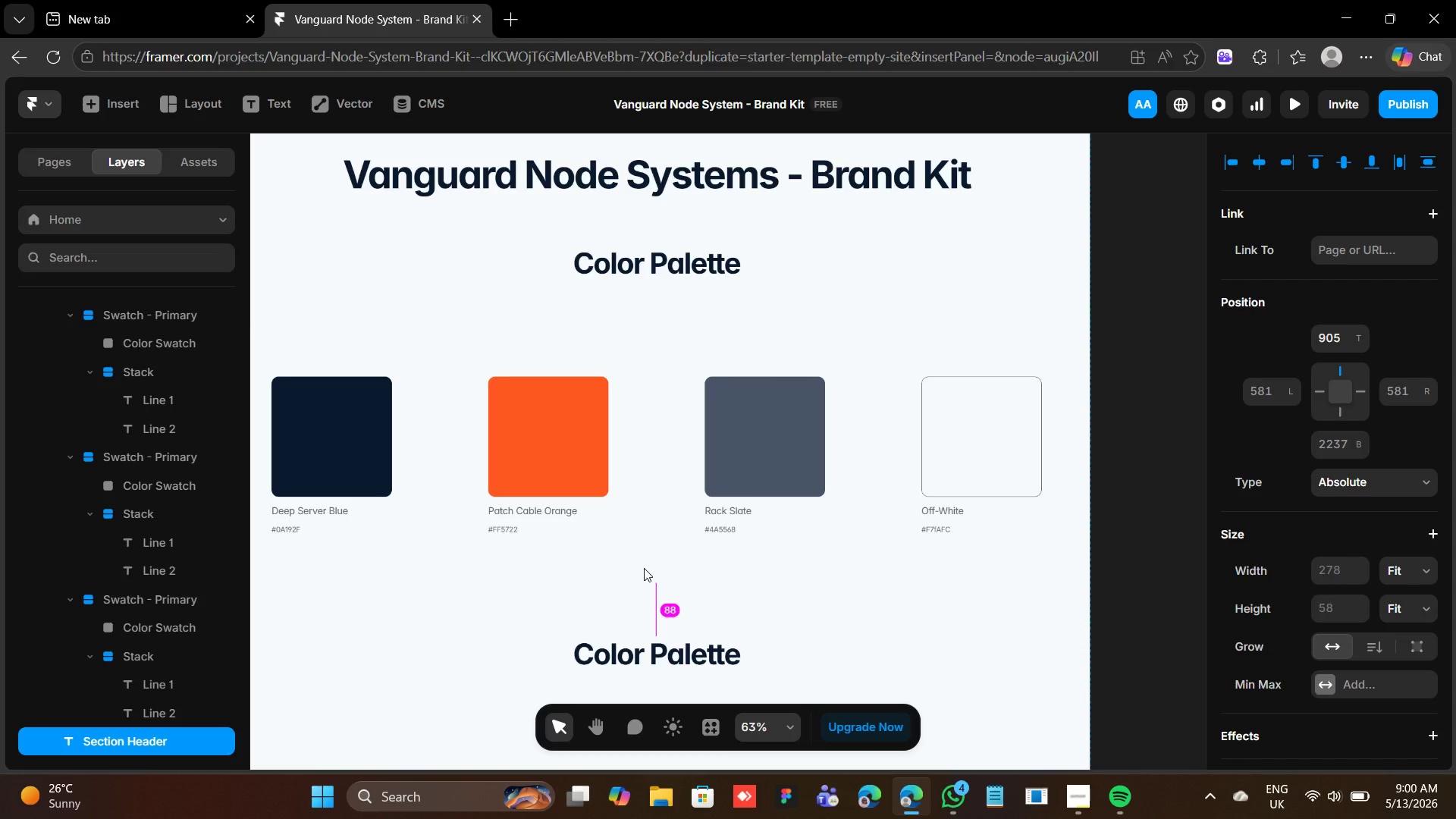 
key(Alt+Shift+ArrowUp)
 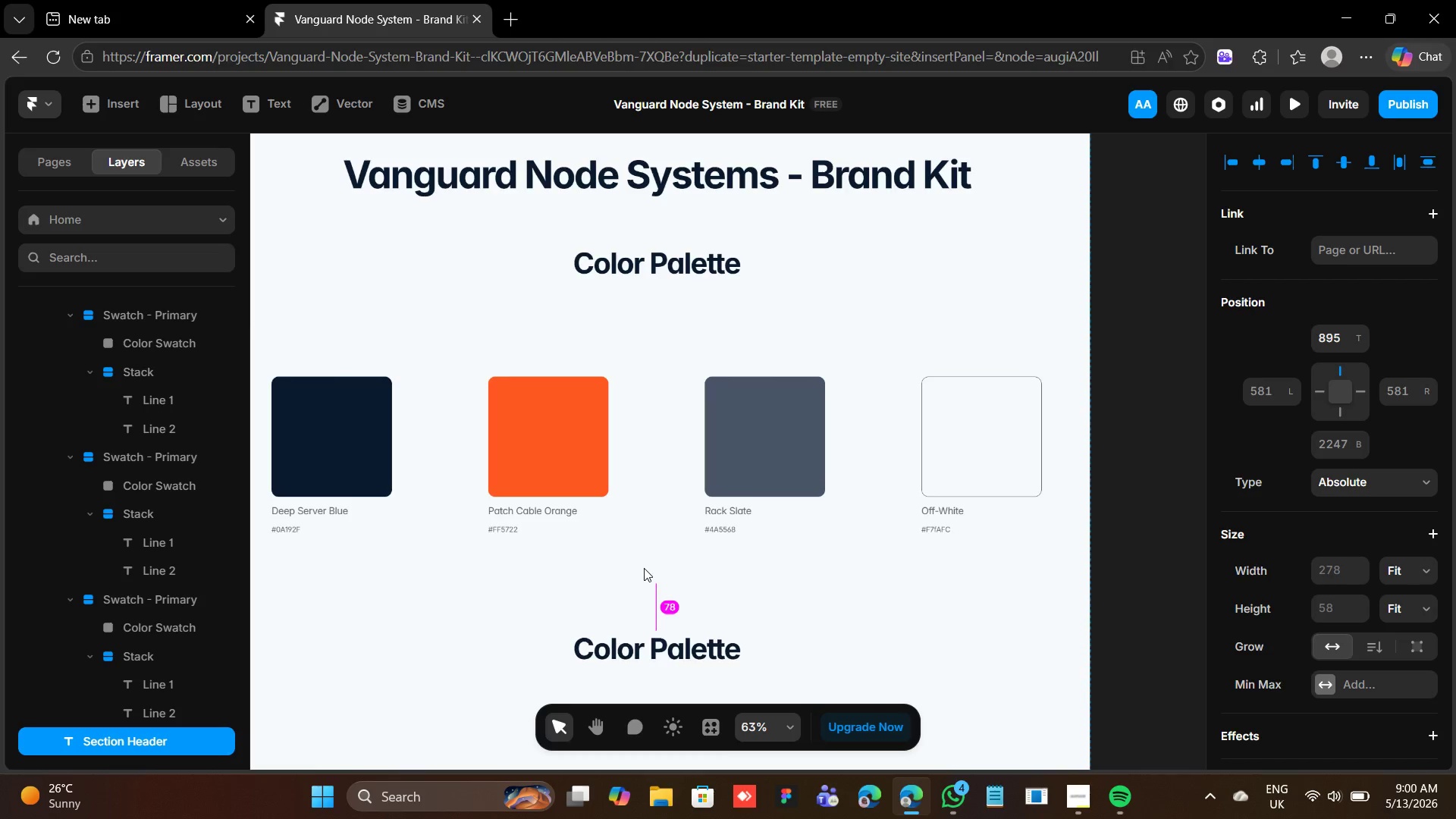 
key(Alt+ArrowDown)
 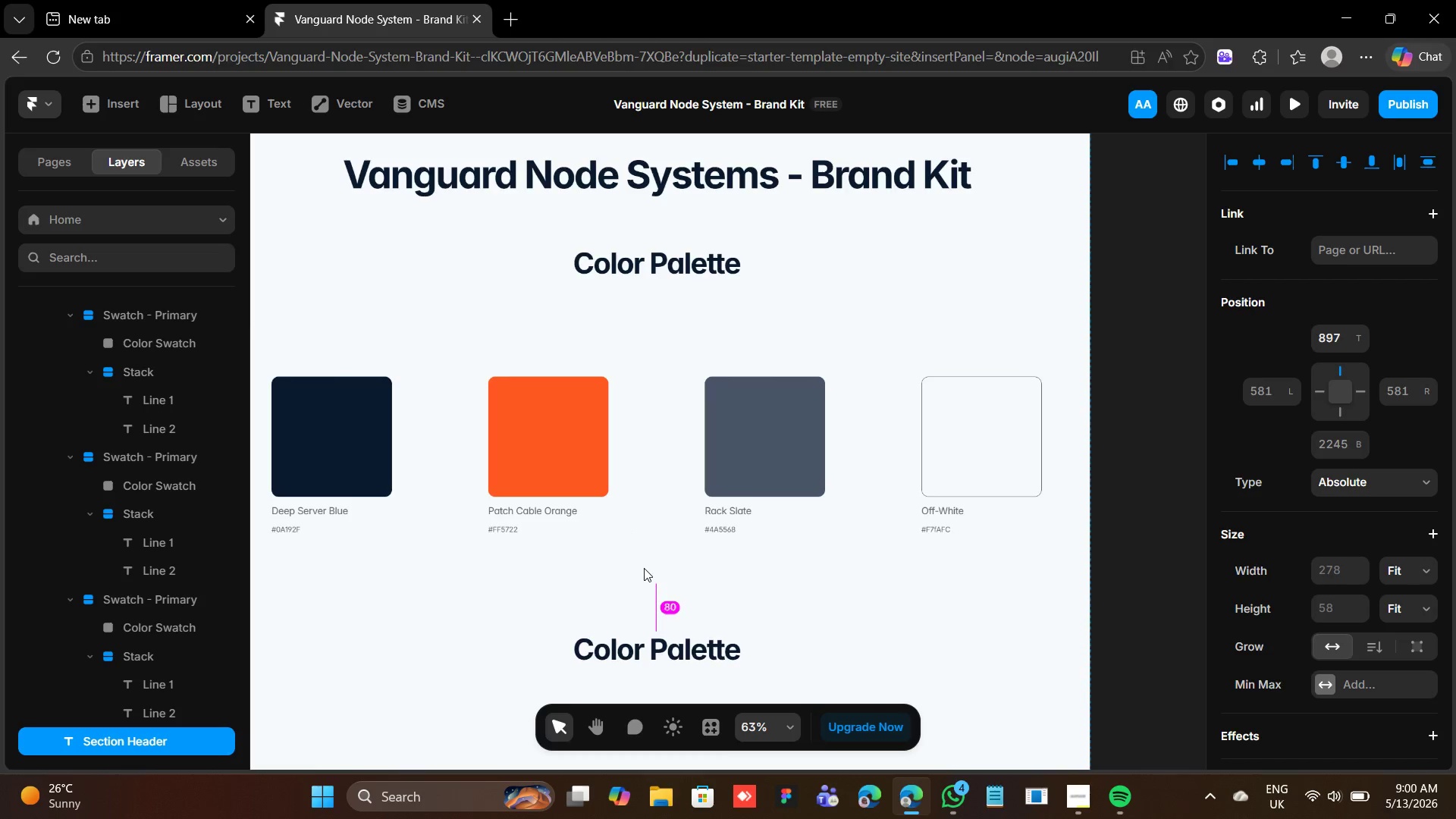 
key(Alt+ArrowDown)
 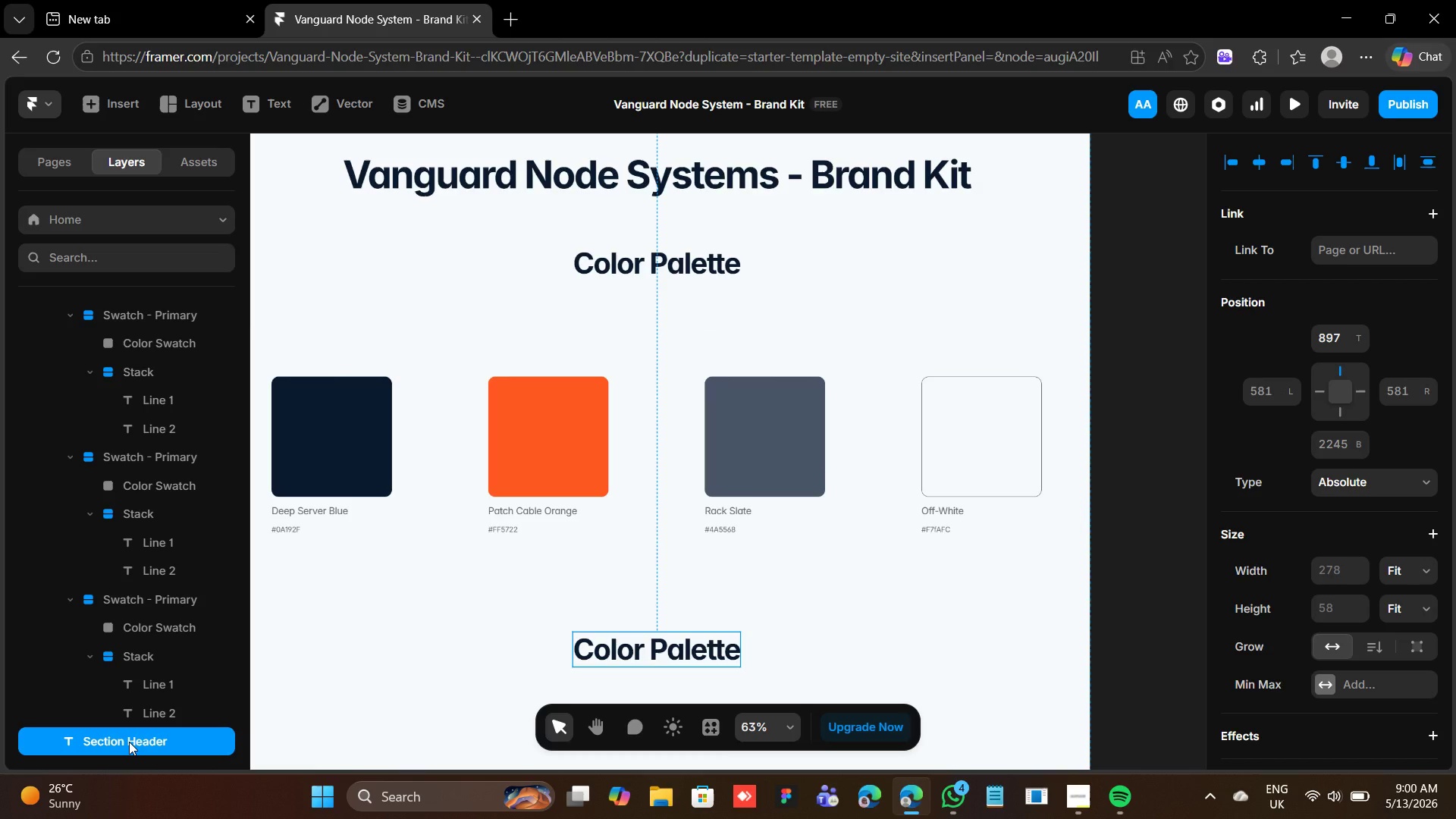 
wait(36.09)
 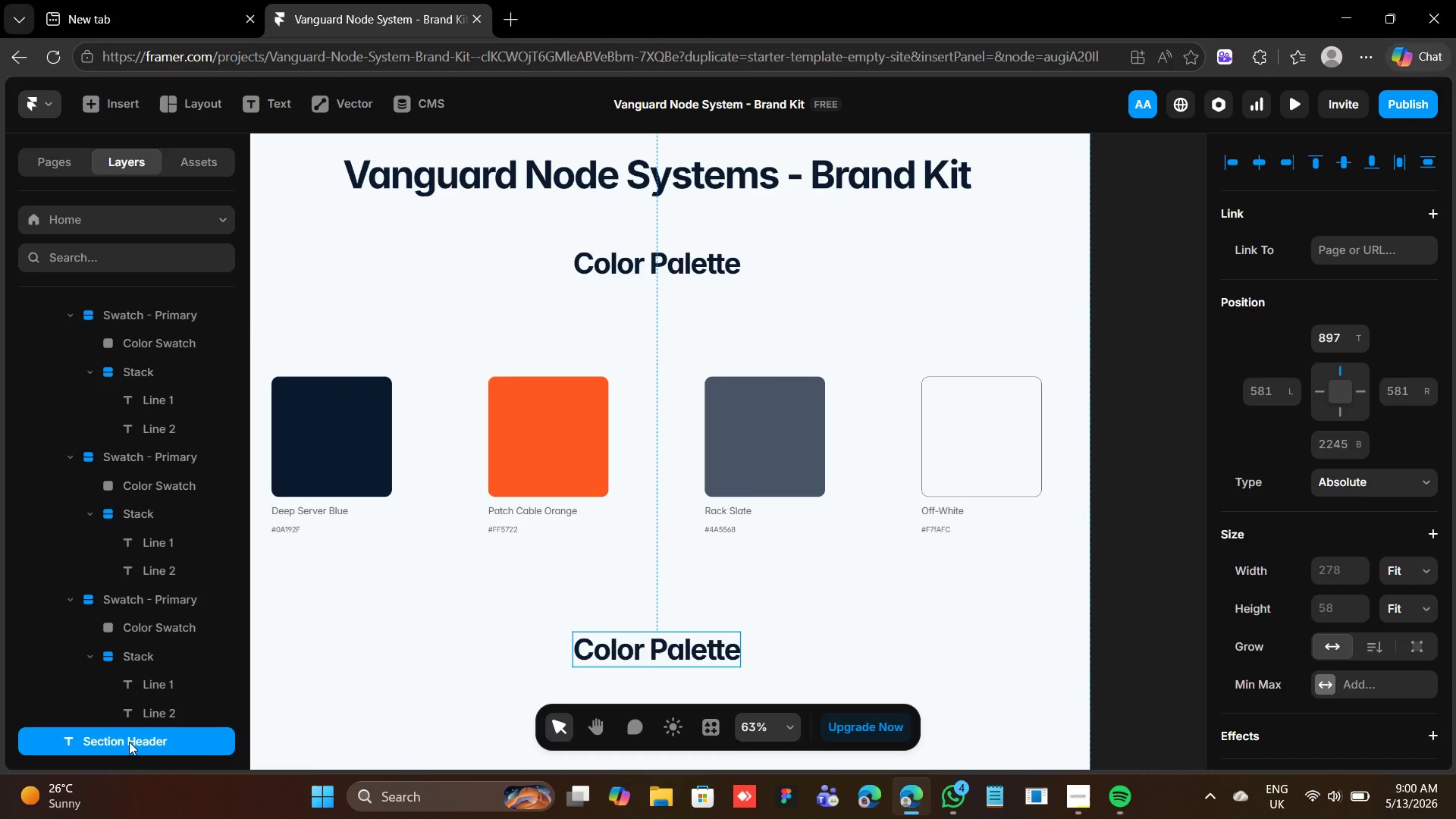 
scroll: coordinate [146, 673], scroll_direction: up, amount: 4.0
 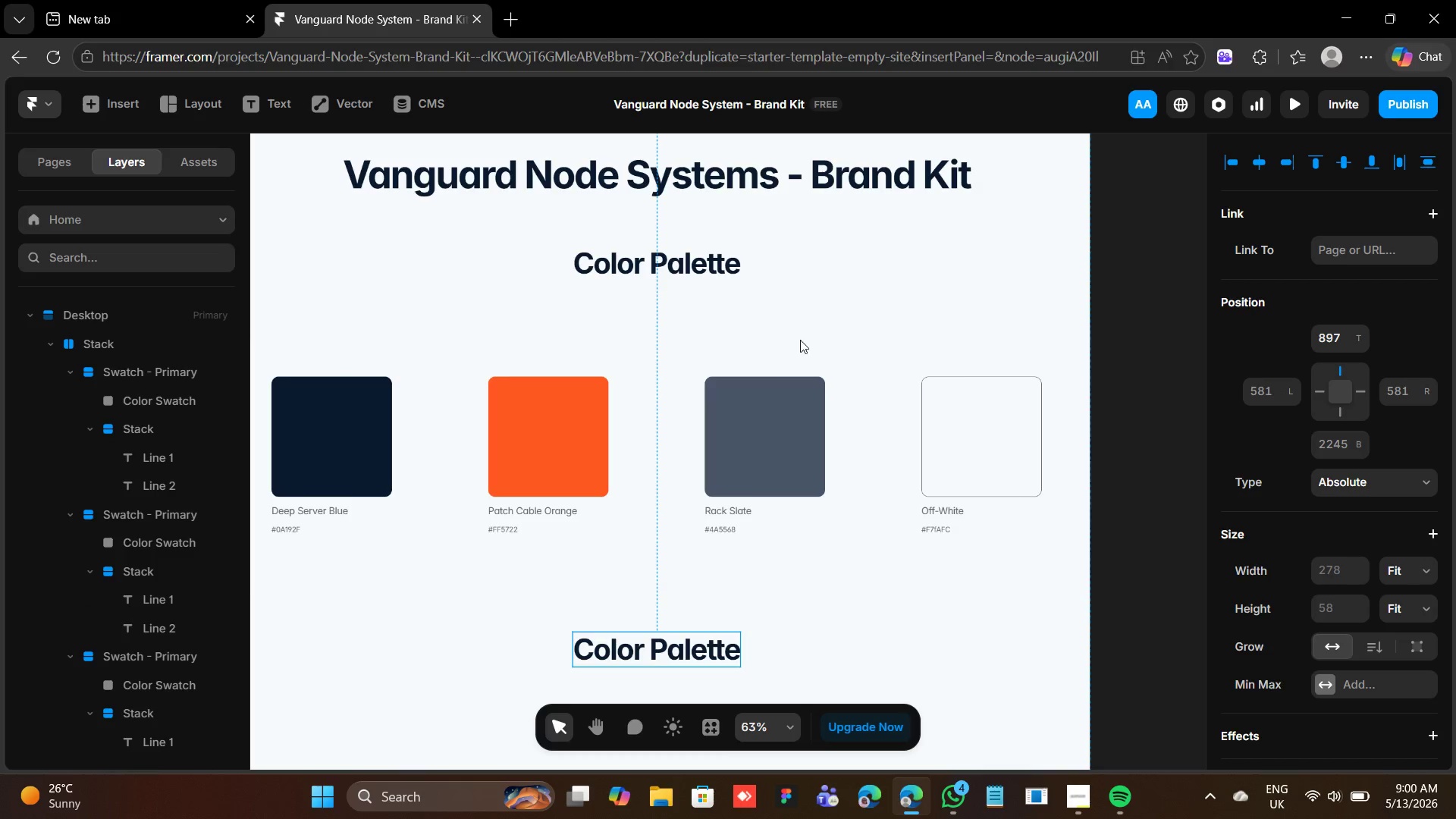 
left_click([683, 264])
 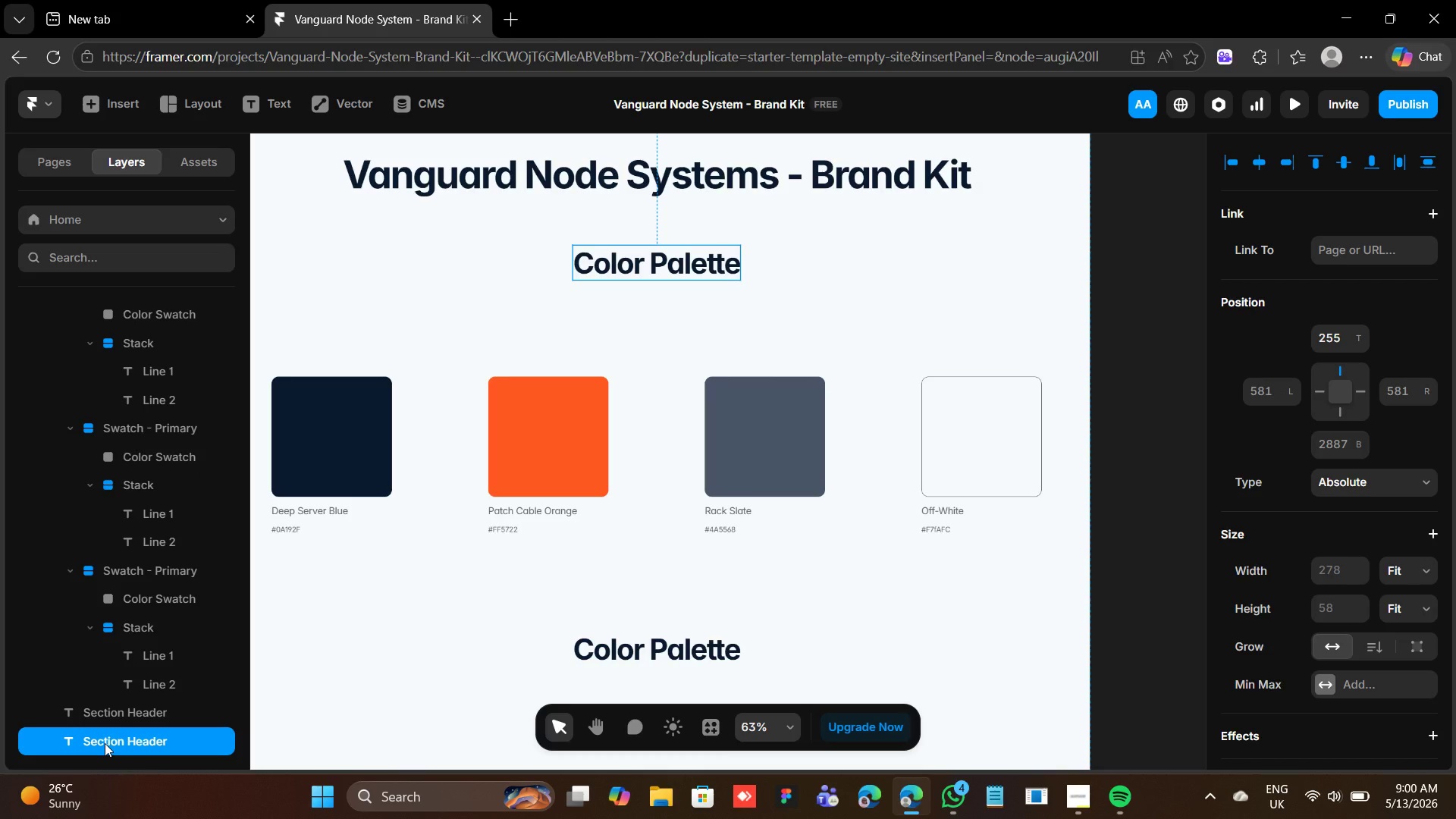 
double_click([105, 742])
 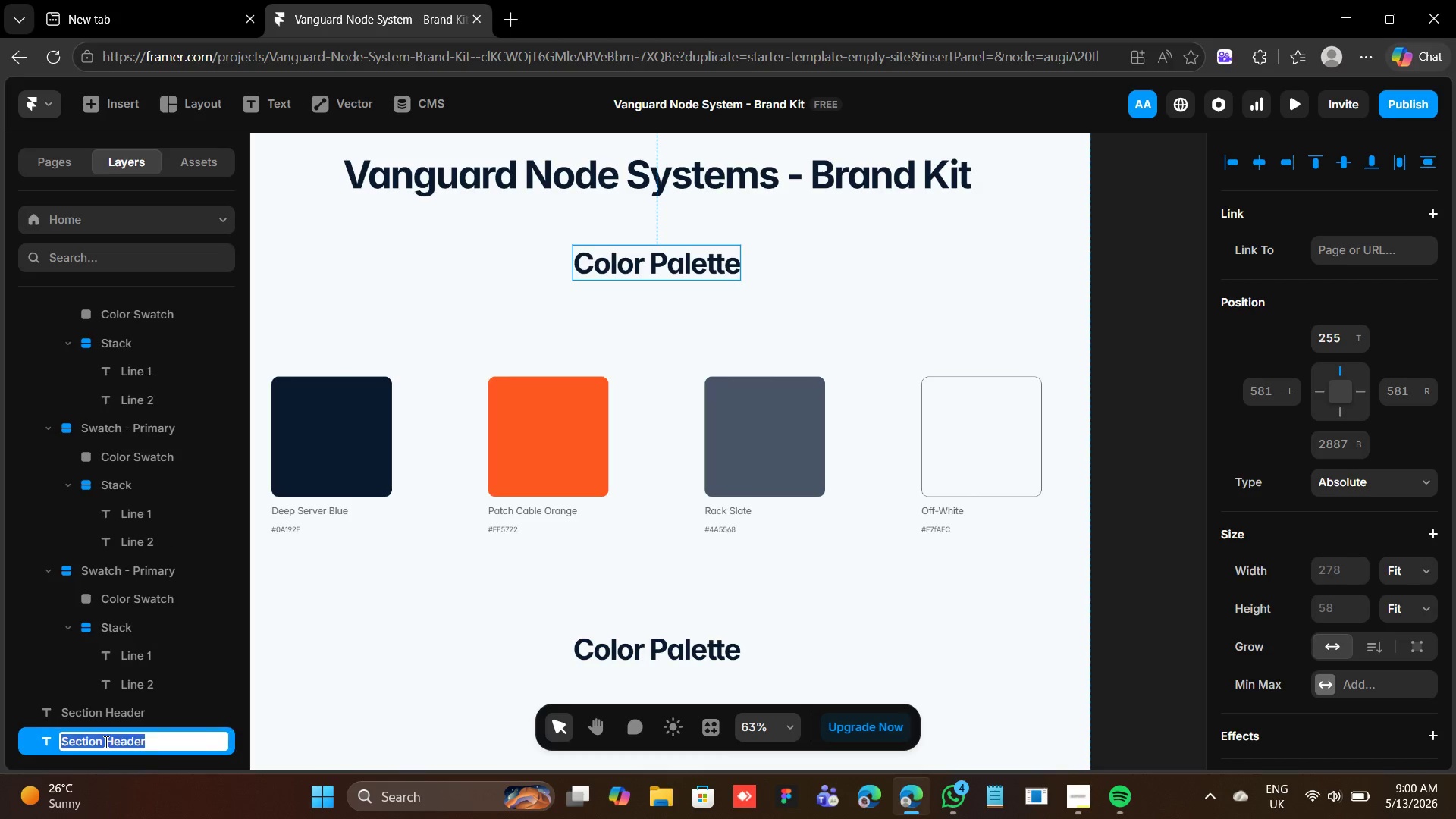 
triple_click([105, 742])
 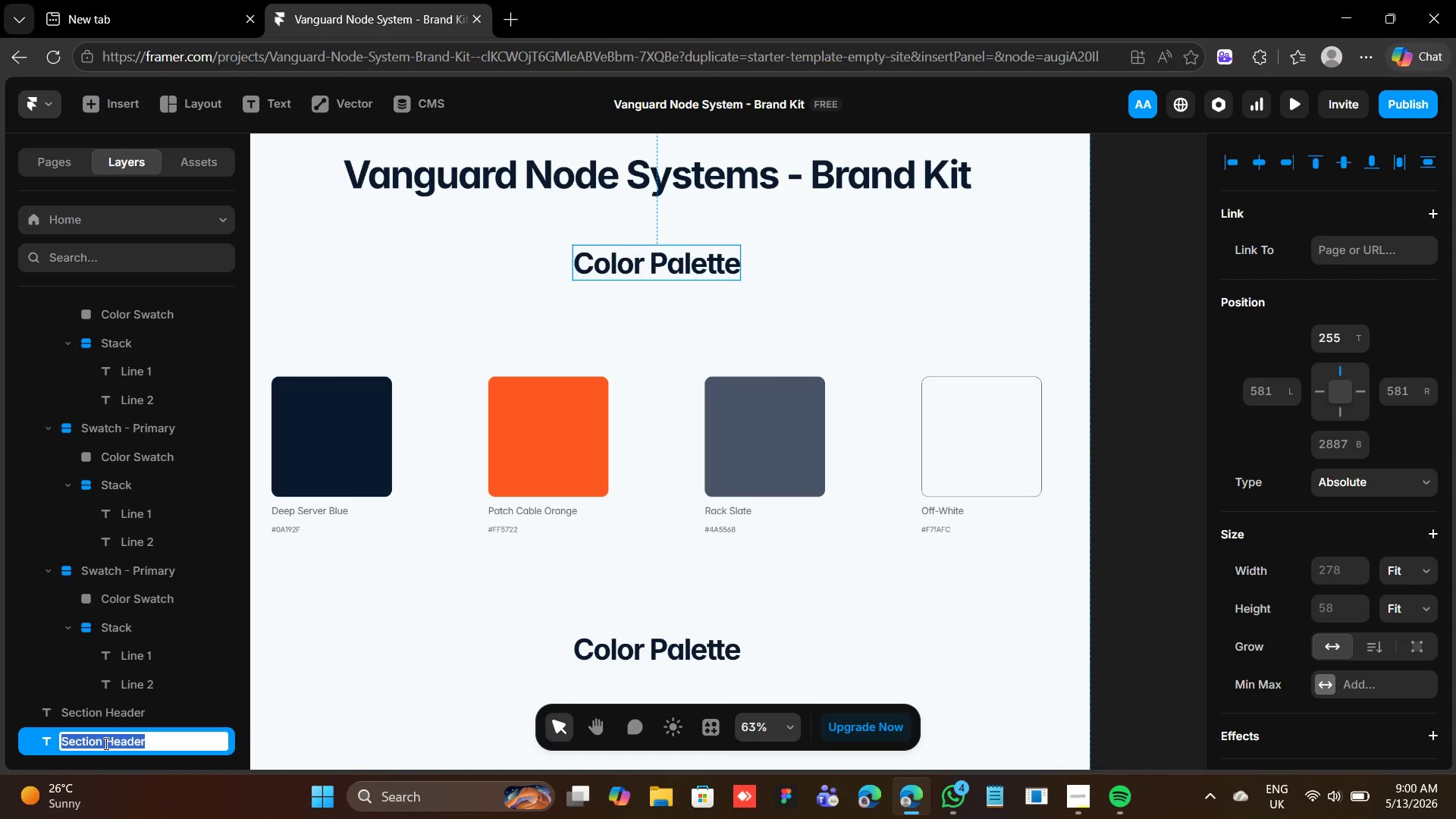 
type(Section A: Color Swatches)
 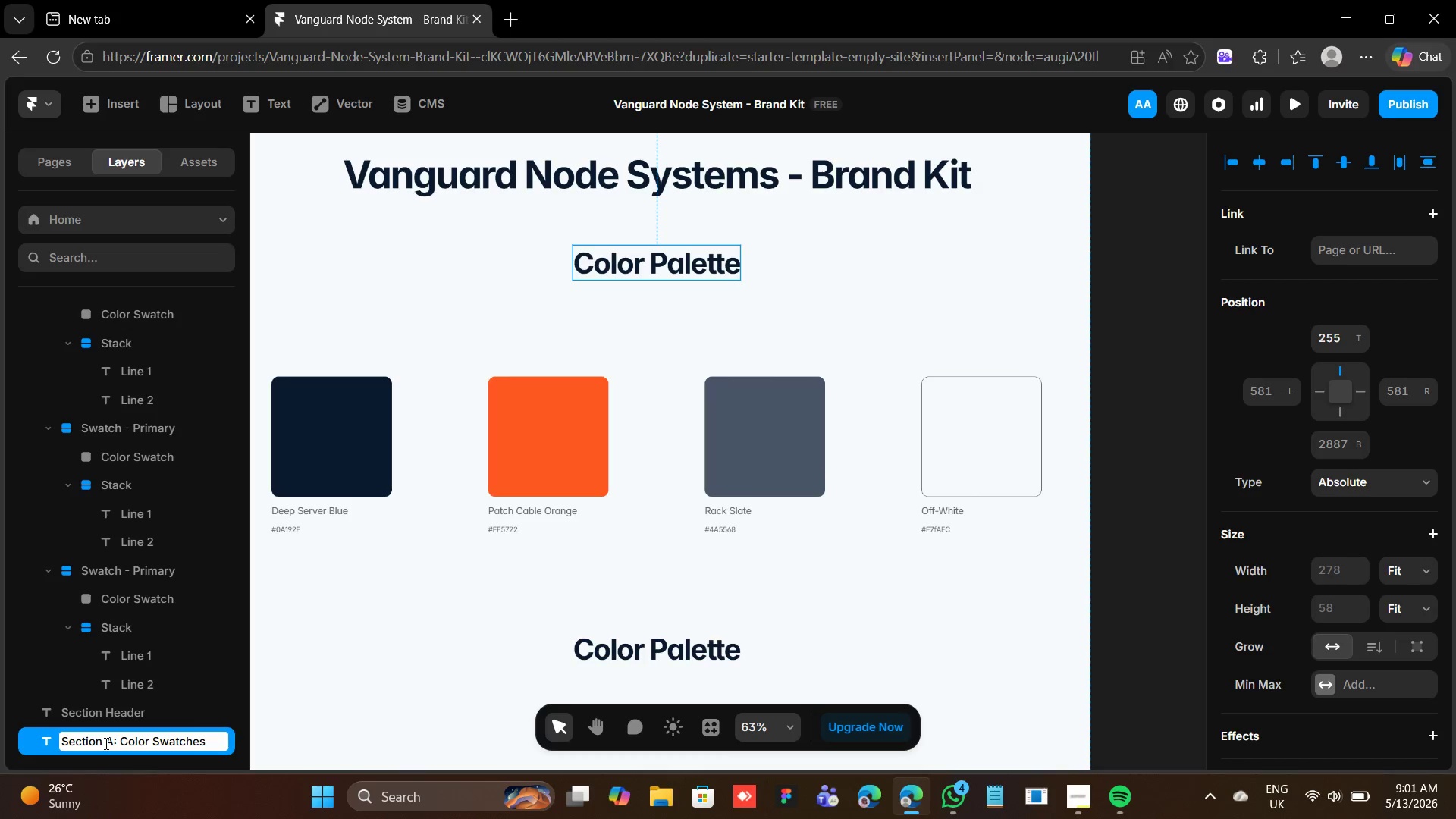 
key(Enter)
 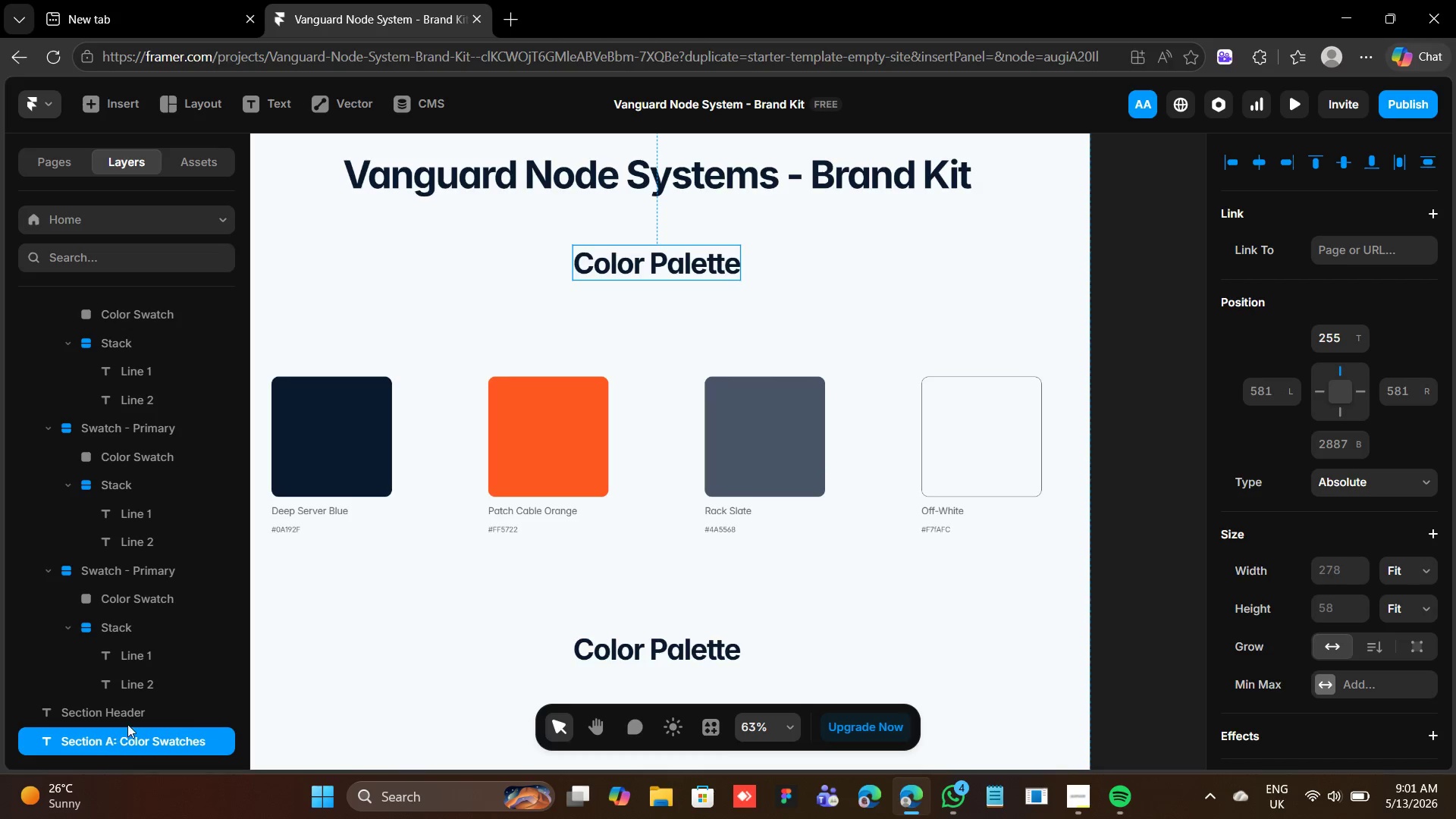 
left_click([133, 714])
 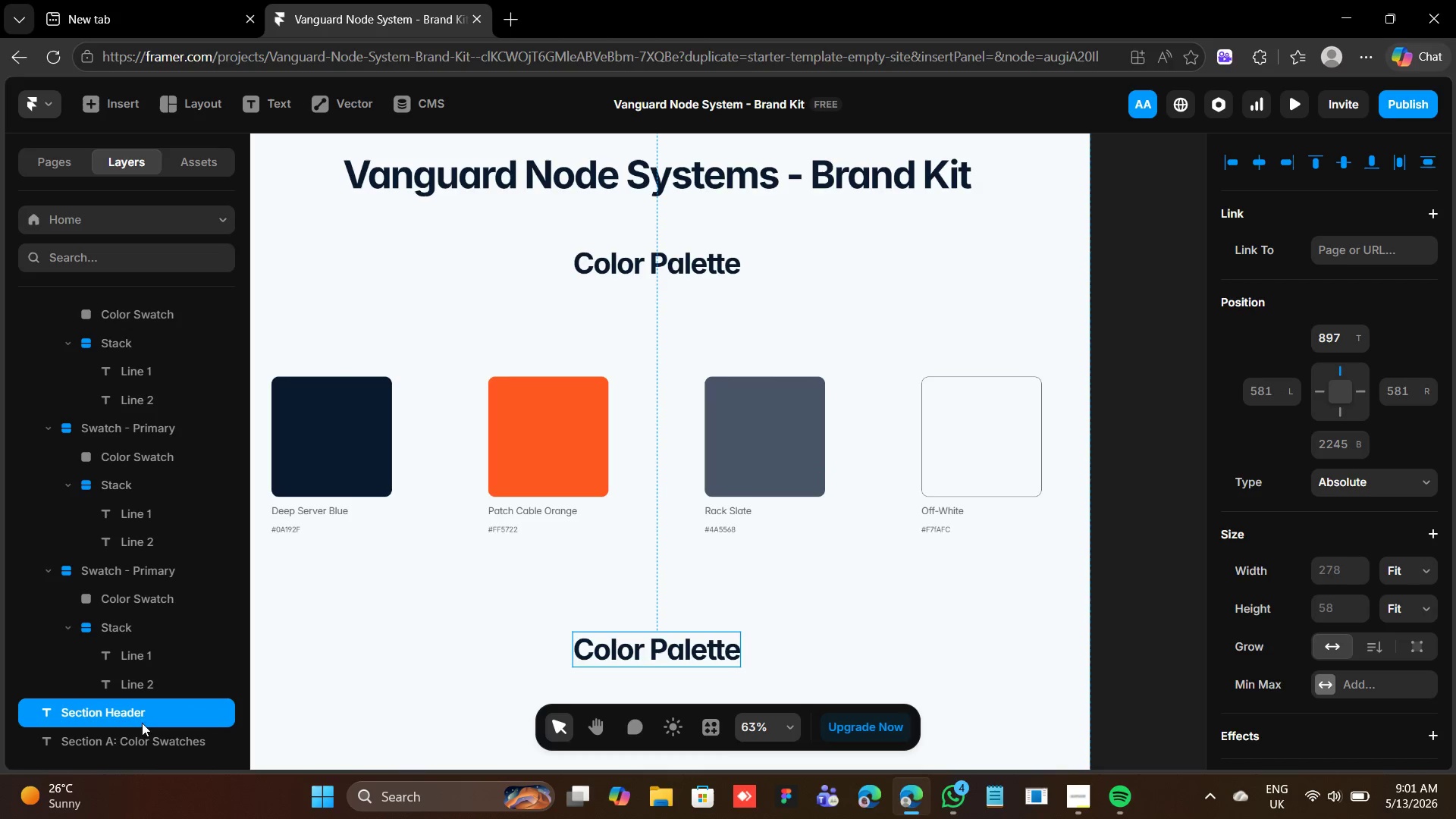 
left_click([142, 717])
 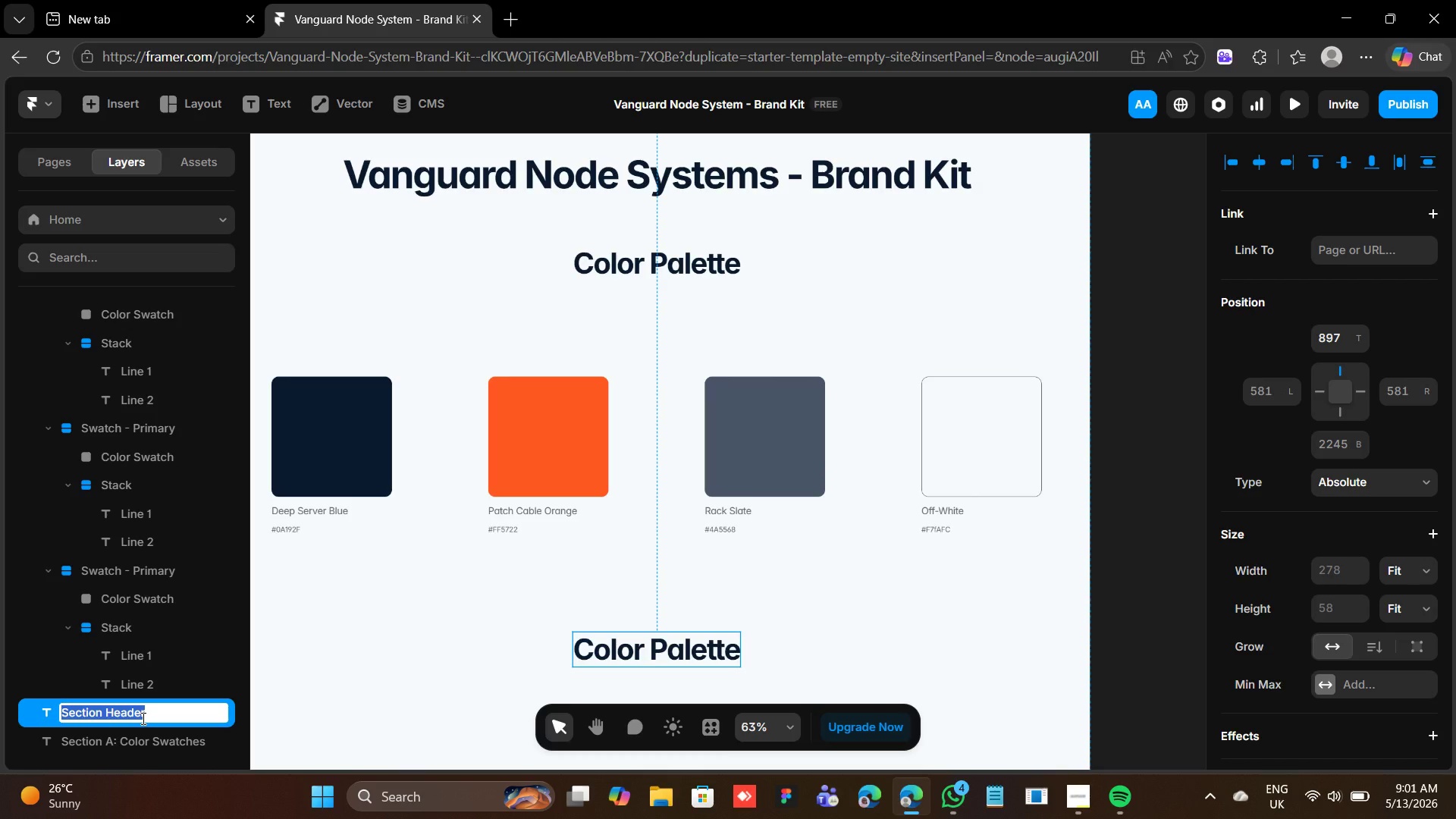 
wait(6.62)
 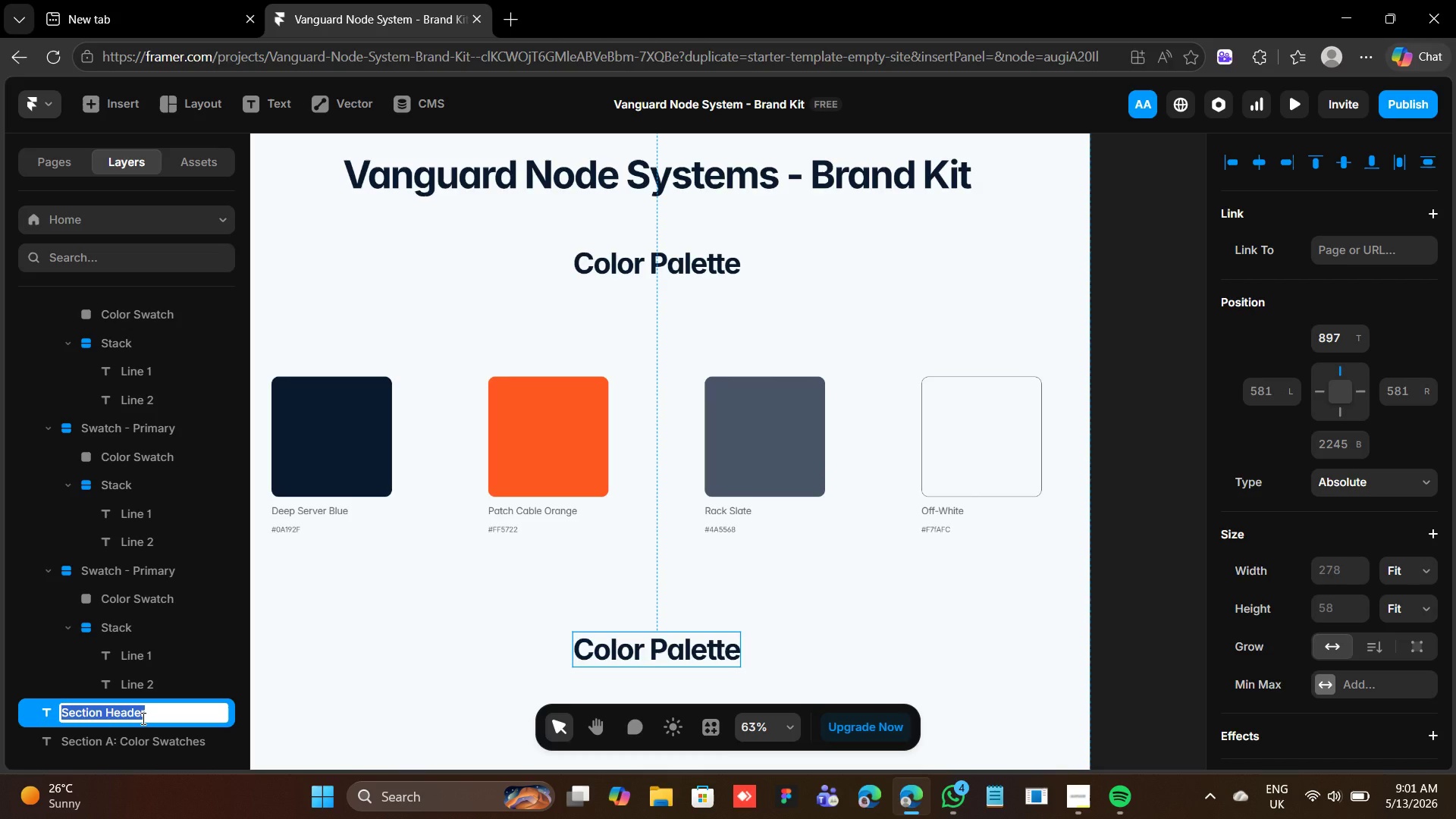 
type(Section B: Typod)
key(Backspace)
type(graphy Scale)
 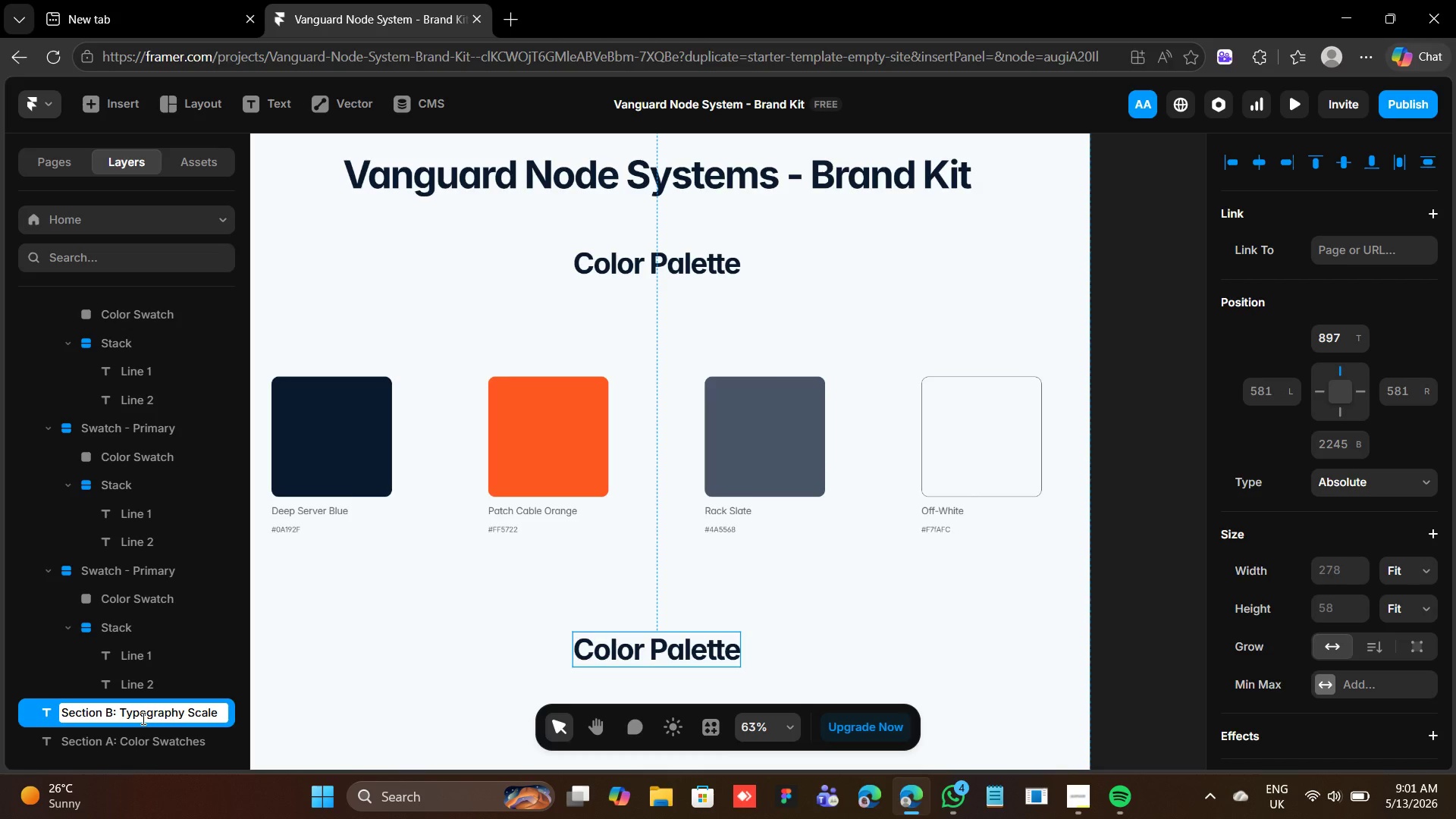 
key(Enter)
 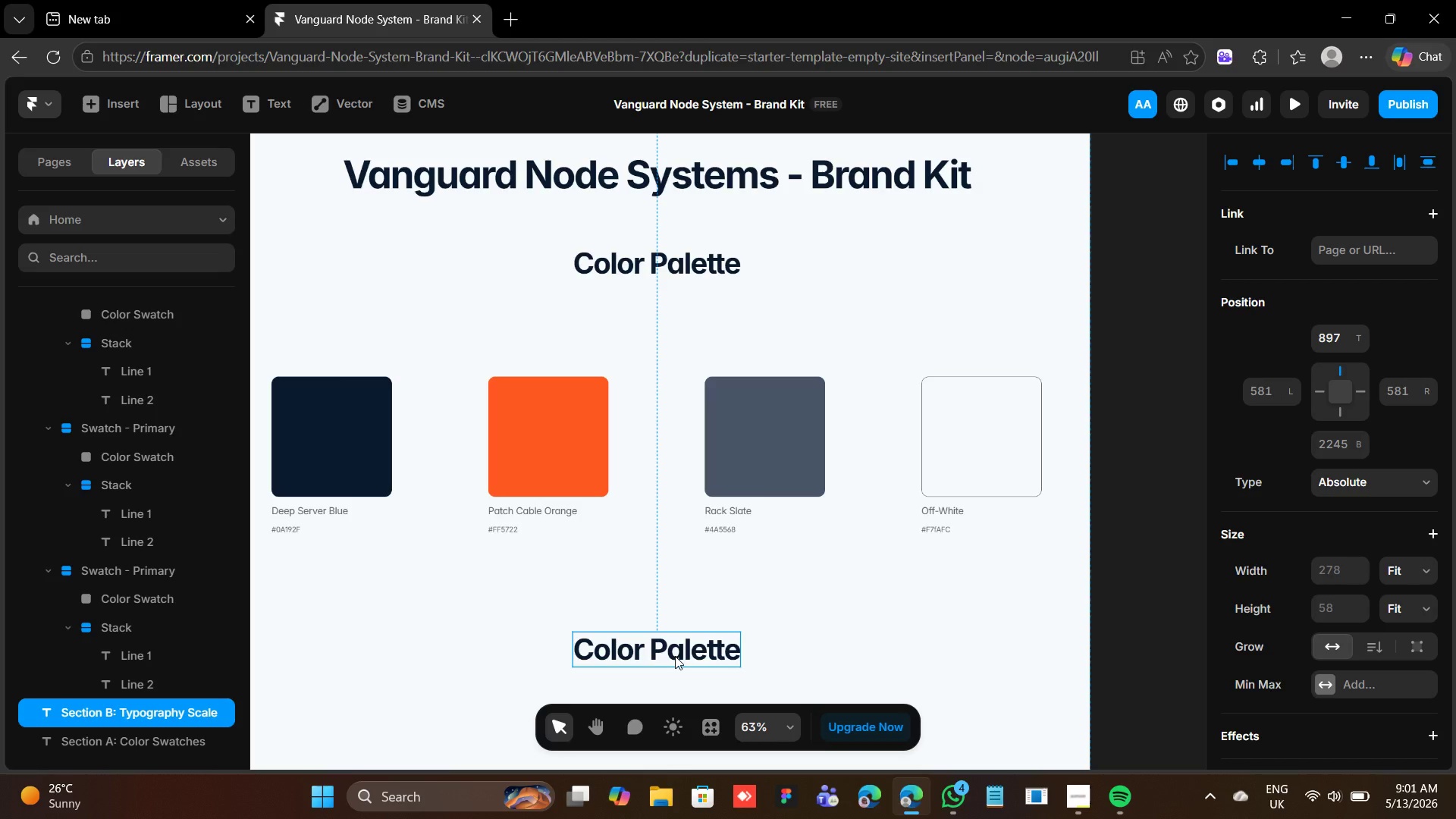 
wait(5.08)
 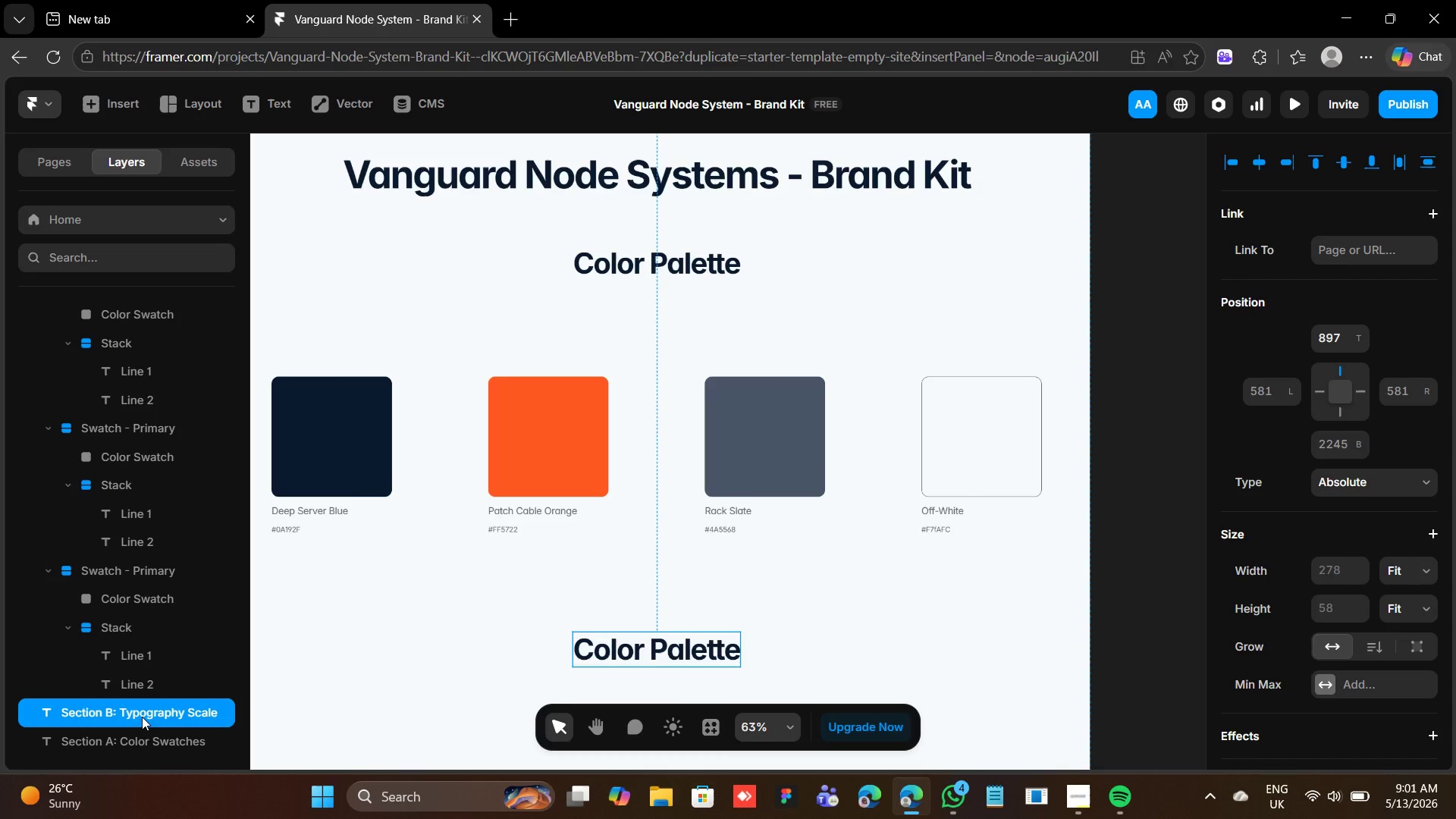 
double_click([675, 652])
 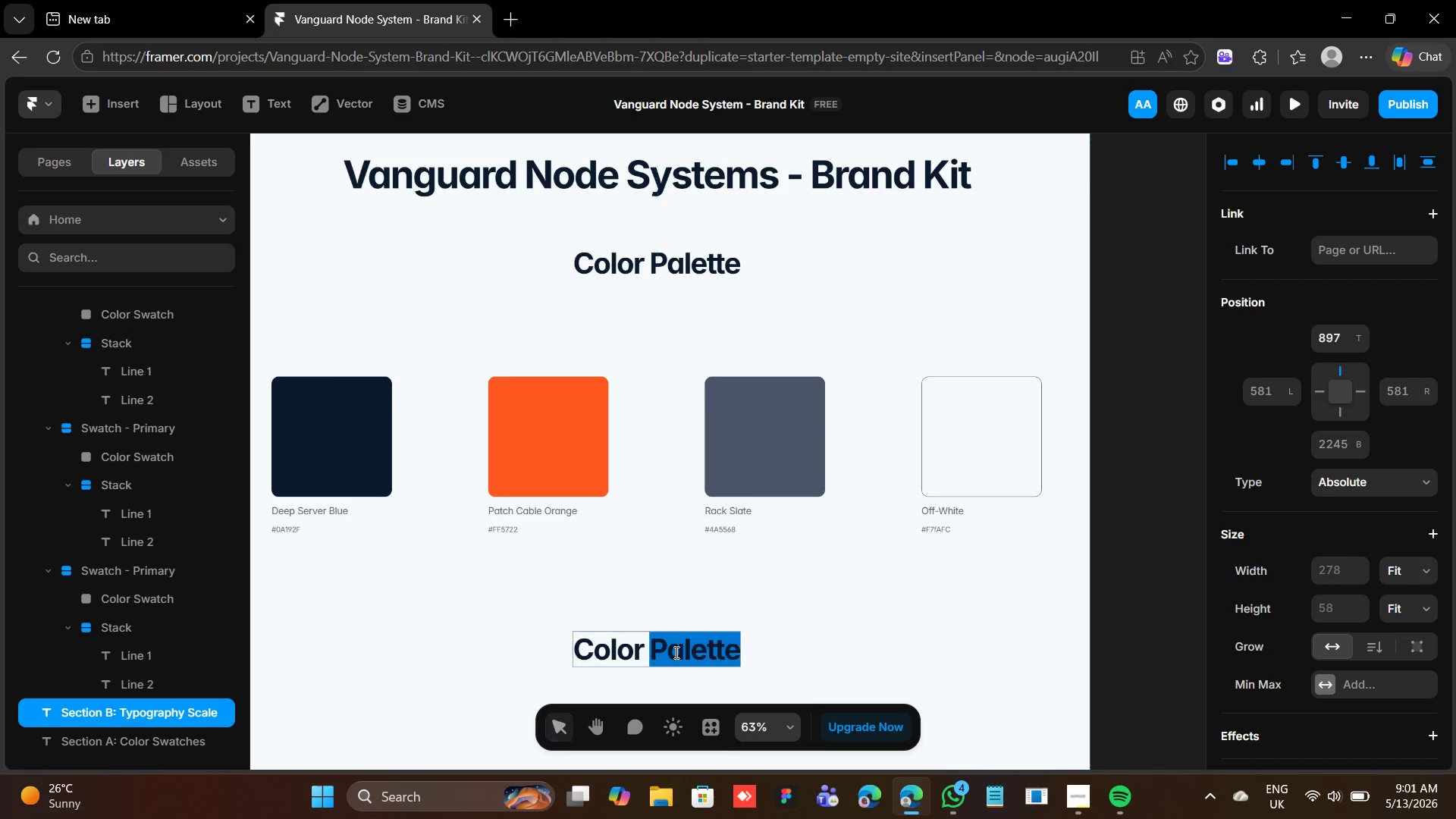 
triple_click([675, 652])
 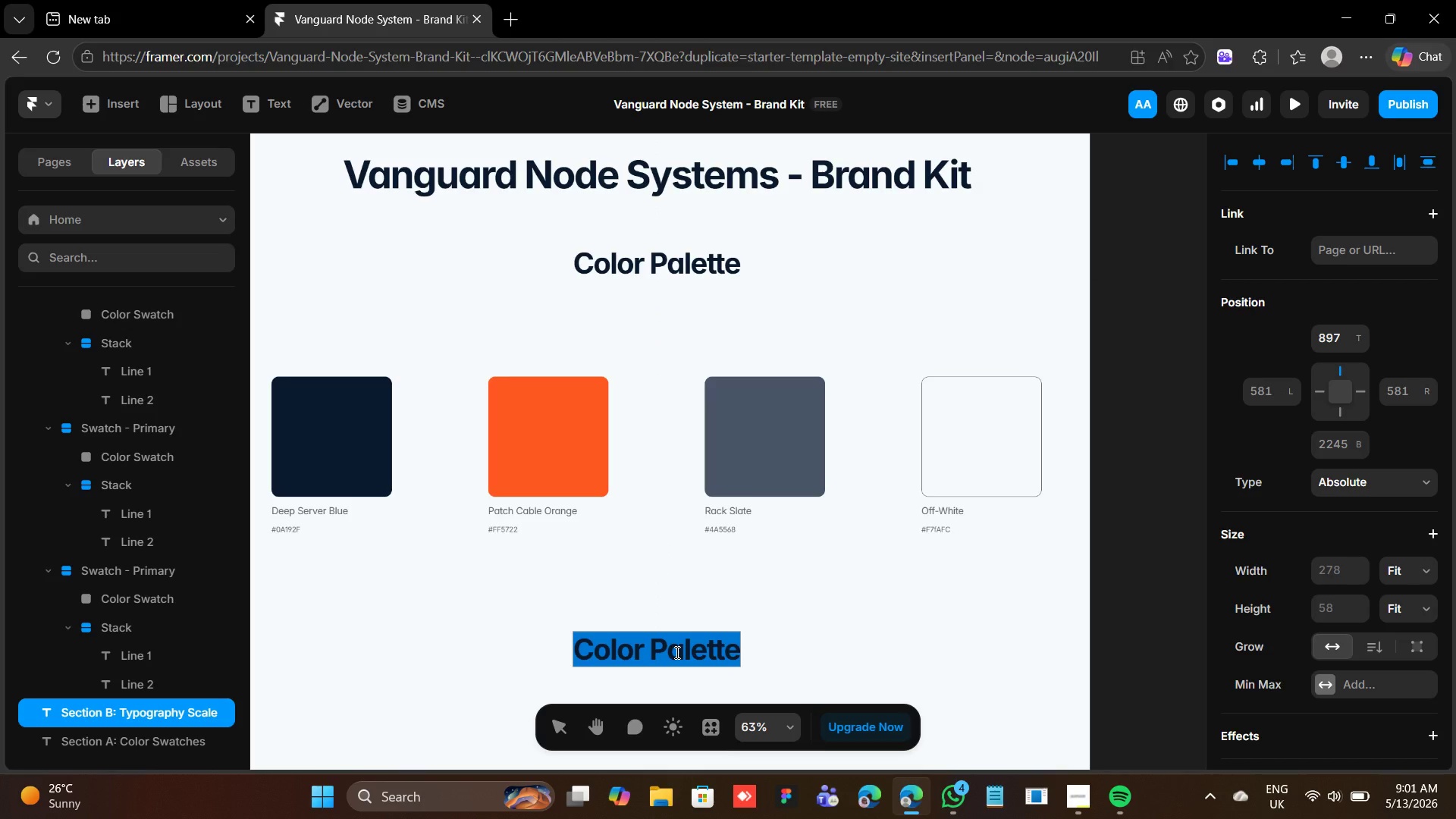 
type(Typogra)
 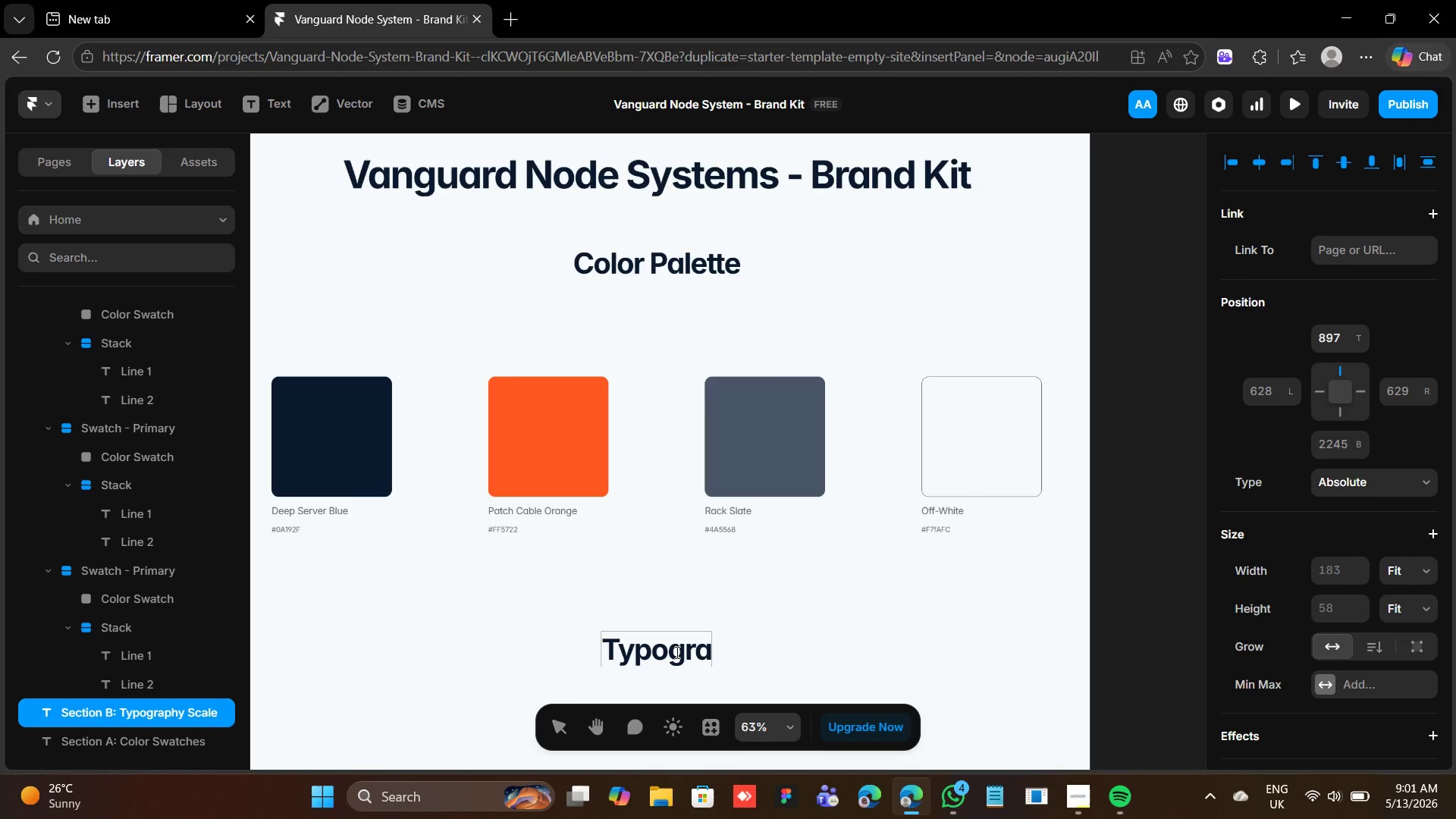 
type(phy Scale)
 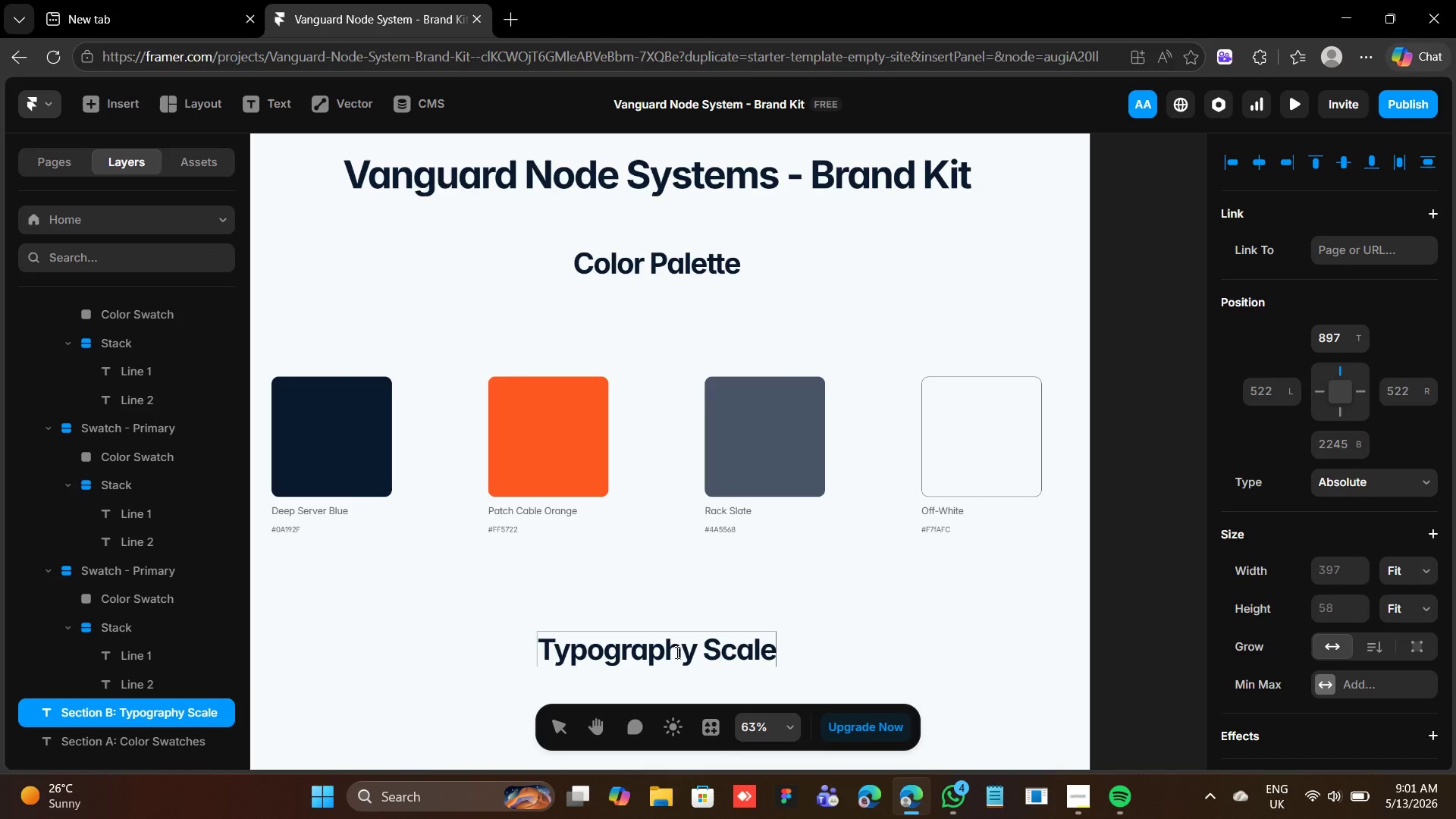 
wait(13.11)
 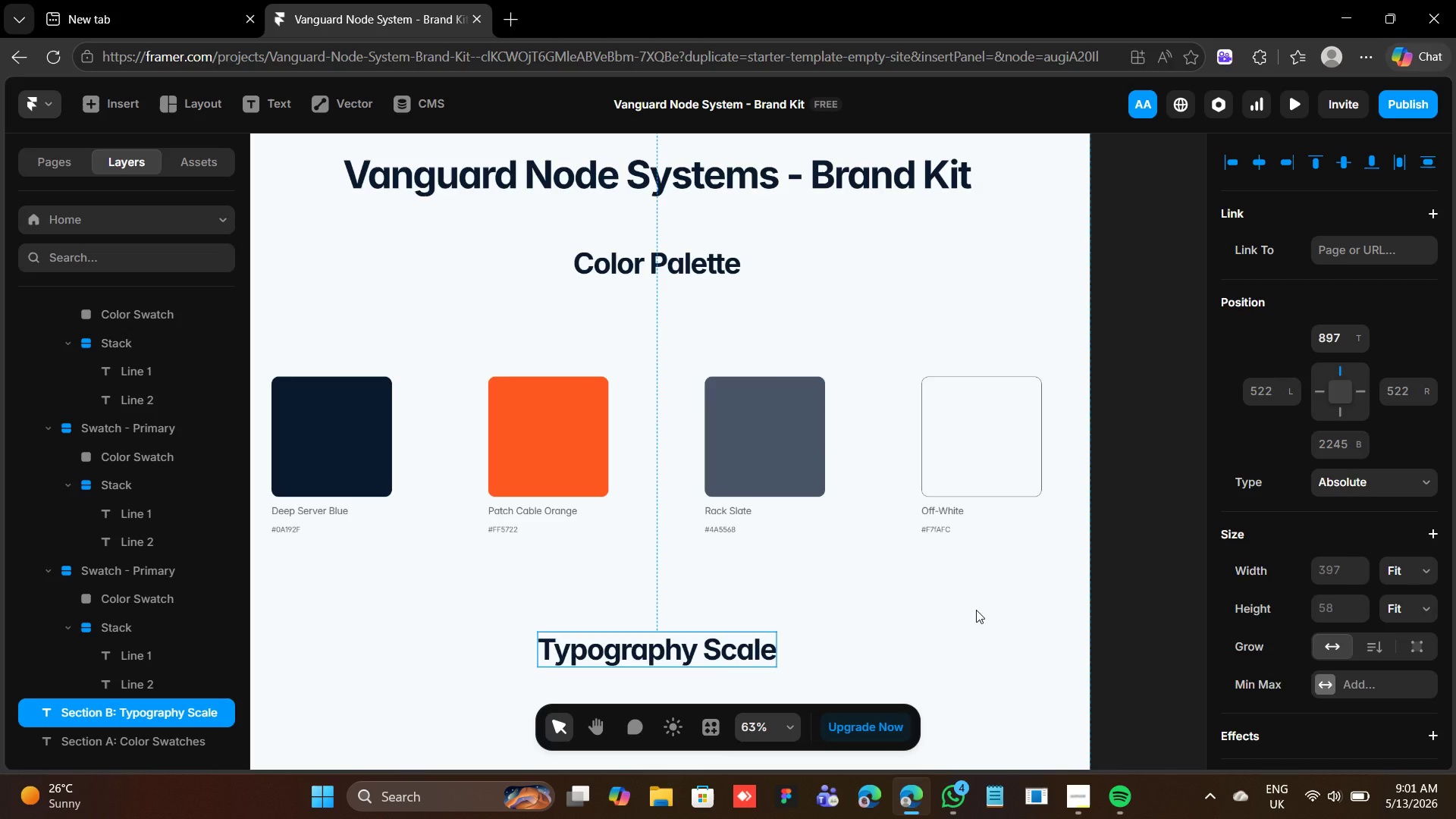 
scroll: coordinate [1275, 545], scroll_direction: down, amount: 6.0
 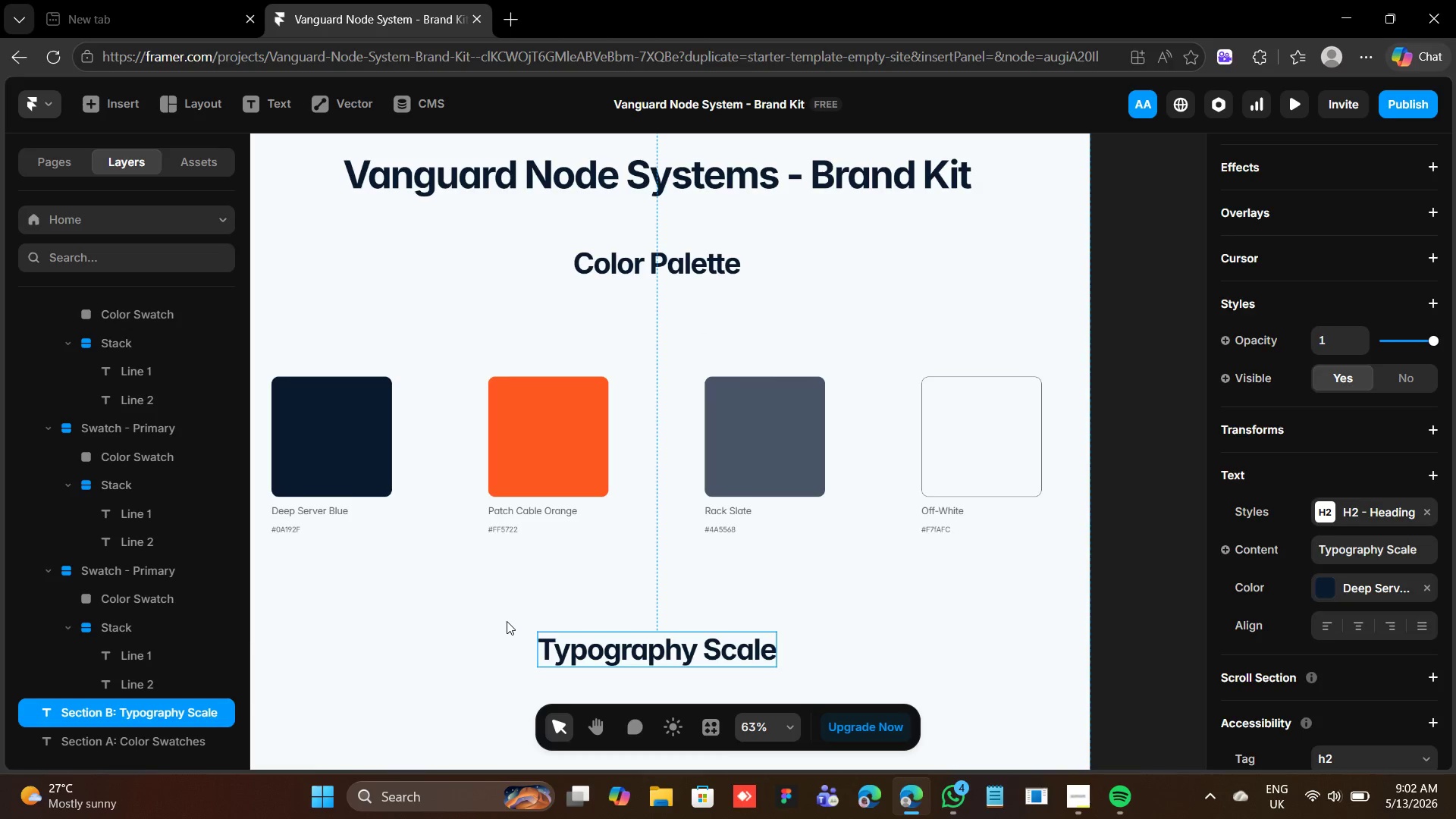 
wait(35.31)
 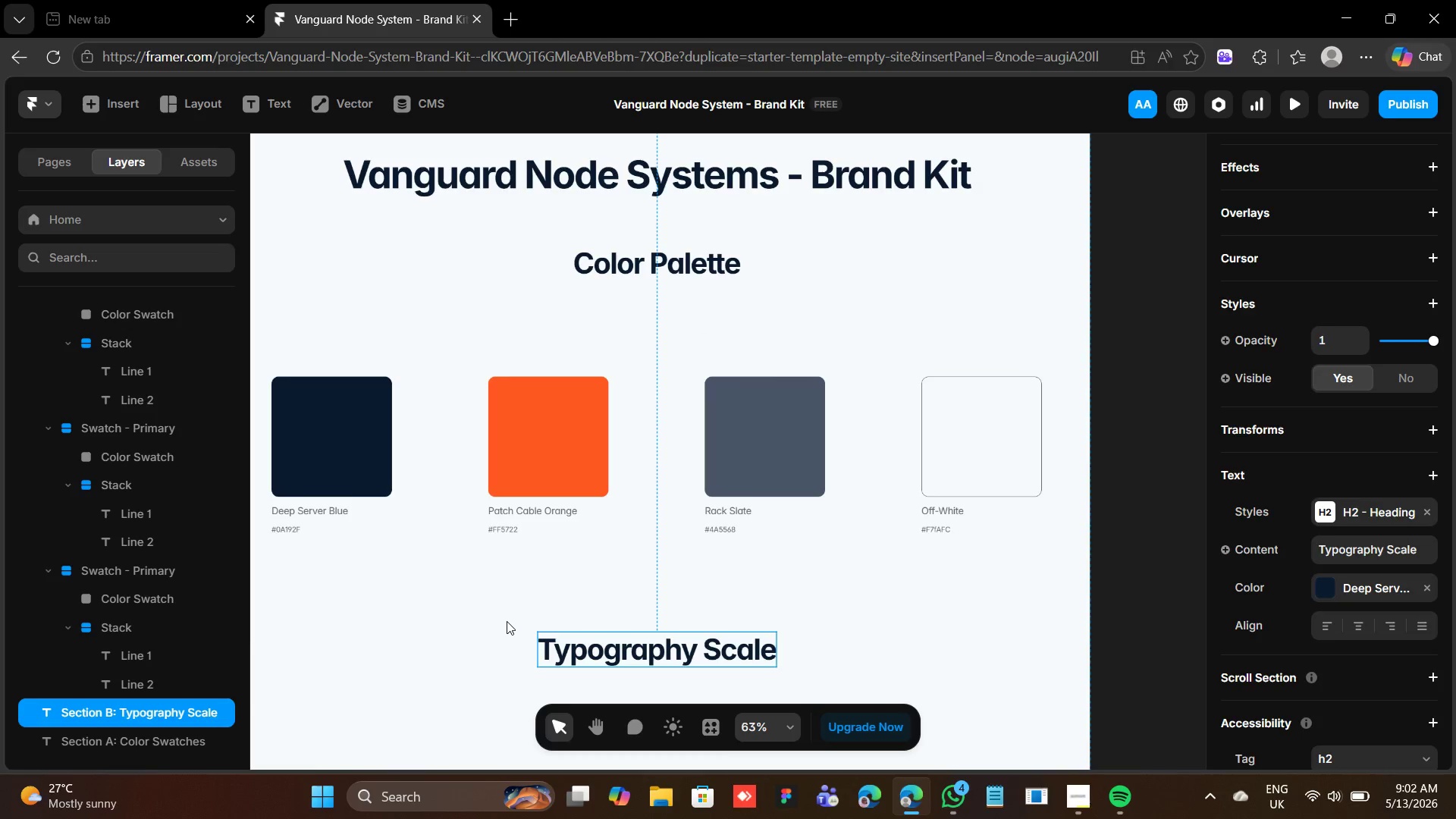 
scroll: coordinate [602, 505], scroll_direction: up, amount: 5.0
 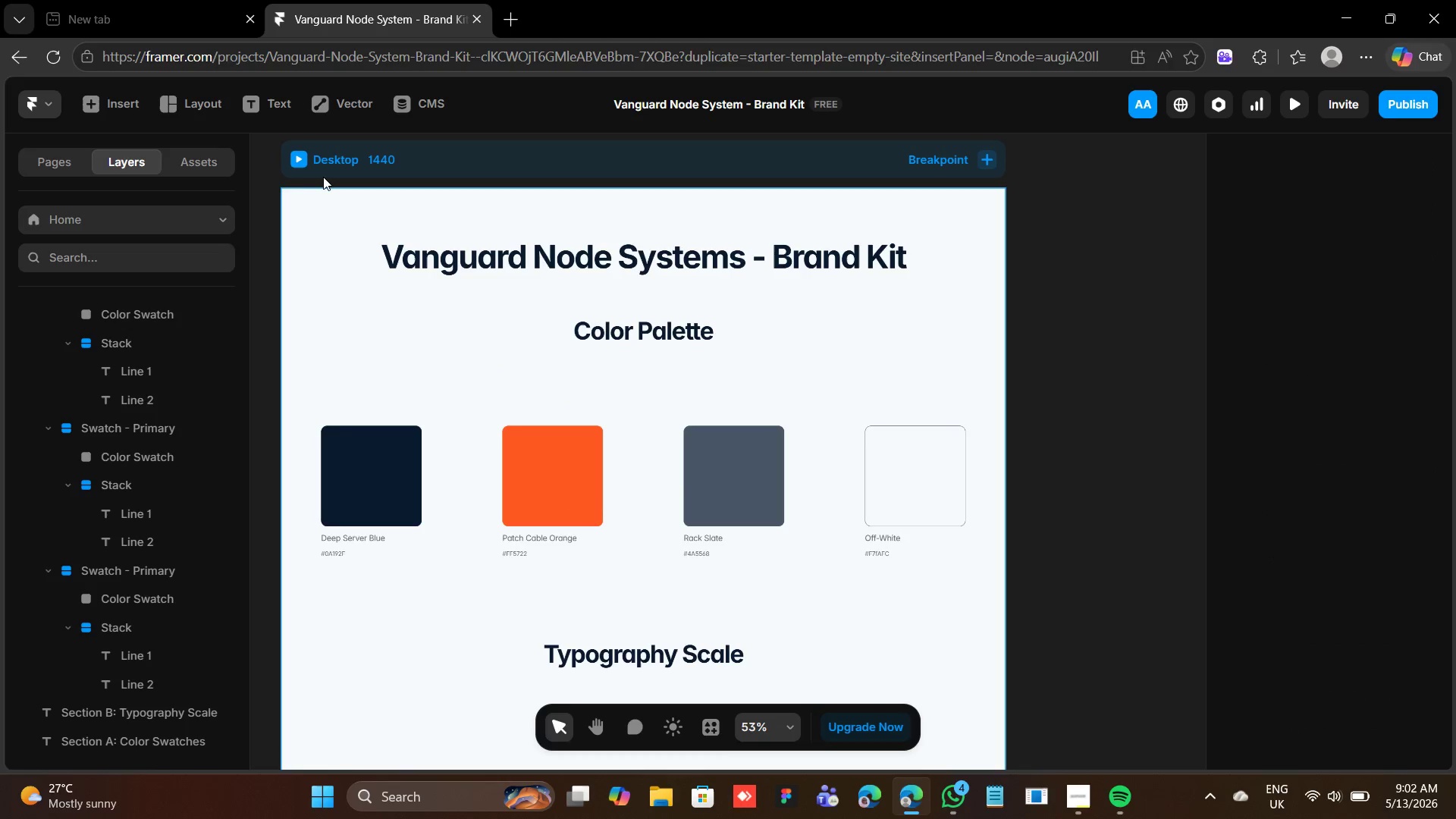 
left_click([324, 176])
 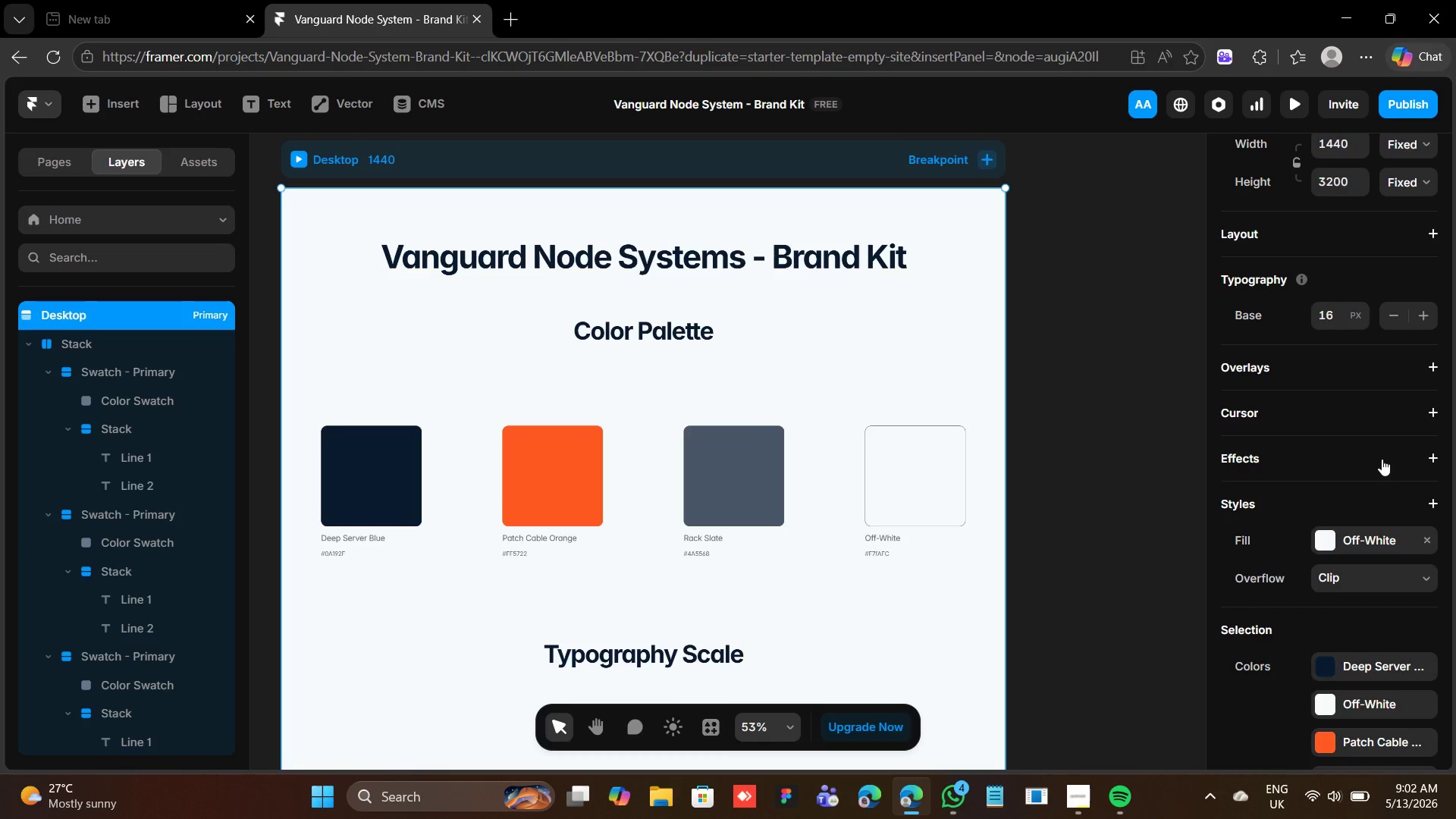 
scroll: coordinate [1380, 457], scroll_direction: up, amount: 4.0
 